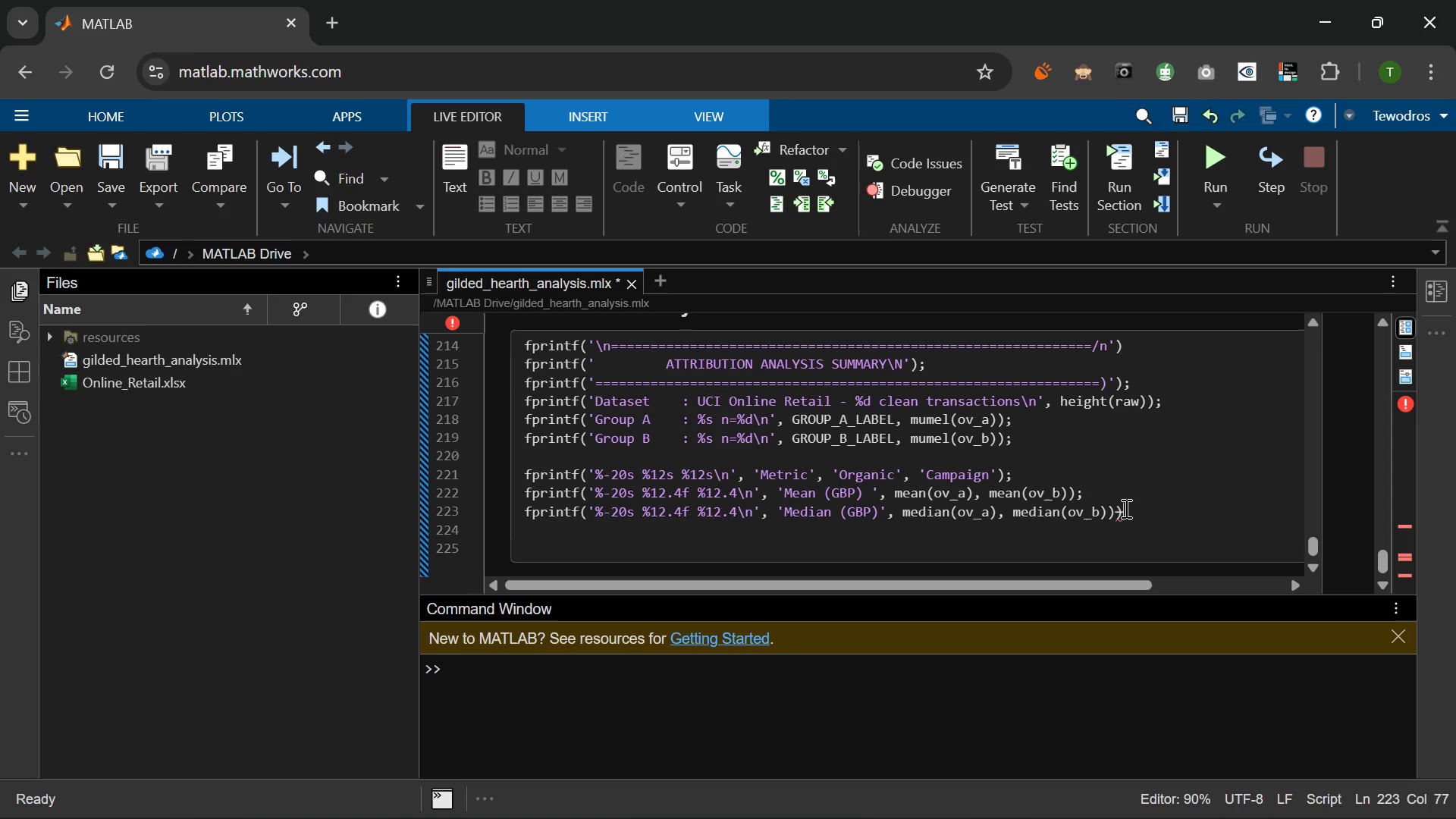 
key(Backspace)
 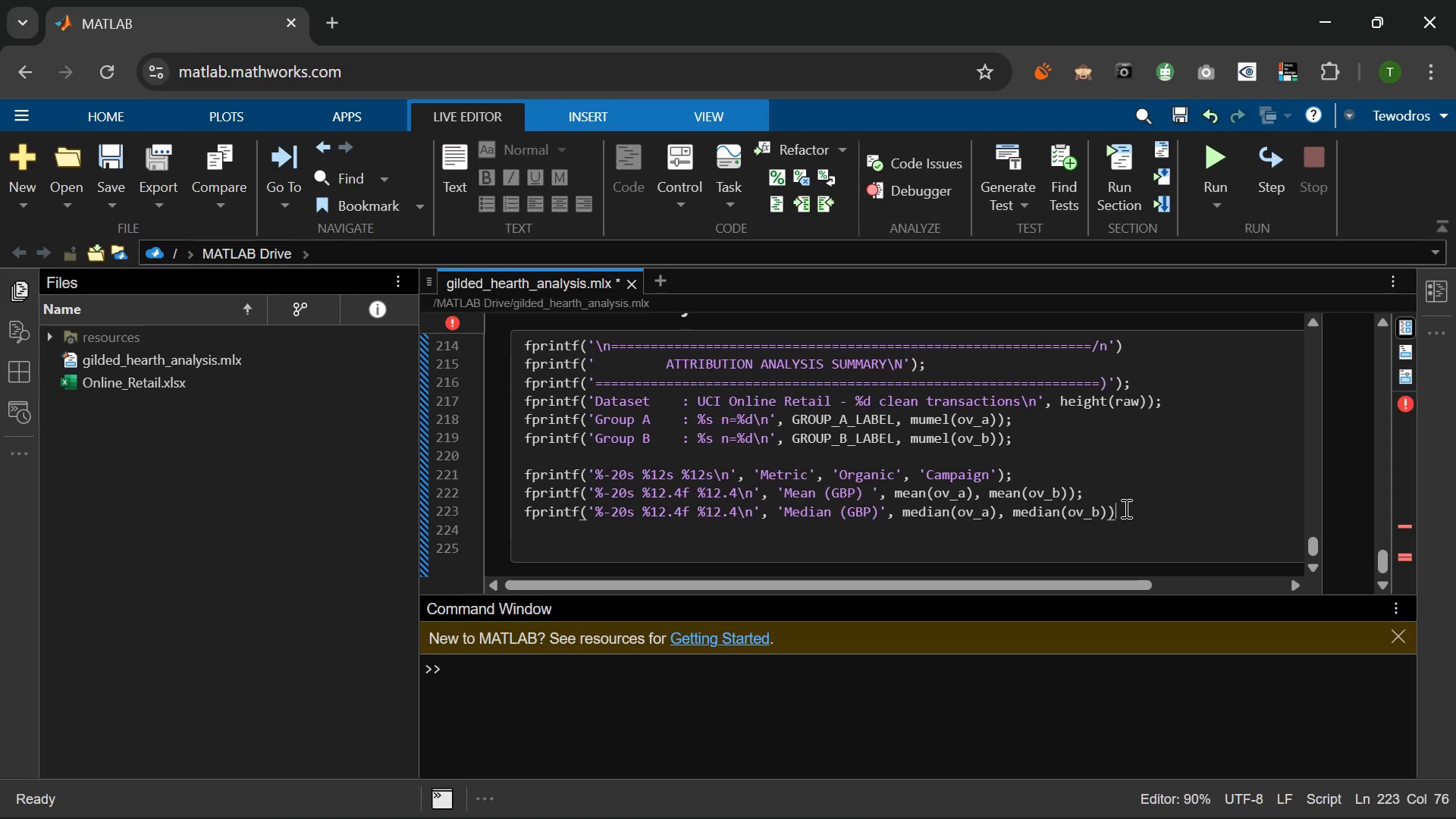 
key(Semicolon)
 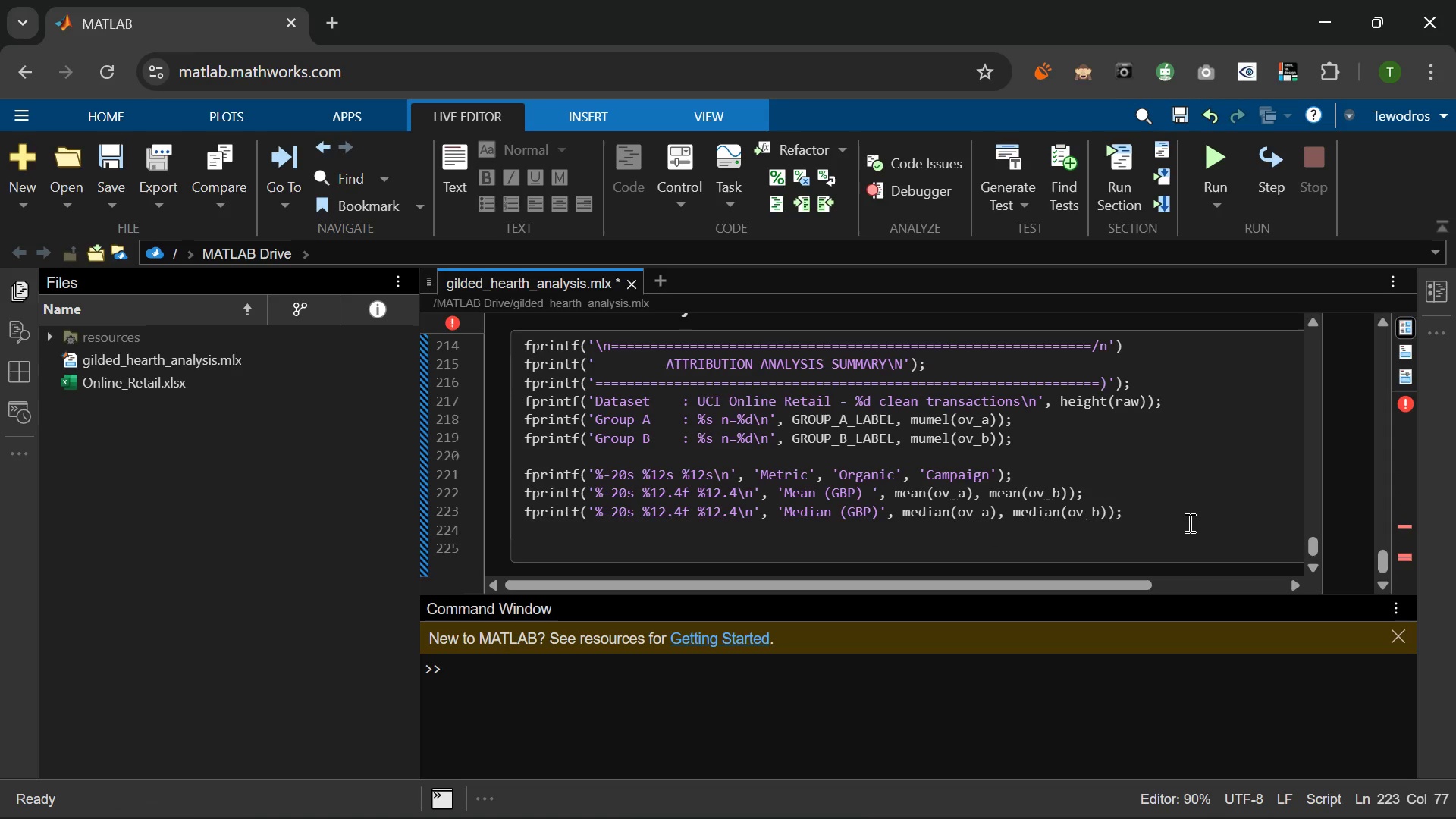 
wait(6.11)
 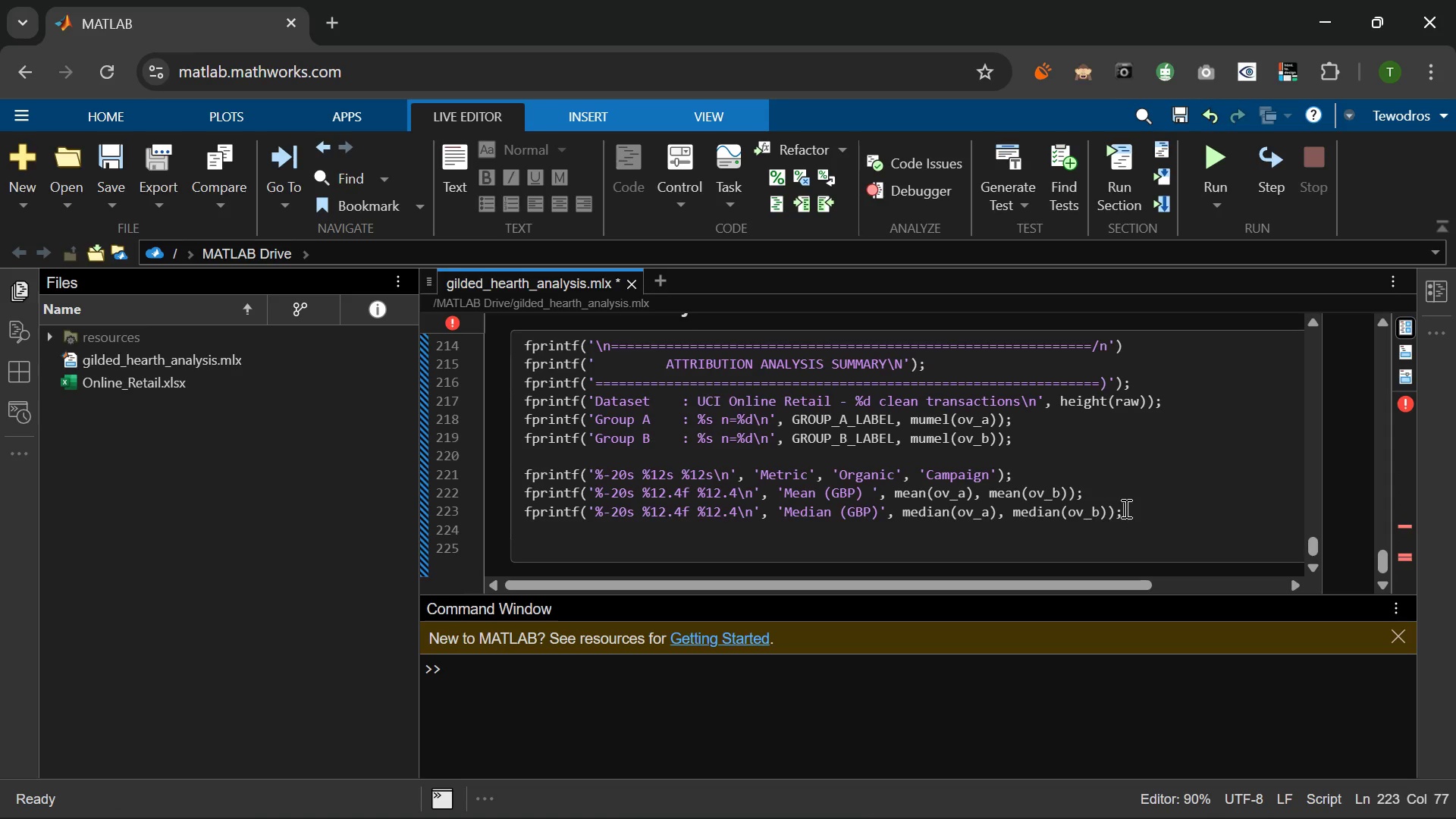 
key(Enter)
 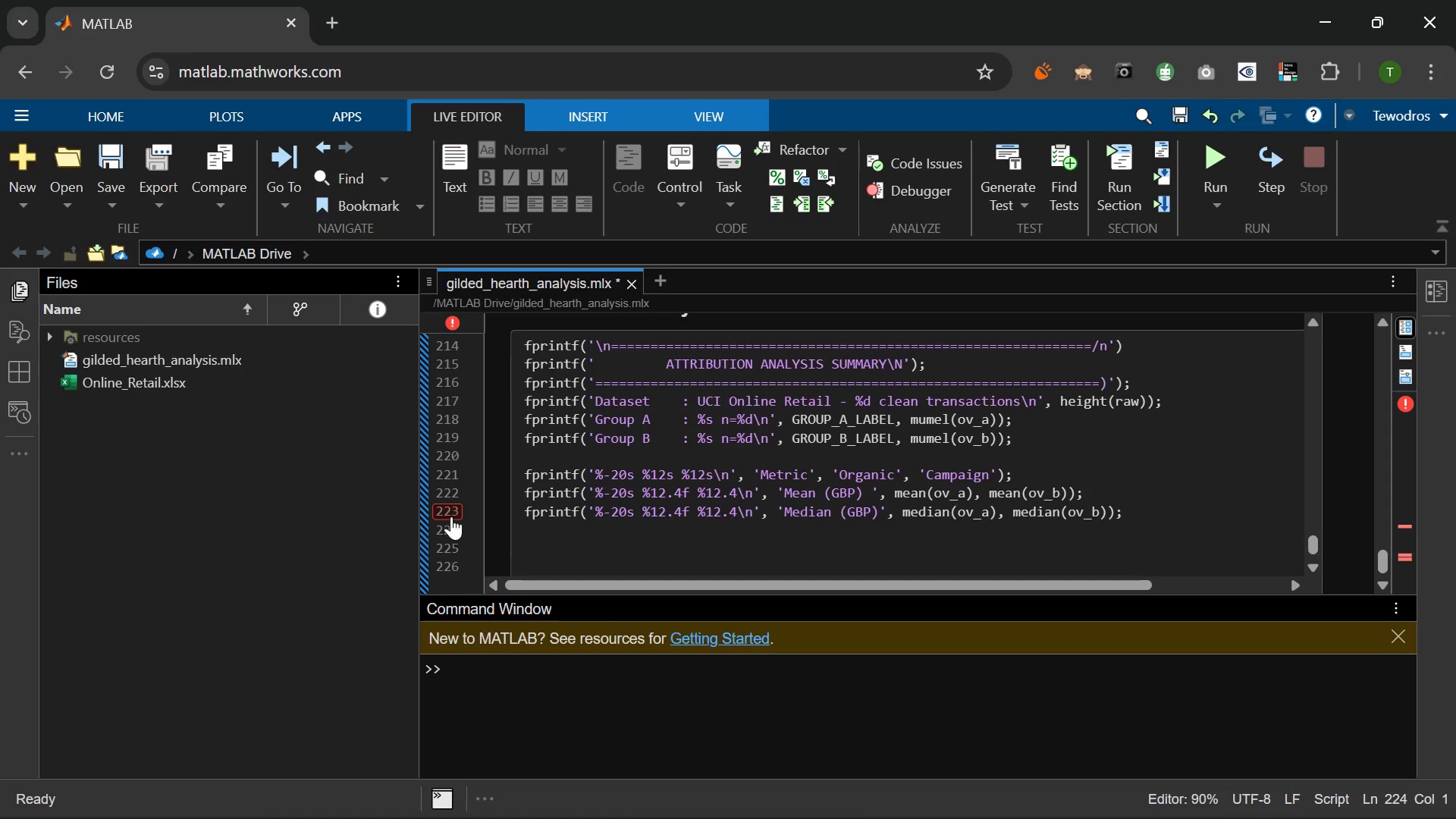 
wait(6.06)
 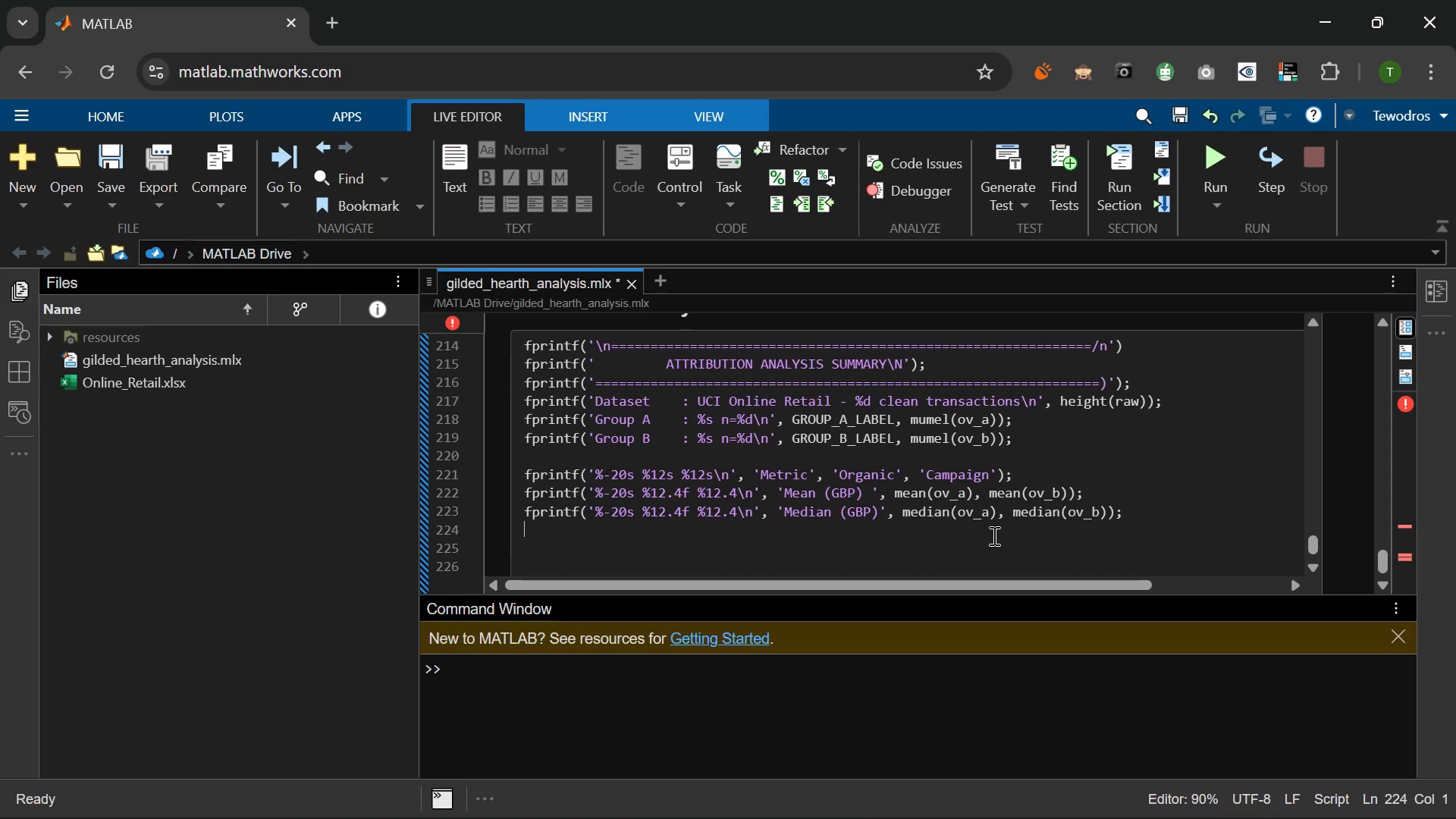 
left_click_drag(start_coordinate=[523, 510], to_coordinate=[766, 513])
 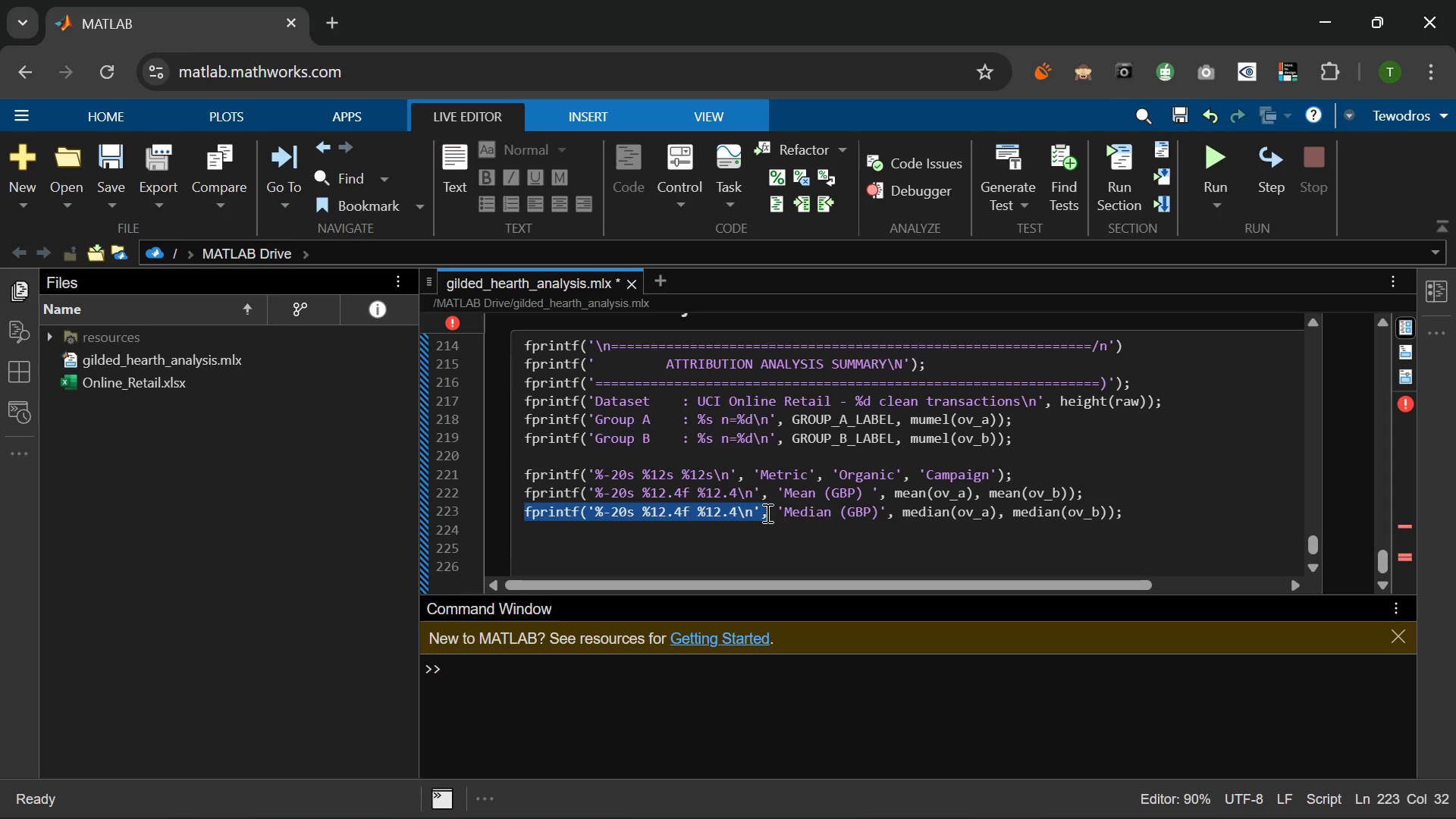 
key(Control+C)
 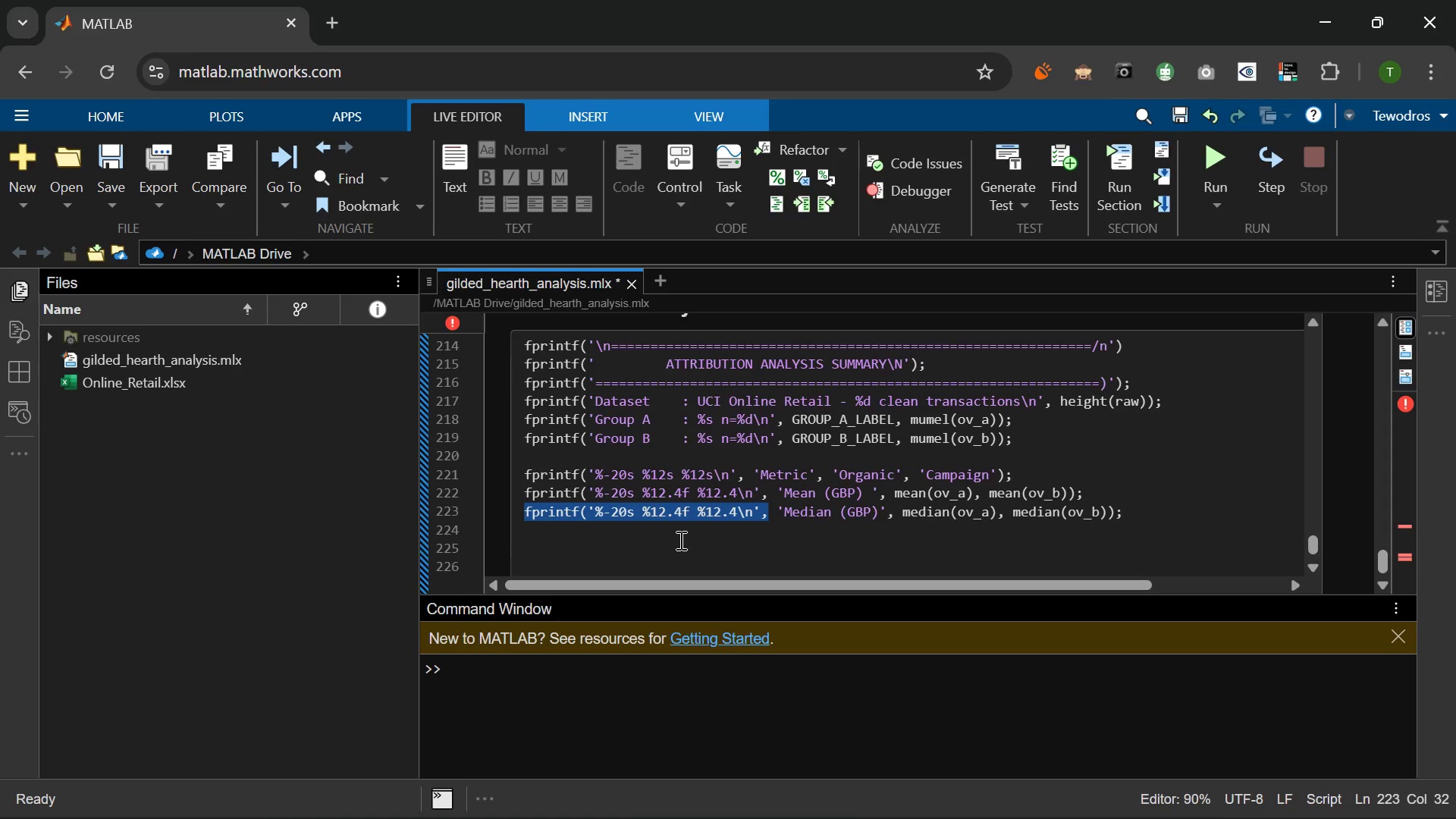 
left_click([679, 536])
 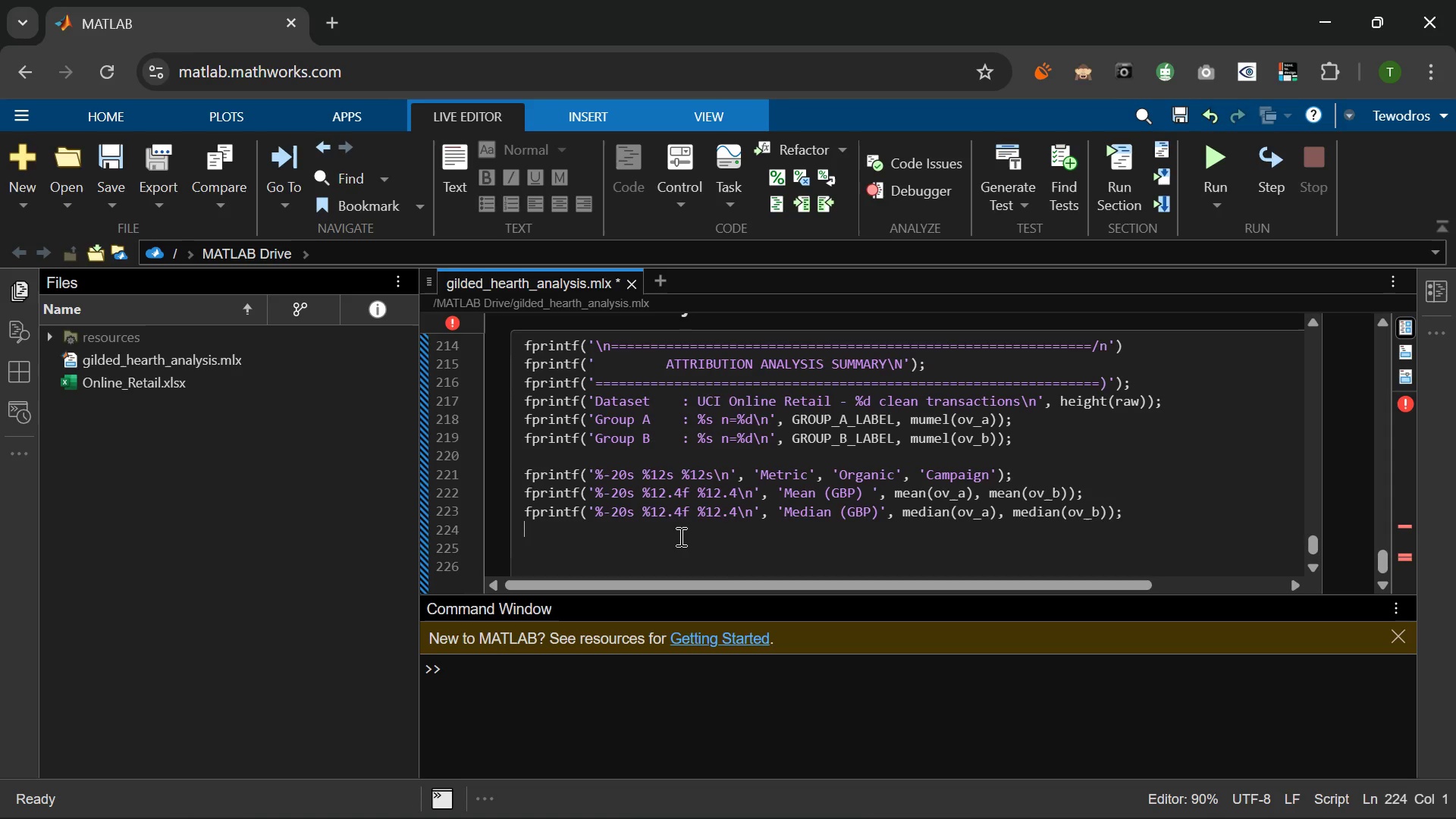 
key(Control+V)
 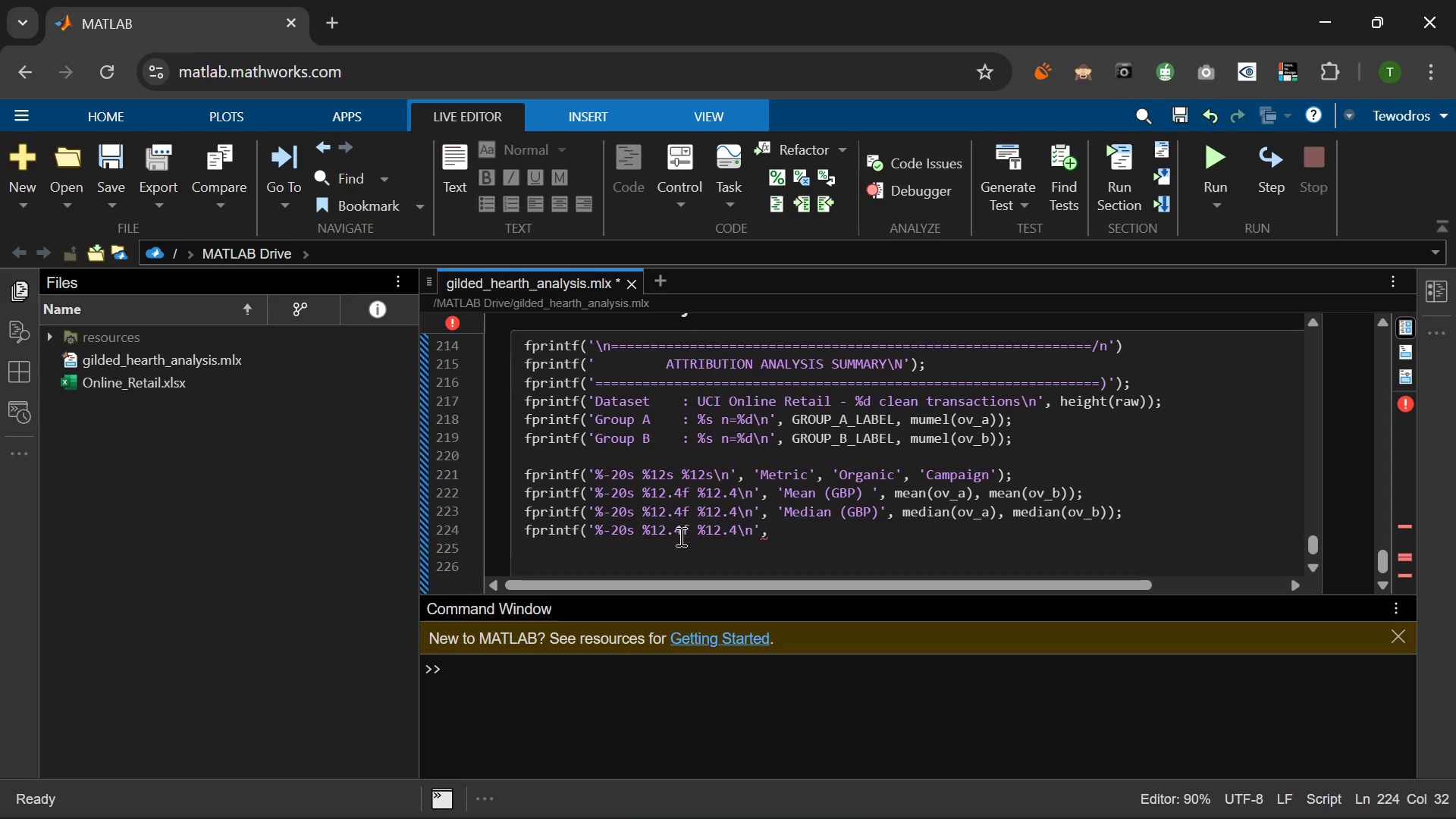 
wait(7.83)
 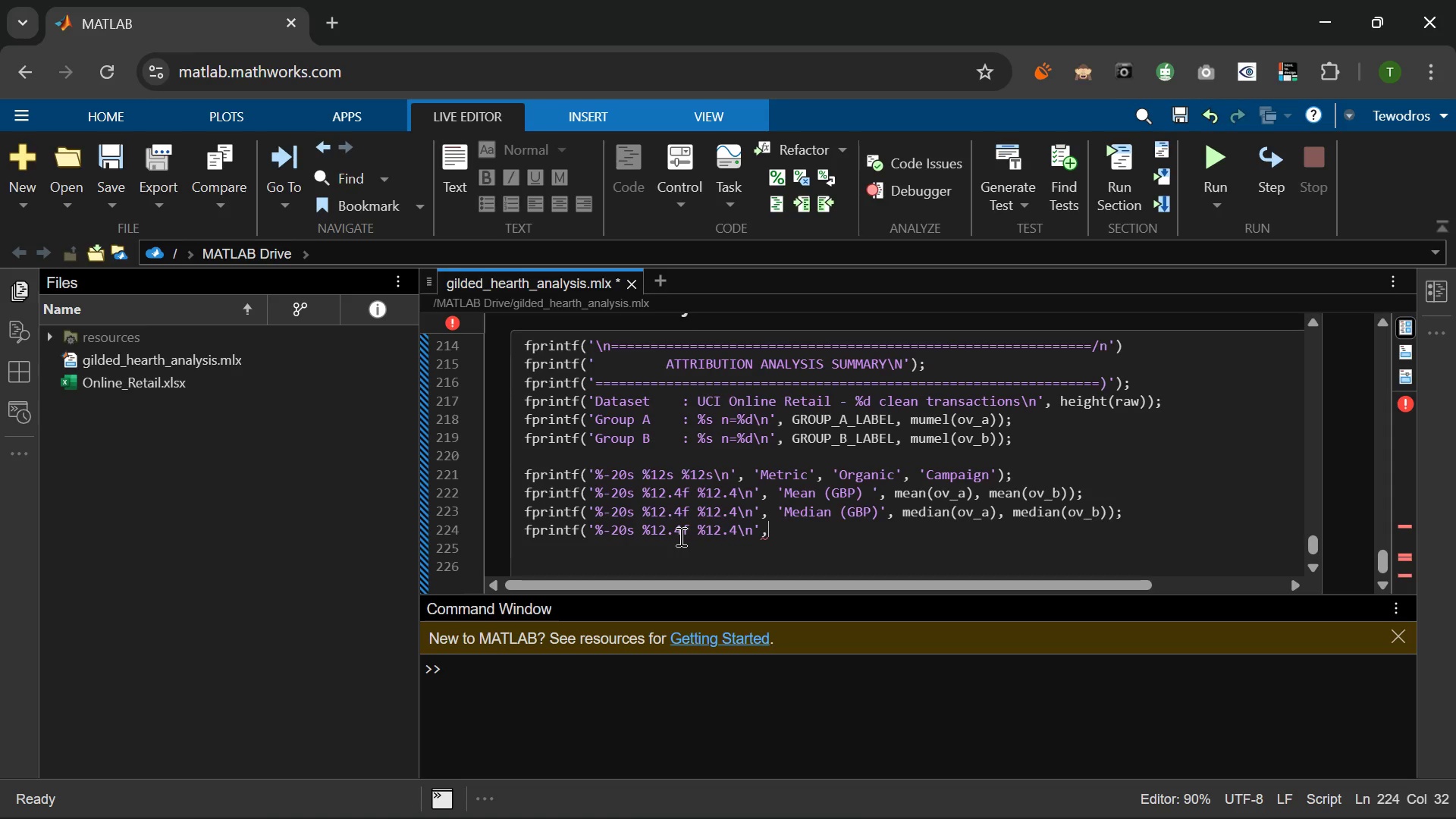 
type( 'Std (GBP)
 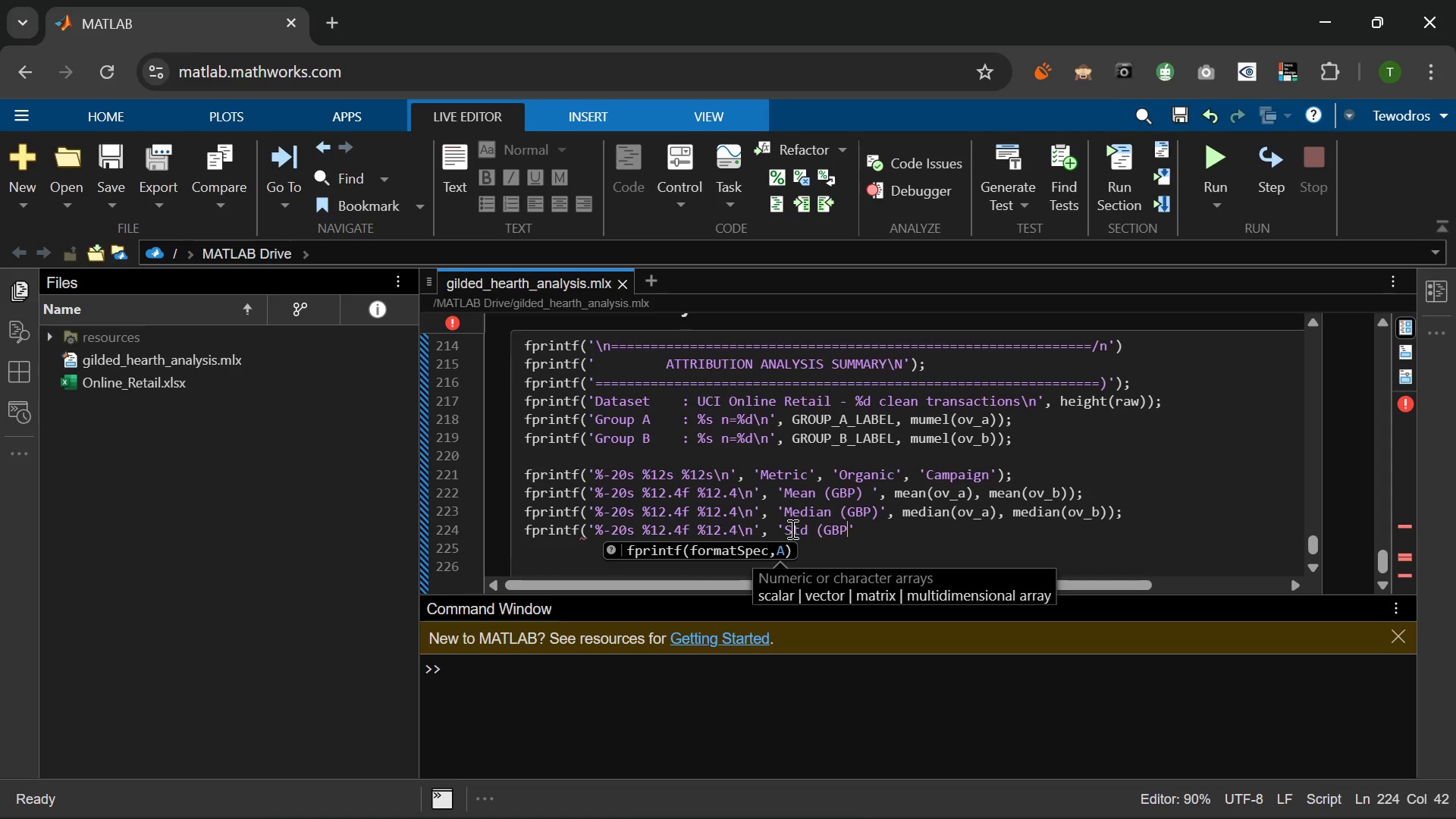 
key(Shift+0)
 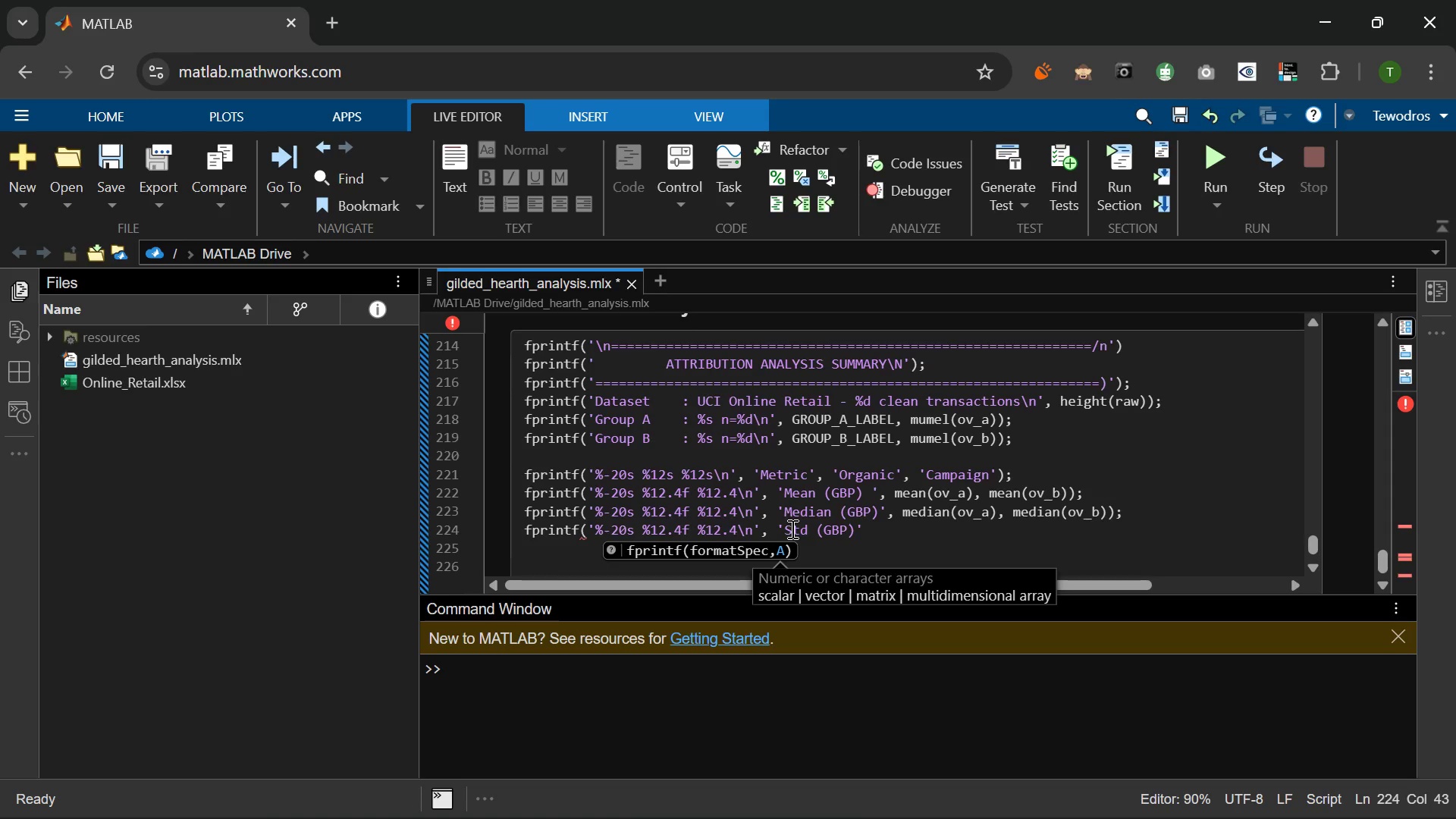 
key(ArrowRight)
 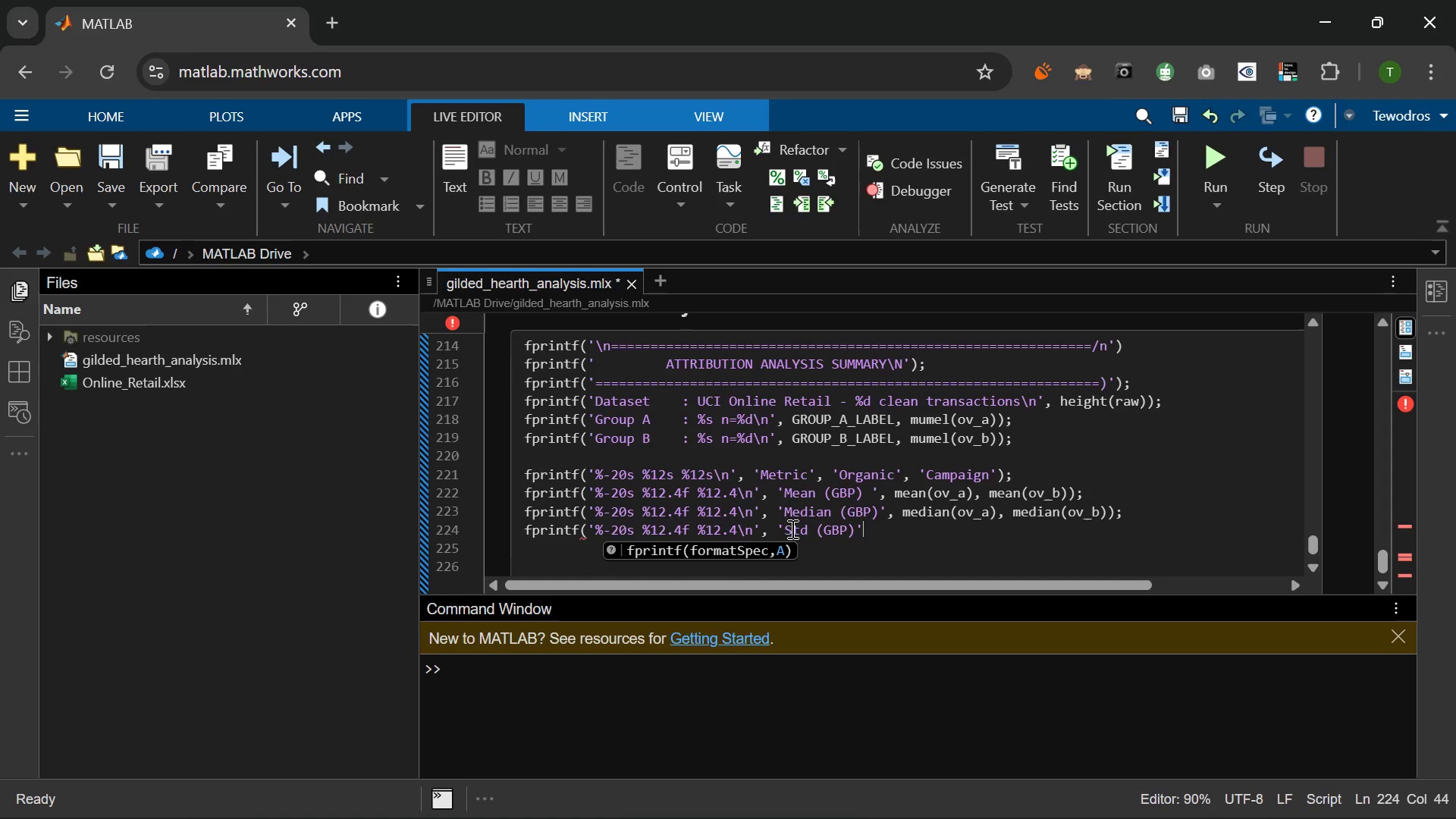 
type(, std(ov_a)
 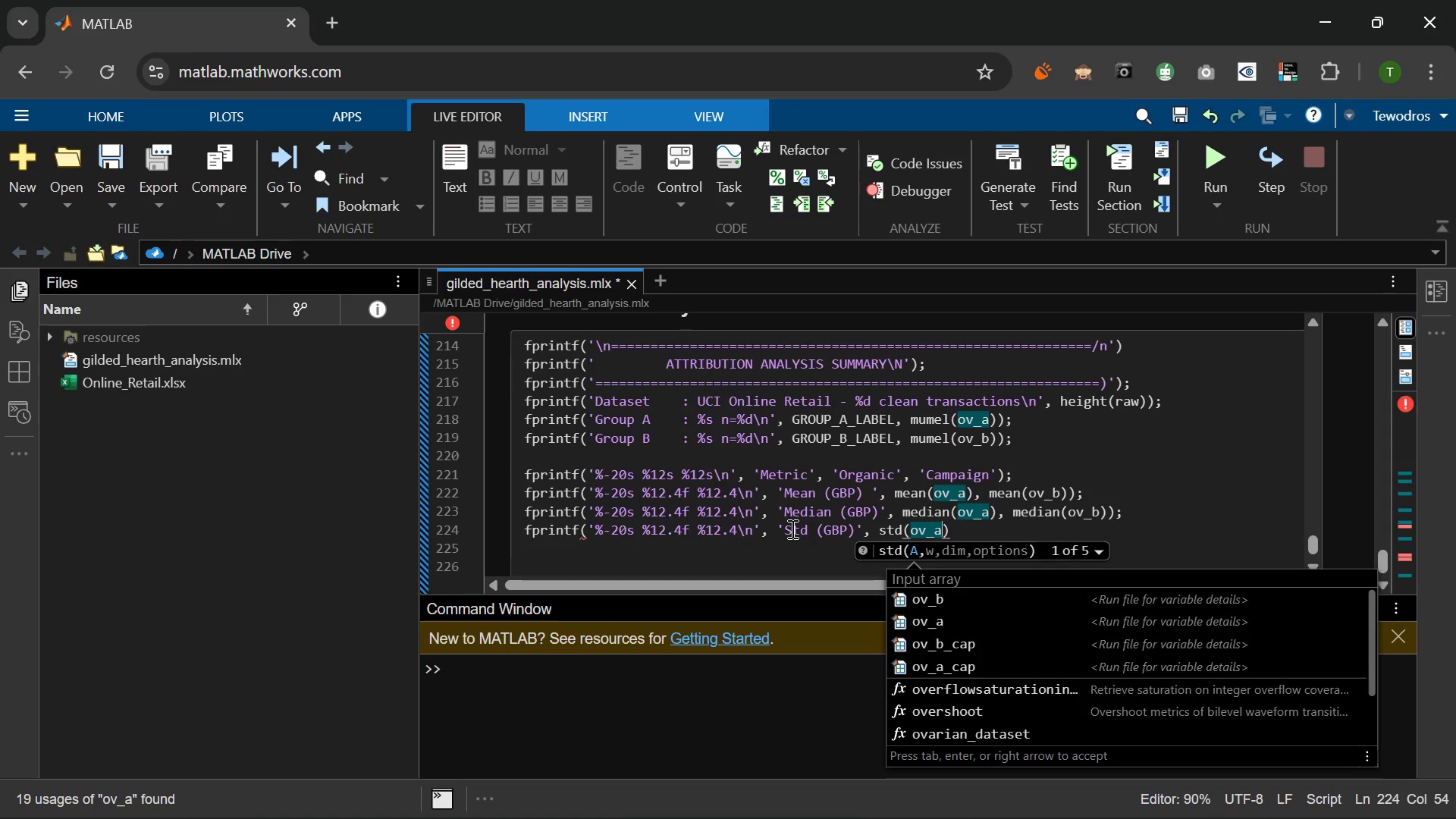 
key(ArrowRight)
 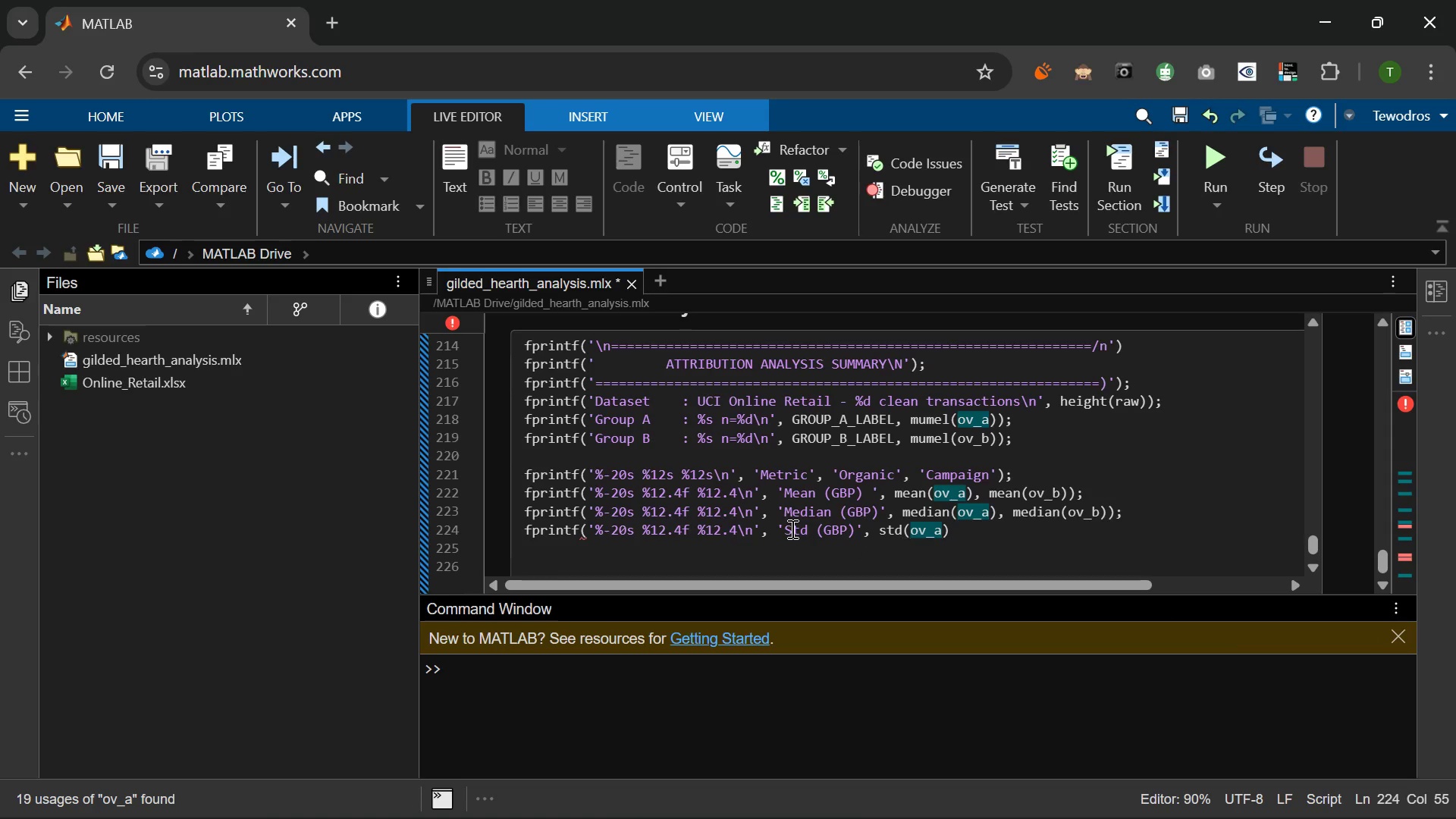 
type(, std(ov_b)
 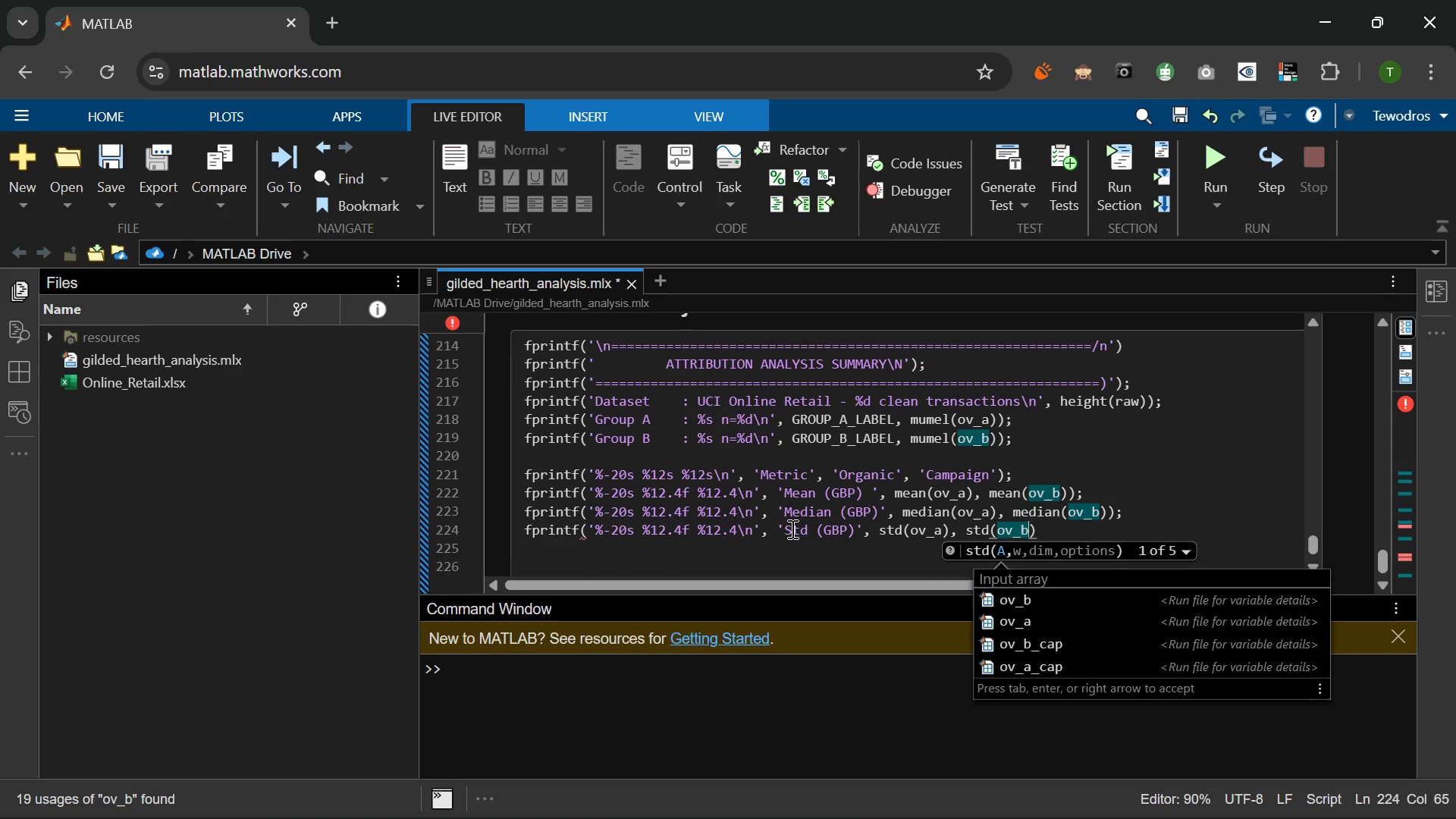 
wait(7.62)
 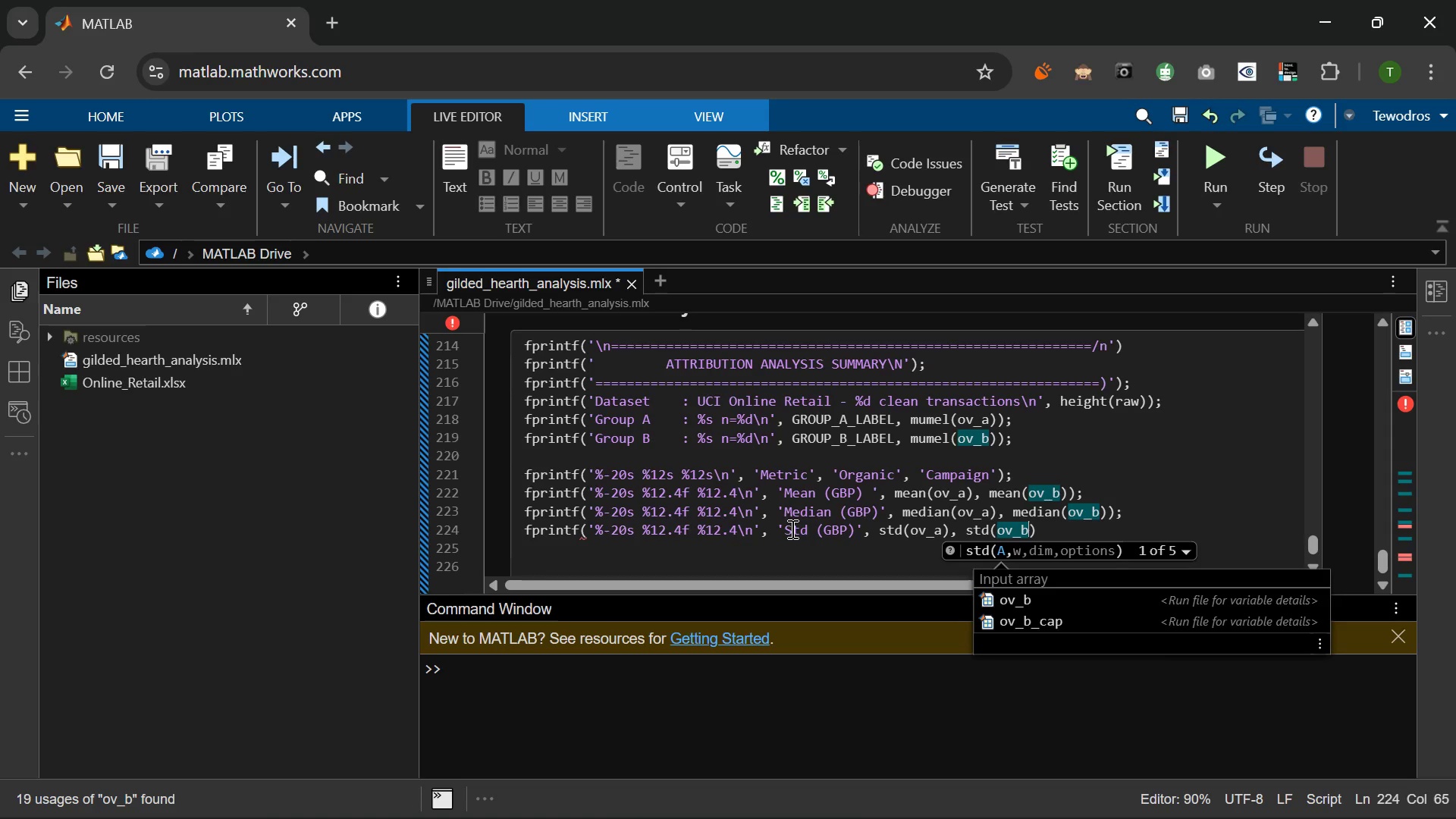 
key(ArrowRight)
 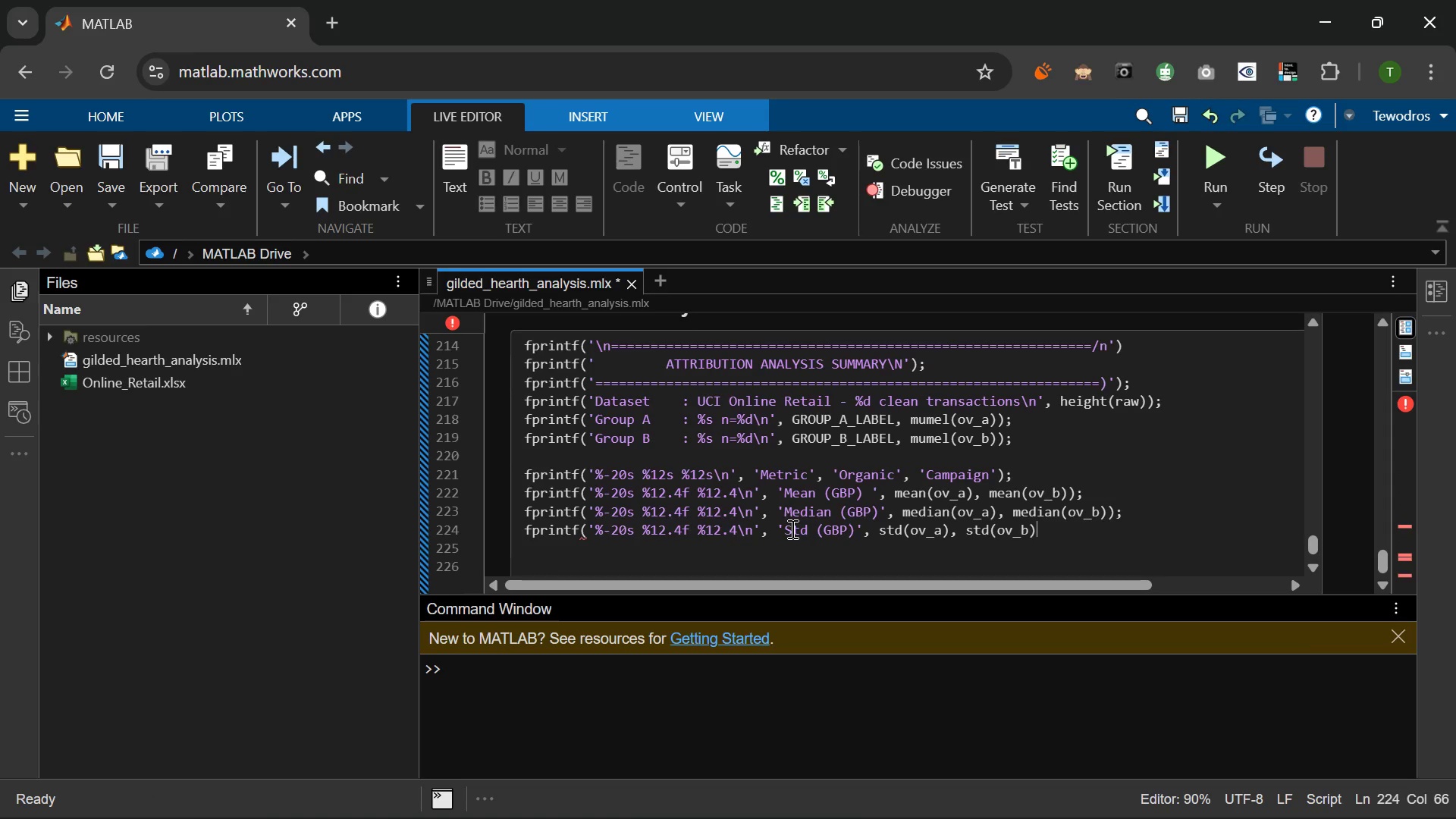 
key(Shift+0)
 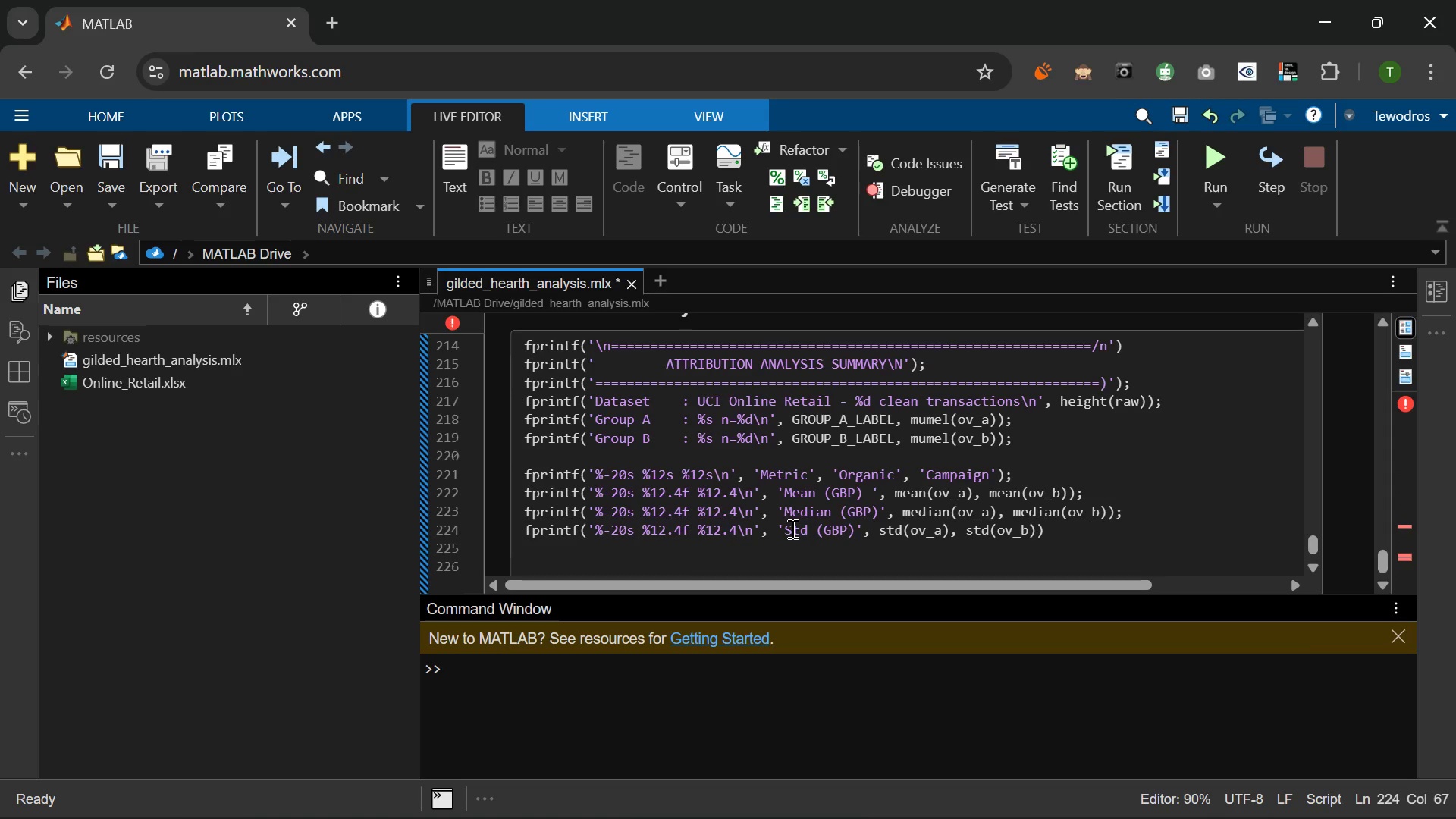 
key(Semicolon)
 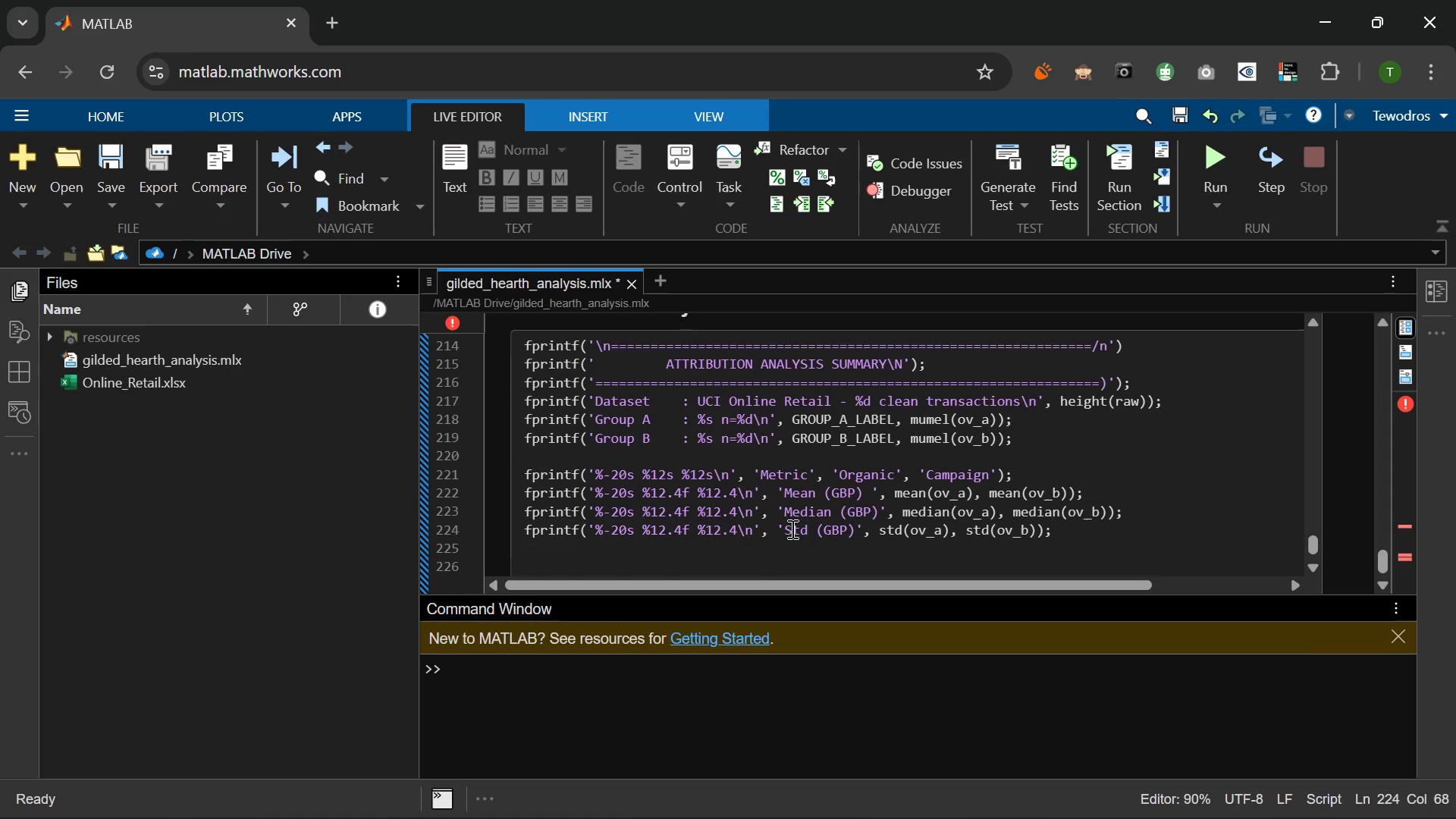 
key(Enter)
 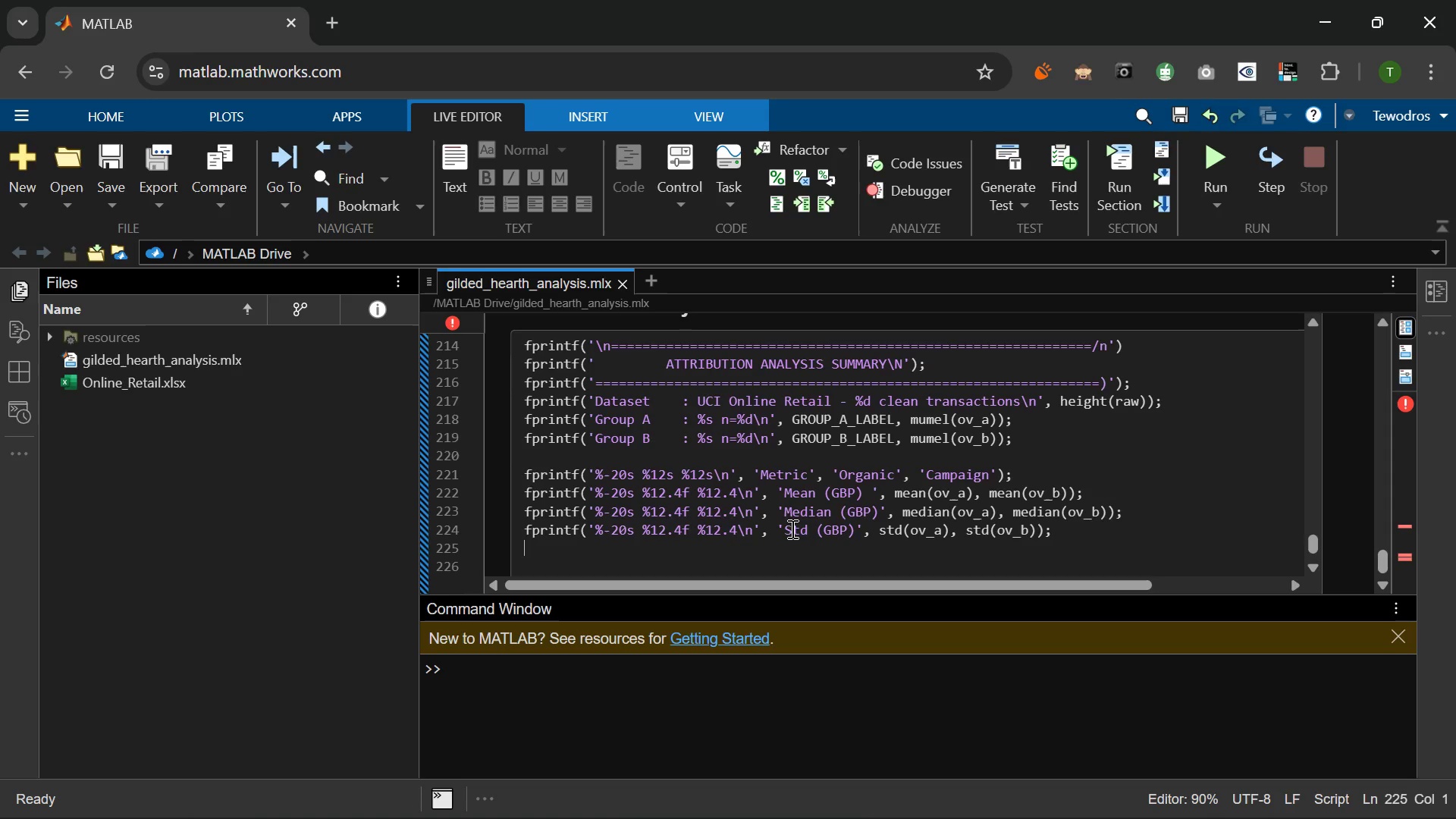 
wait(32.16)
 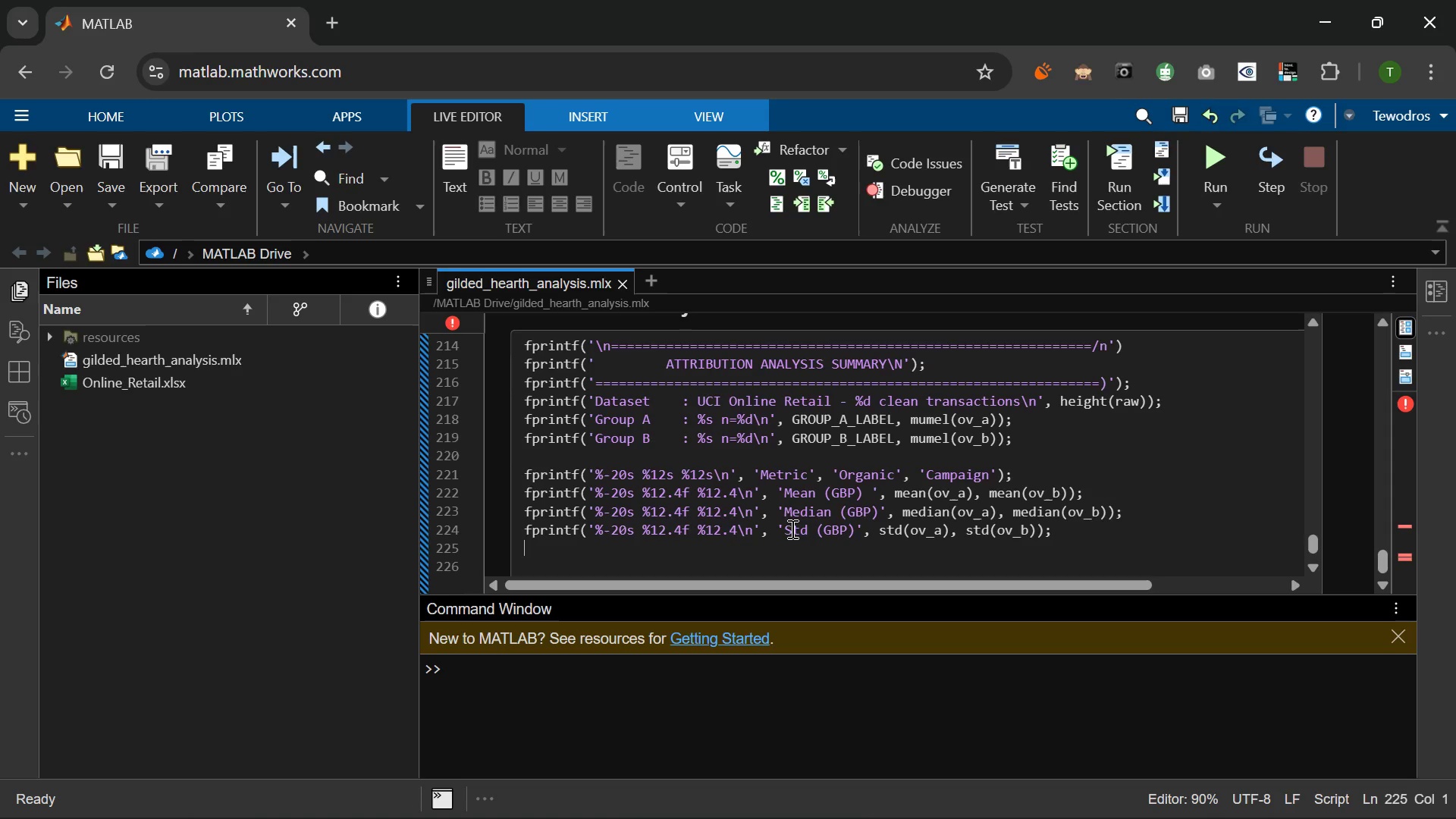 
type(fprint)
key(Backspace)
key(Backspace)
key(Backspace)
key(Backspace)
key(Backspace)
key(Backspace)
 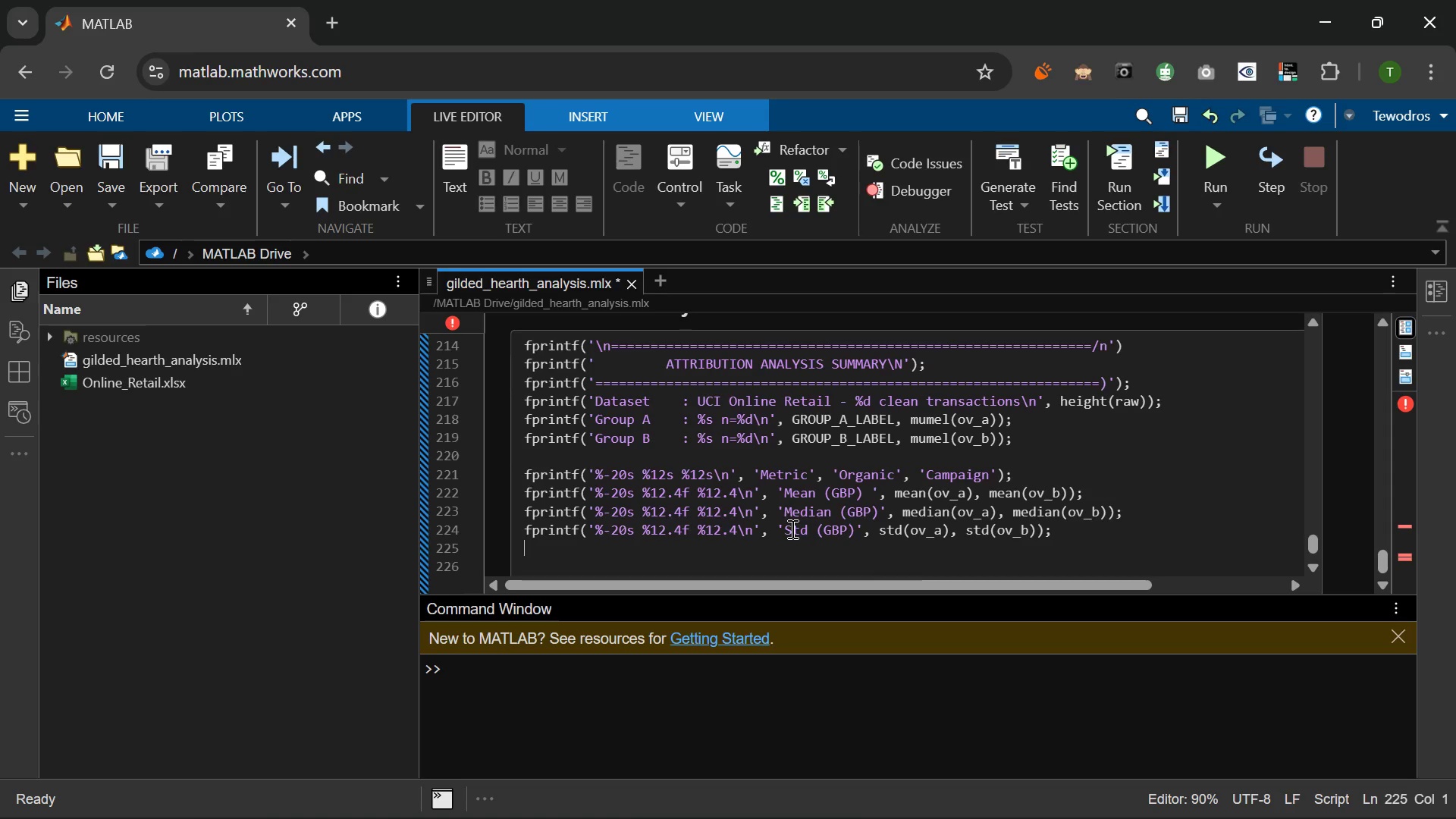 
key(Enter)
 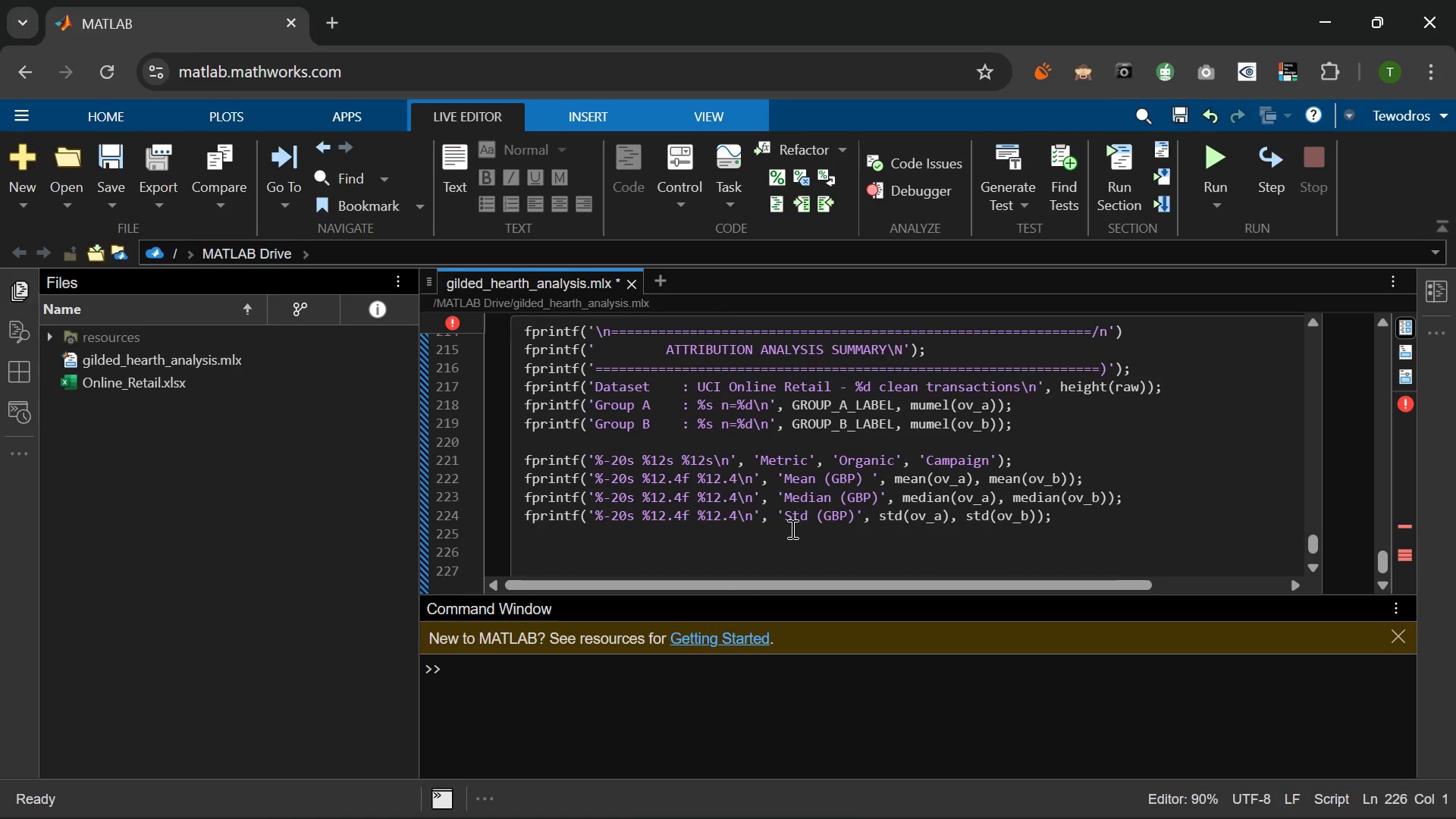 
type(fprintf('Normality (KS)   :)
 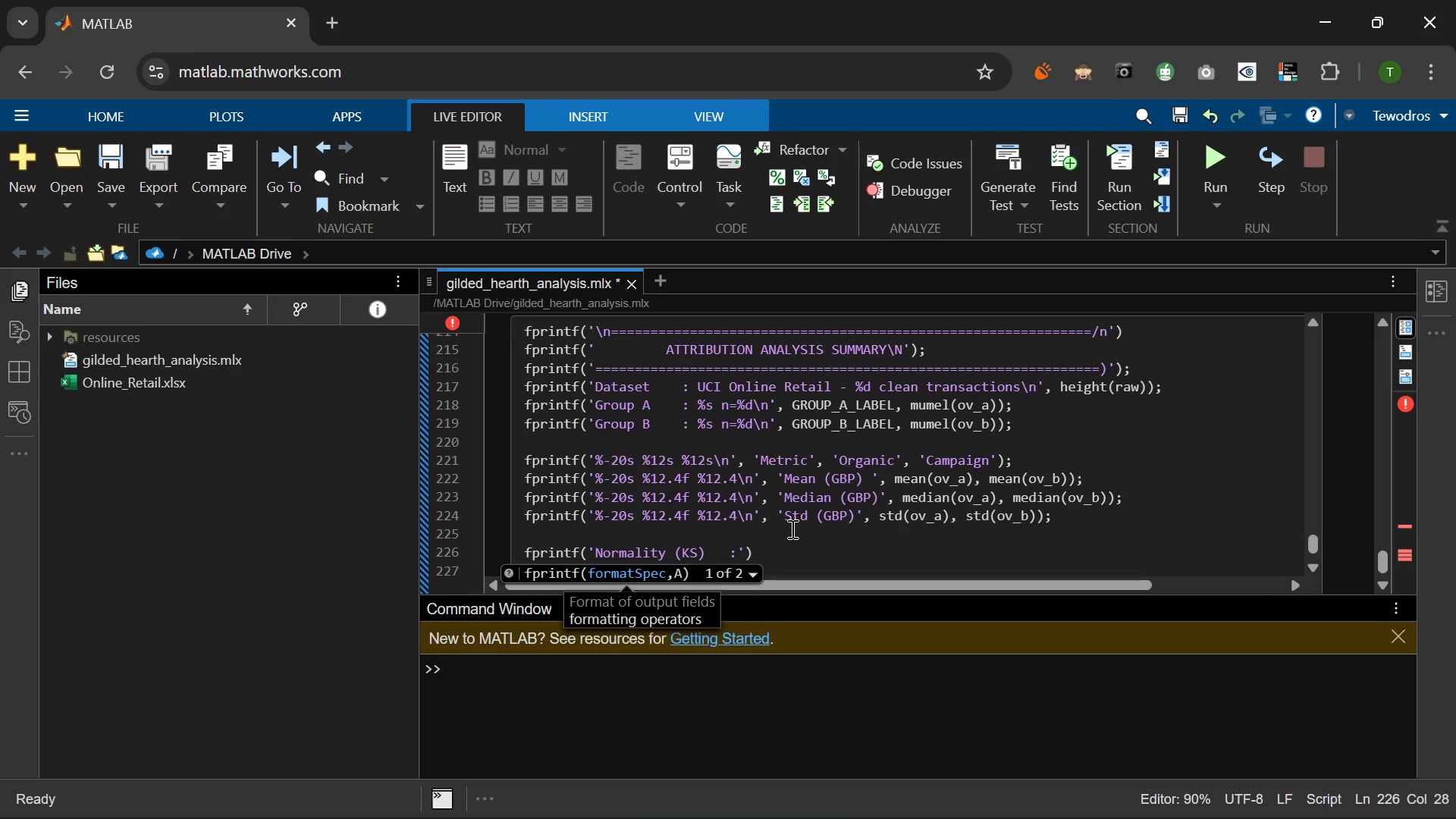 
type( Group A p=%)
 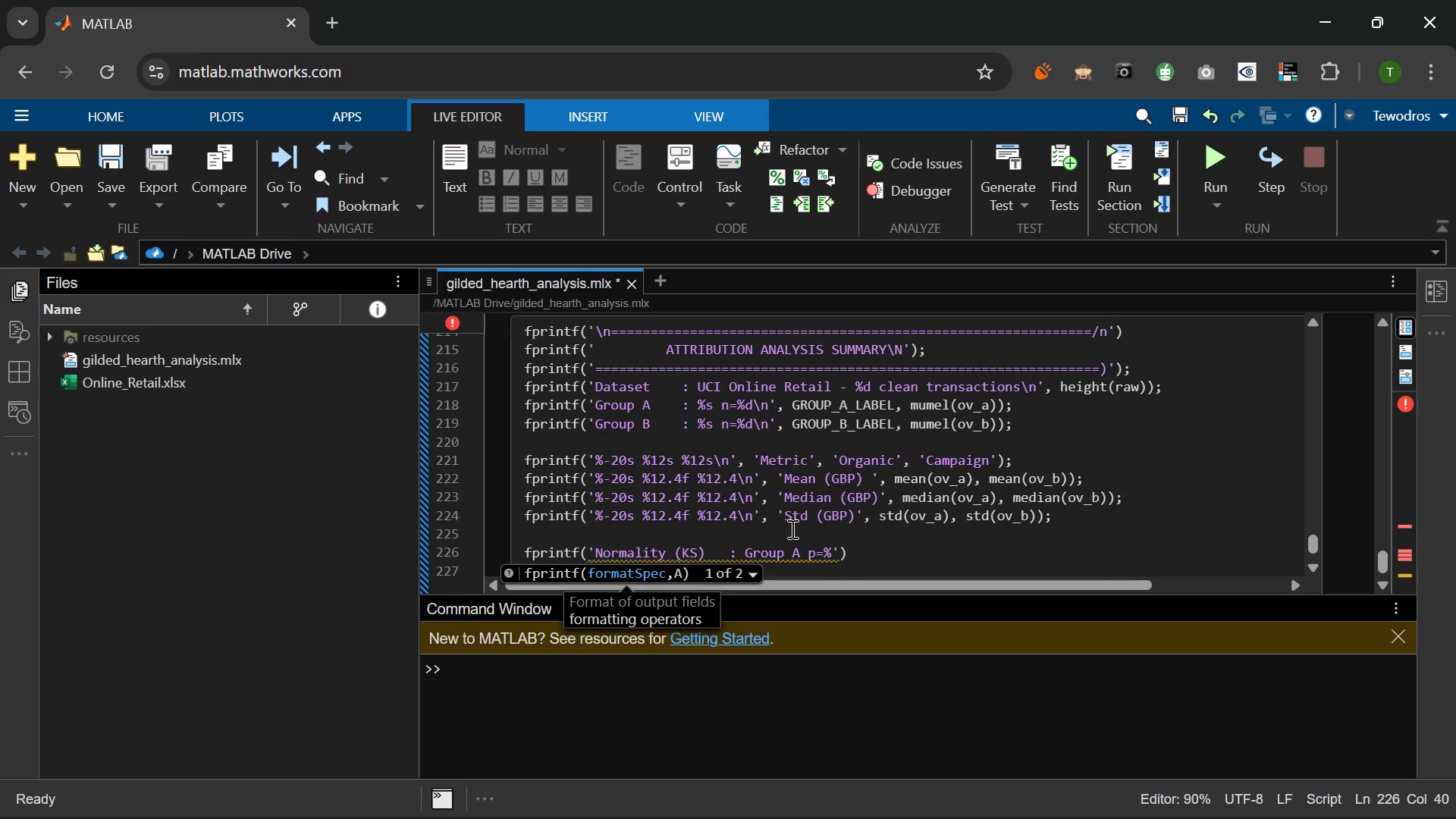 
type(.2e | Group B =)
key(Backspace)
 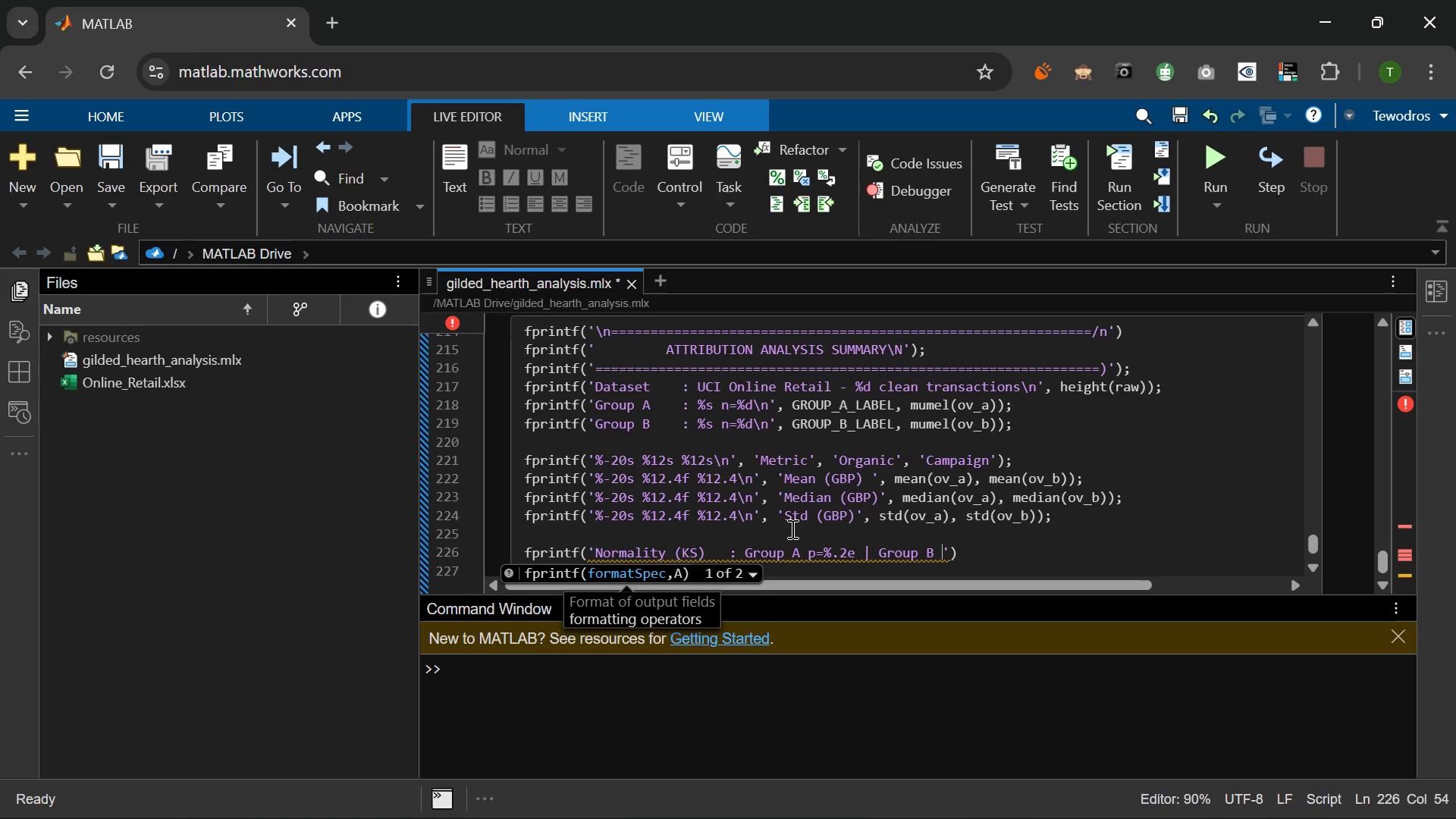 
type(p=%.2e\n)
 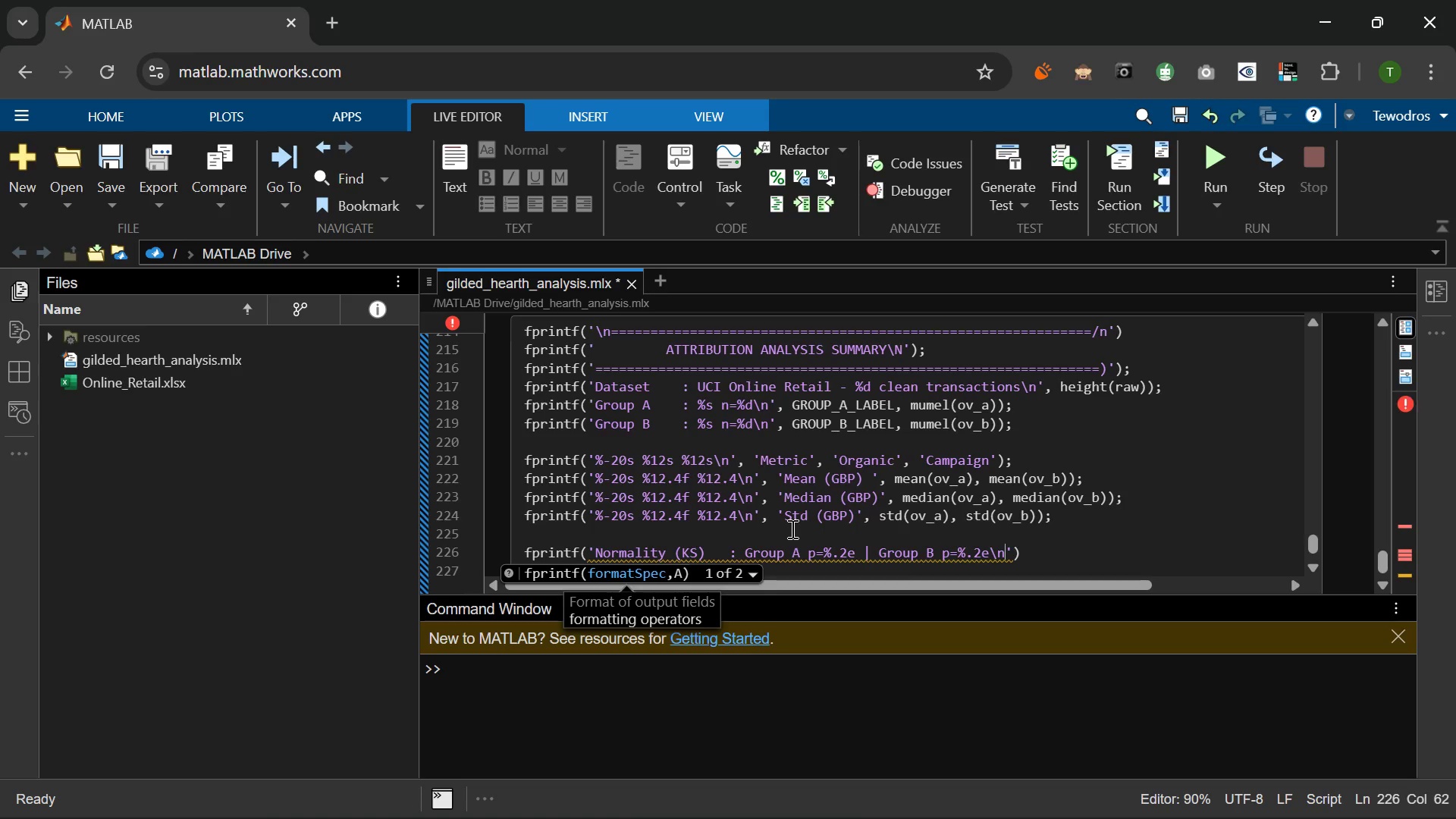 
key(ArrowRight)
 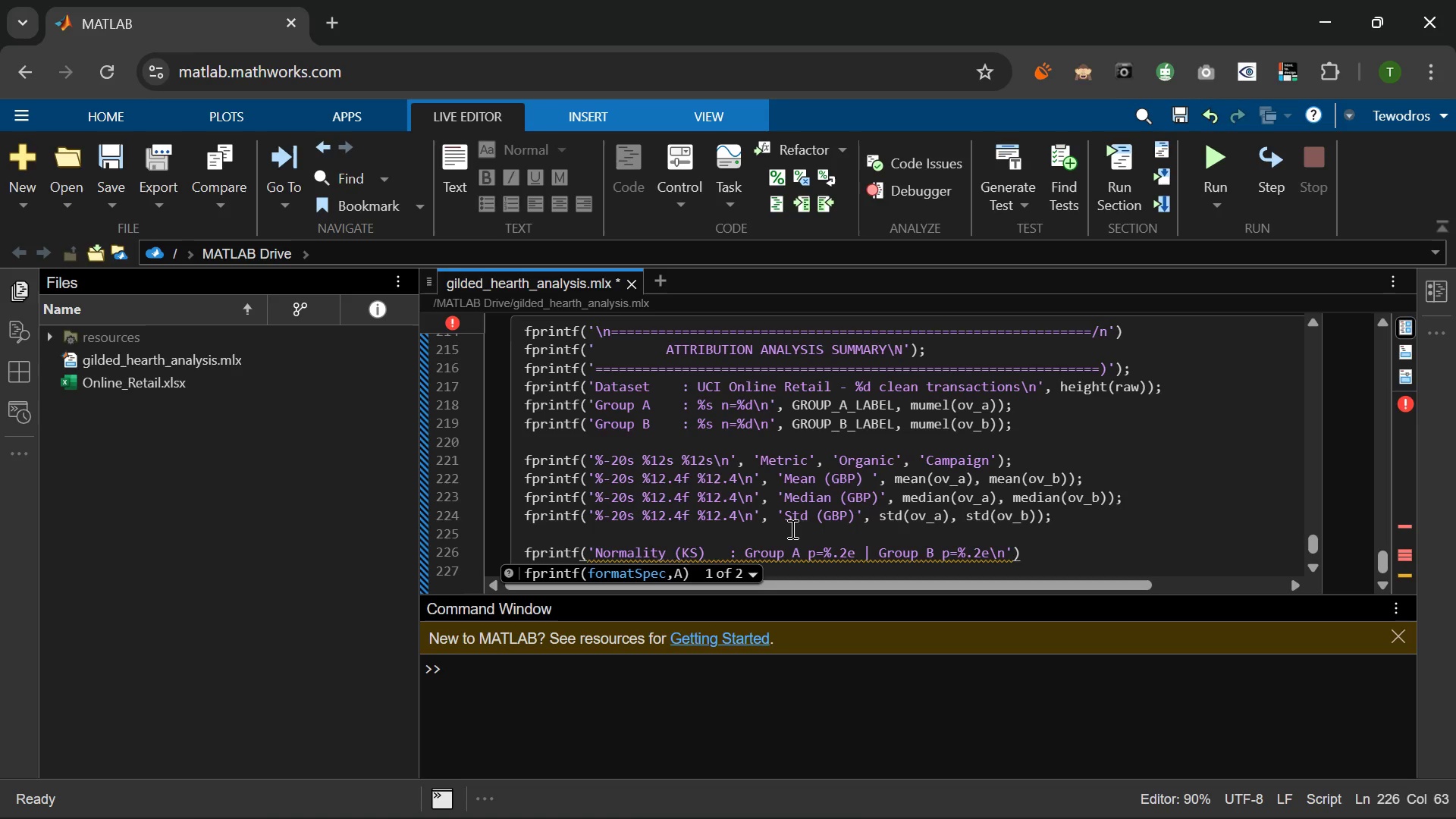 
type(, [)
key(Backspace)
type(p_ks_a )
key(Backspace)
type(, )
 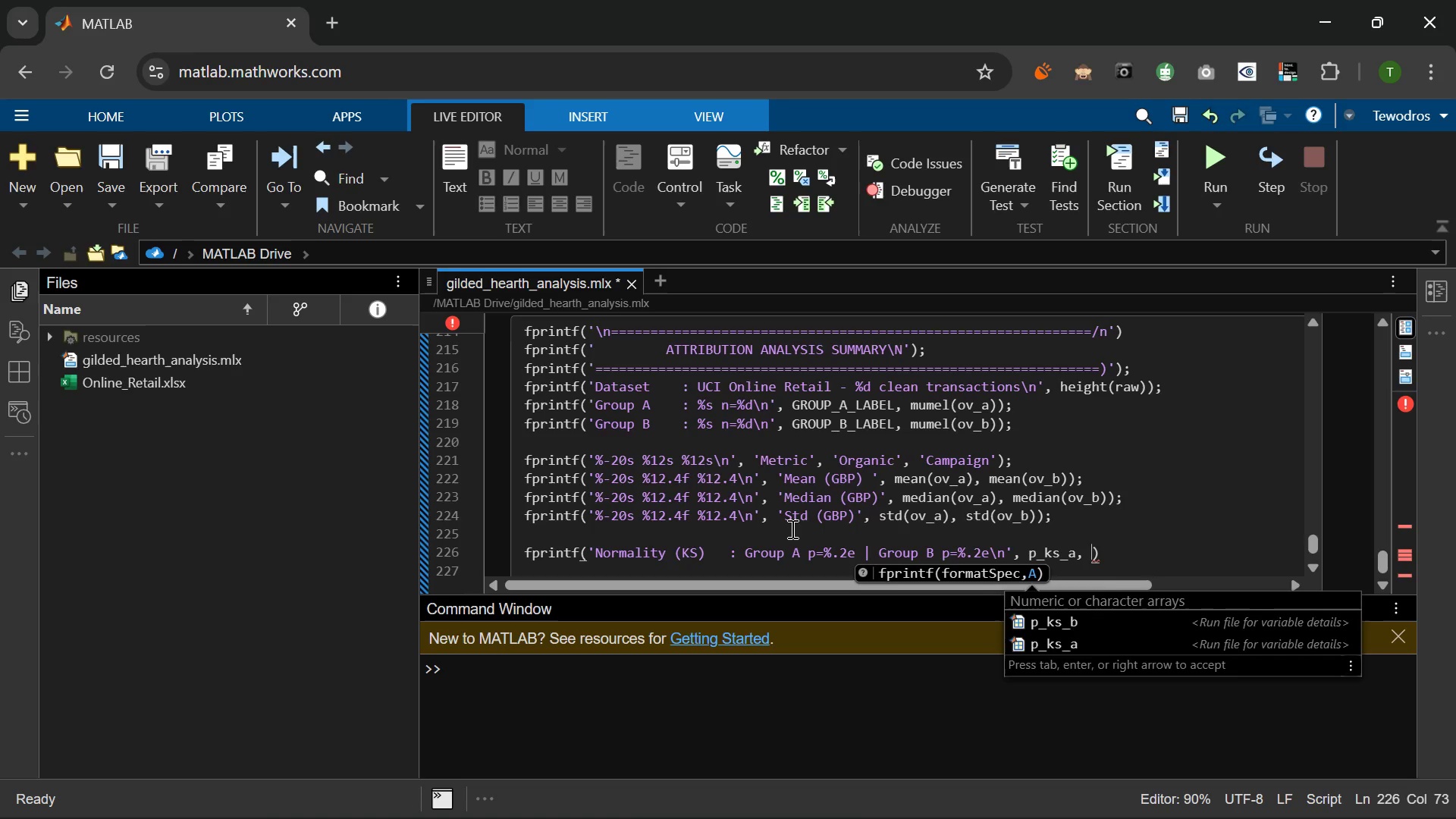 
wait(24.67)
 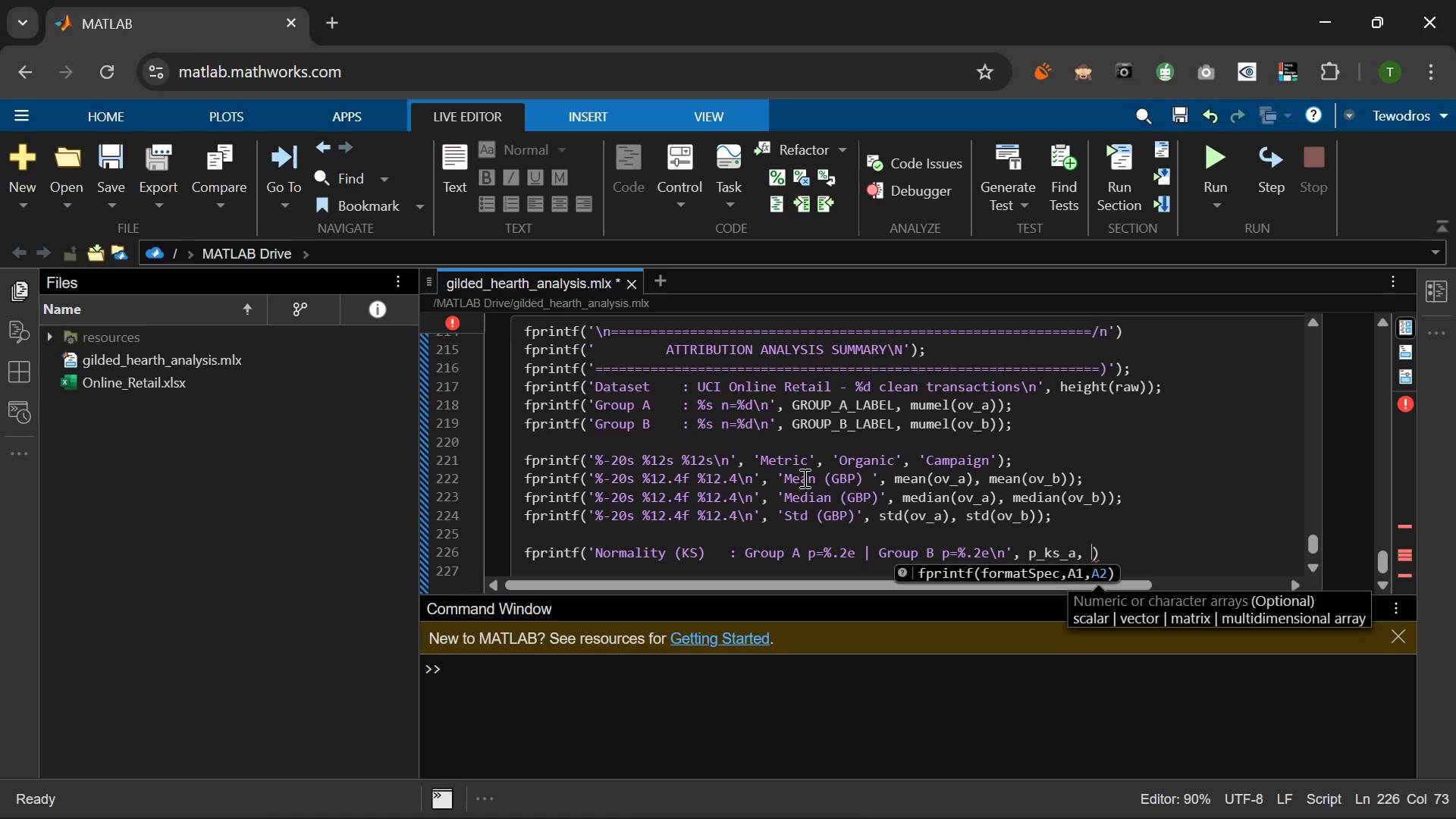 
type(p_ks_)
 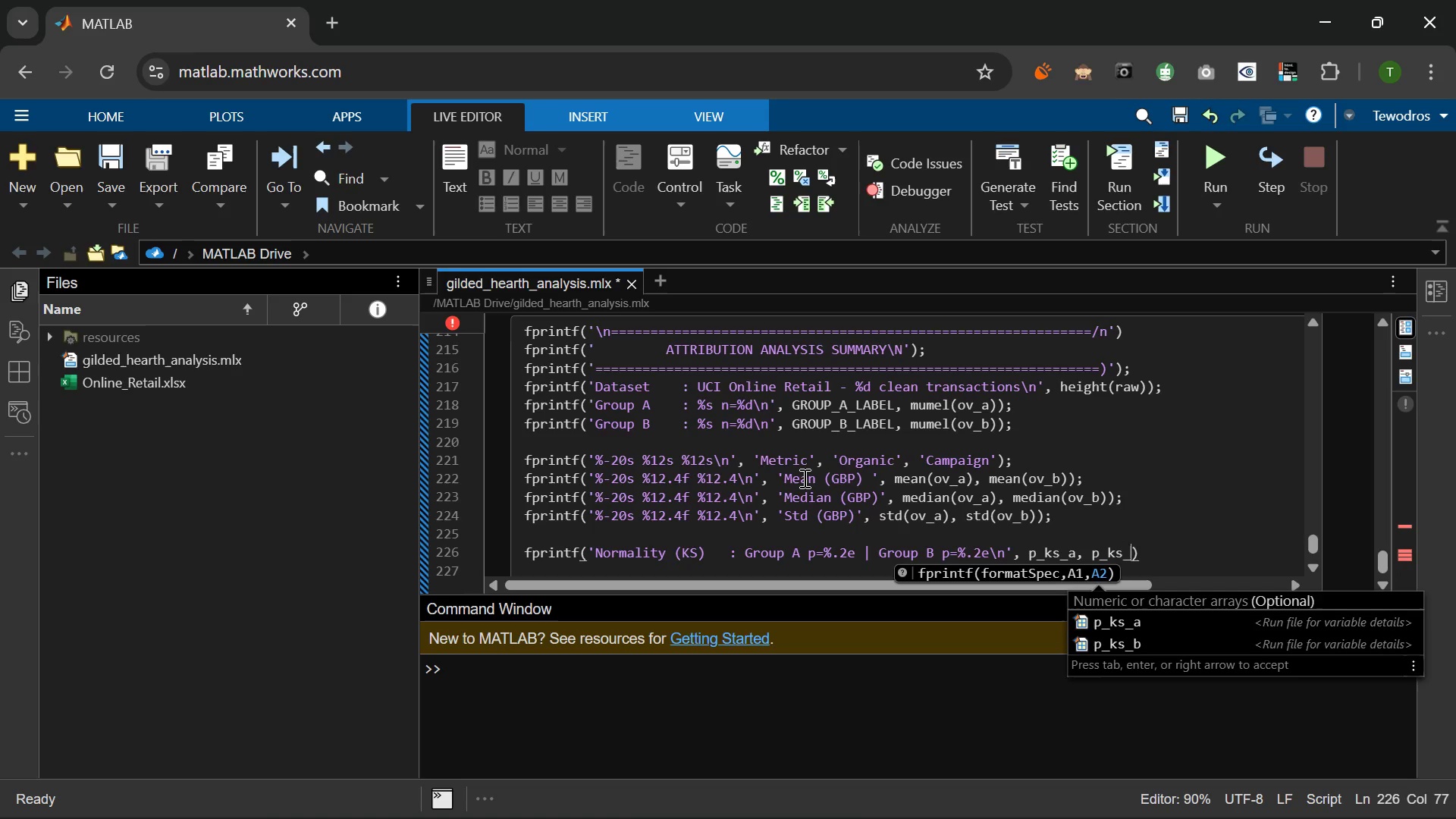 
key(B)
 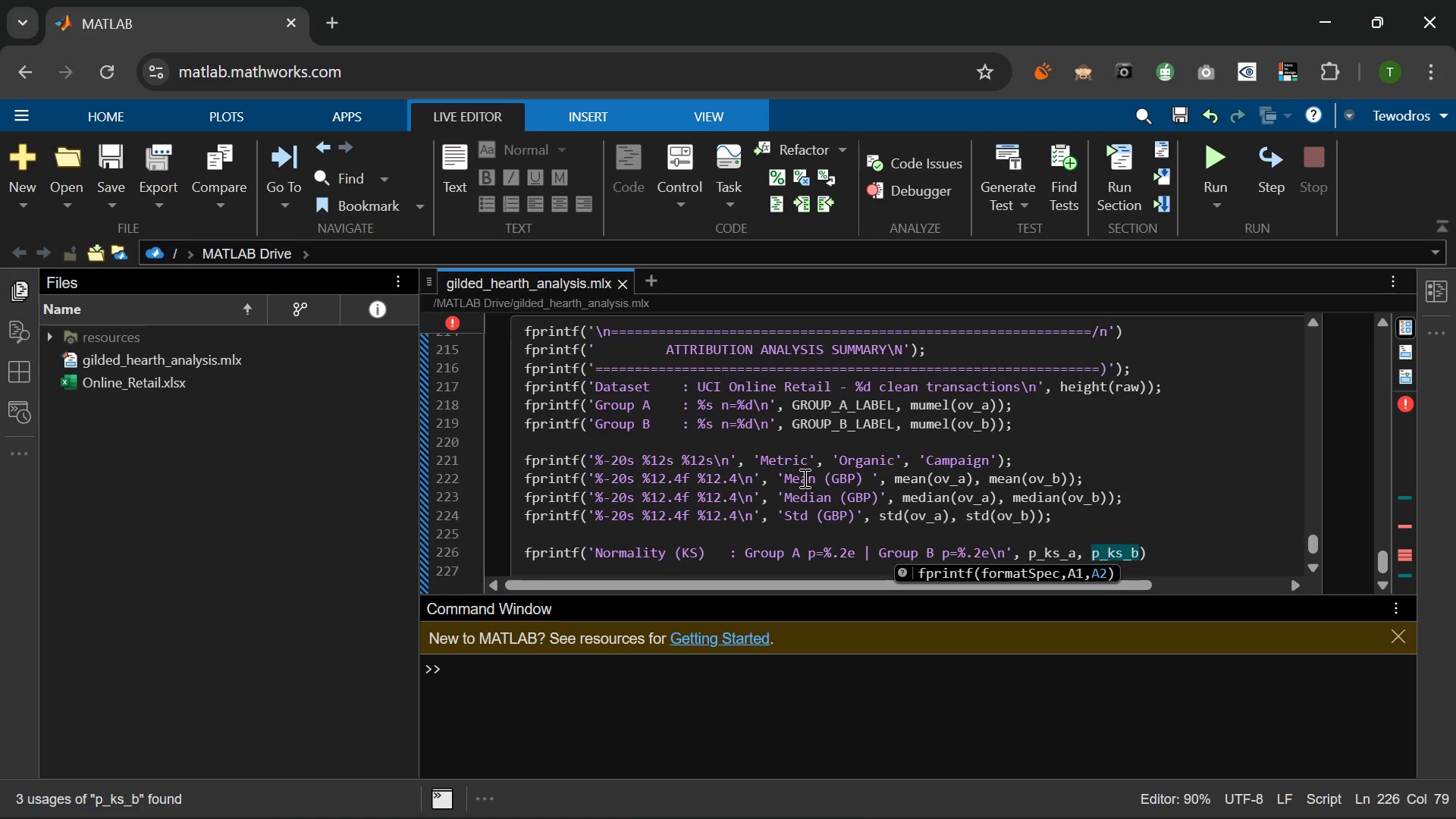 
key(ArrowRight)
 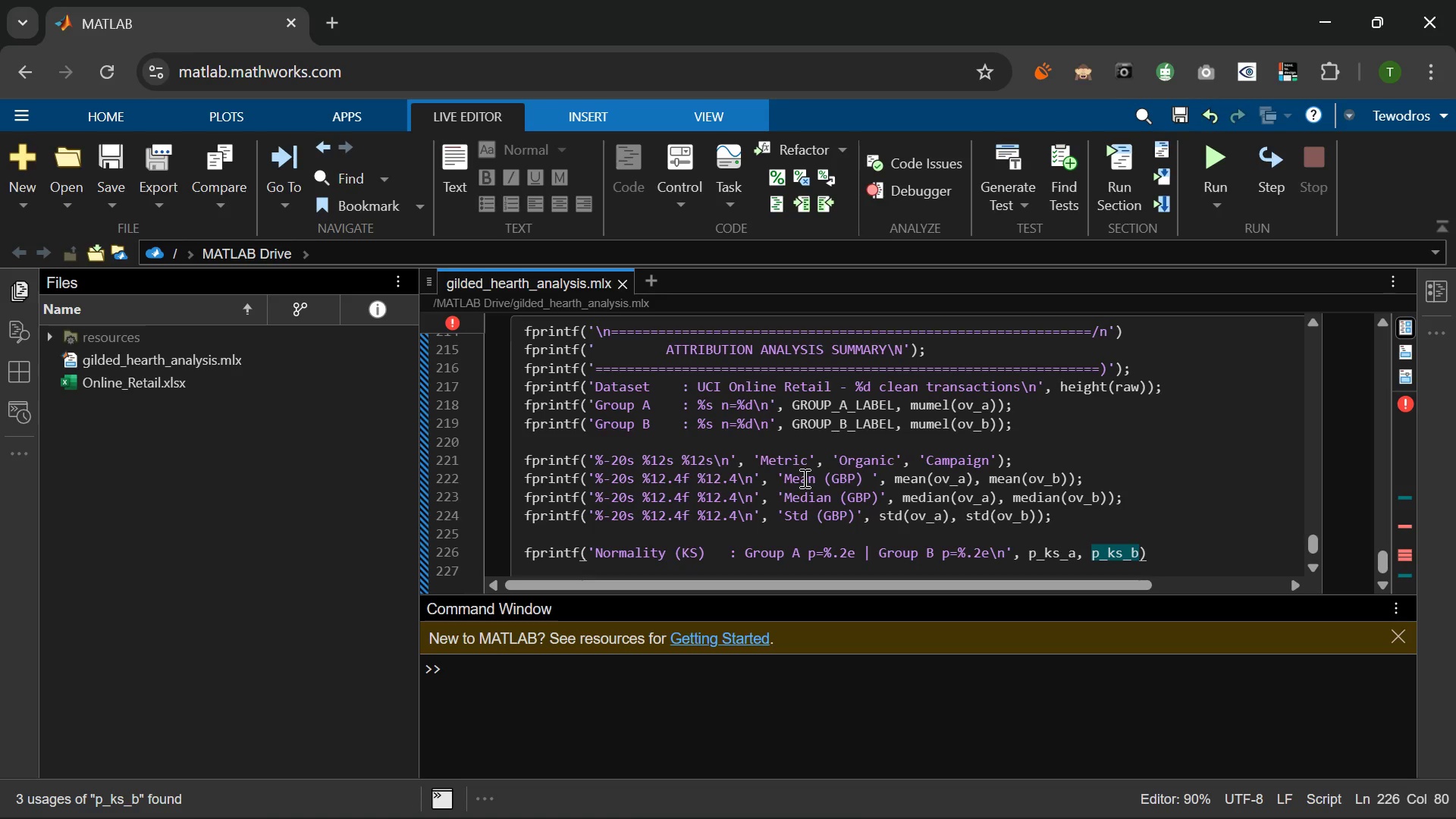 
key(Semicolon)
 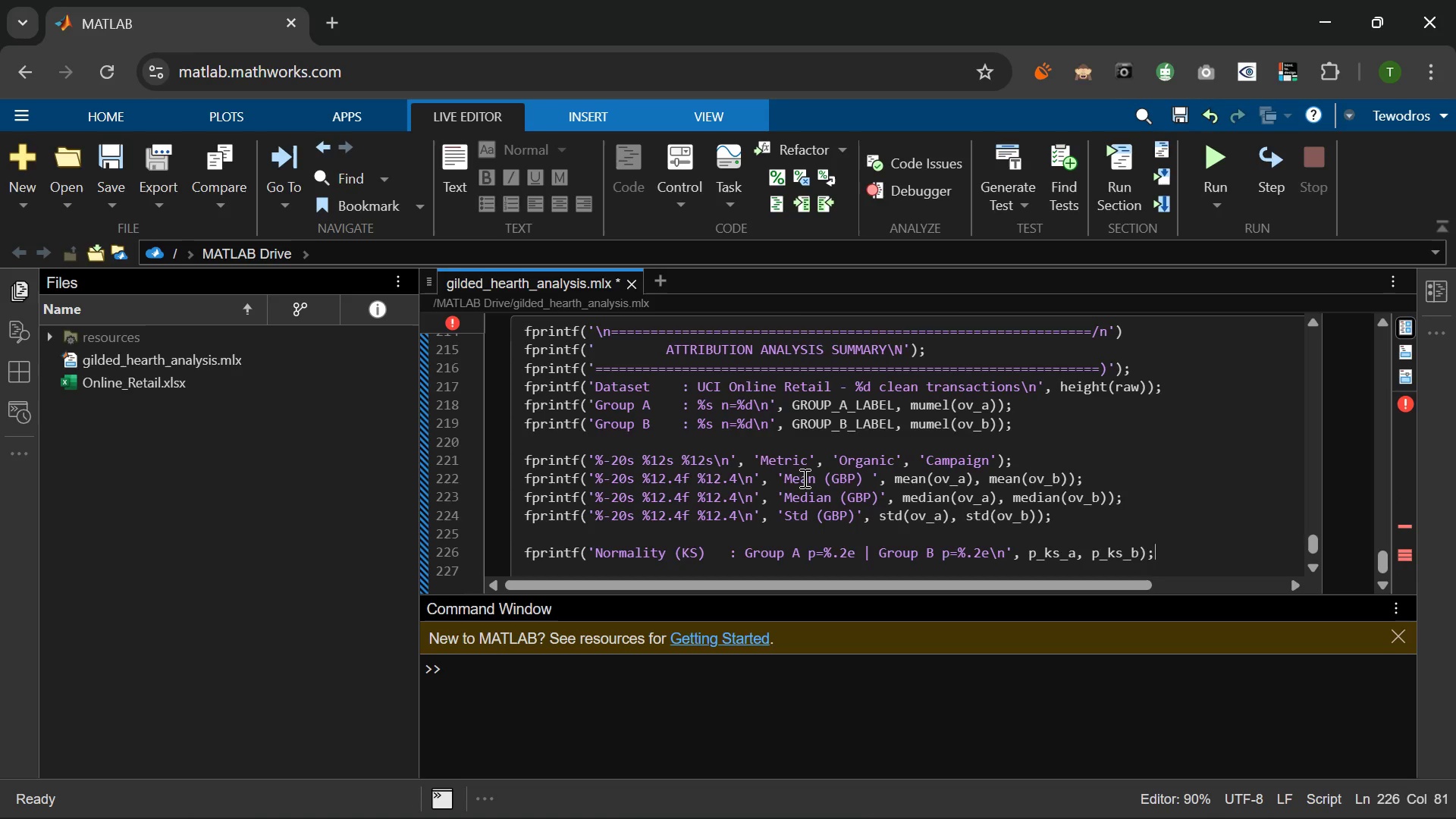 
key(Enter)
 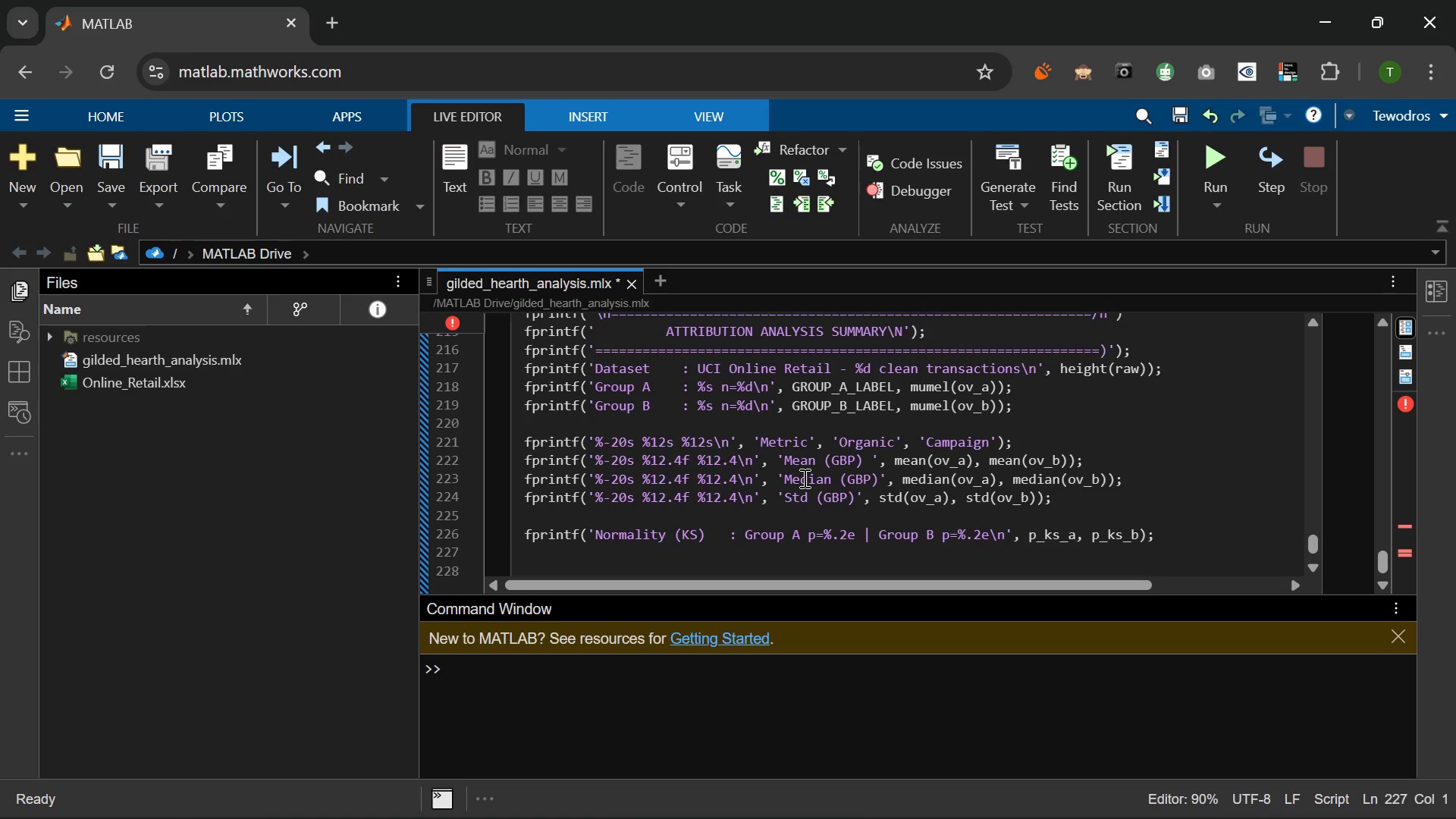 
type(fpring)
key(Backspace)
type(tf('Test used )
key(Backspace)
type(: Wilcoxon Rank-Sum (ranksum)\n)
 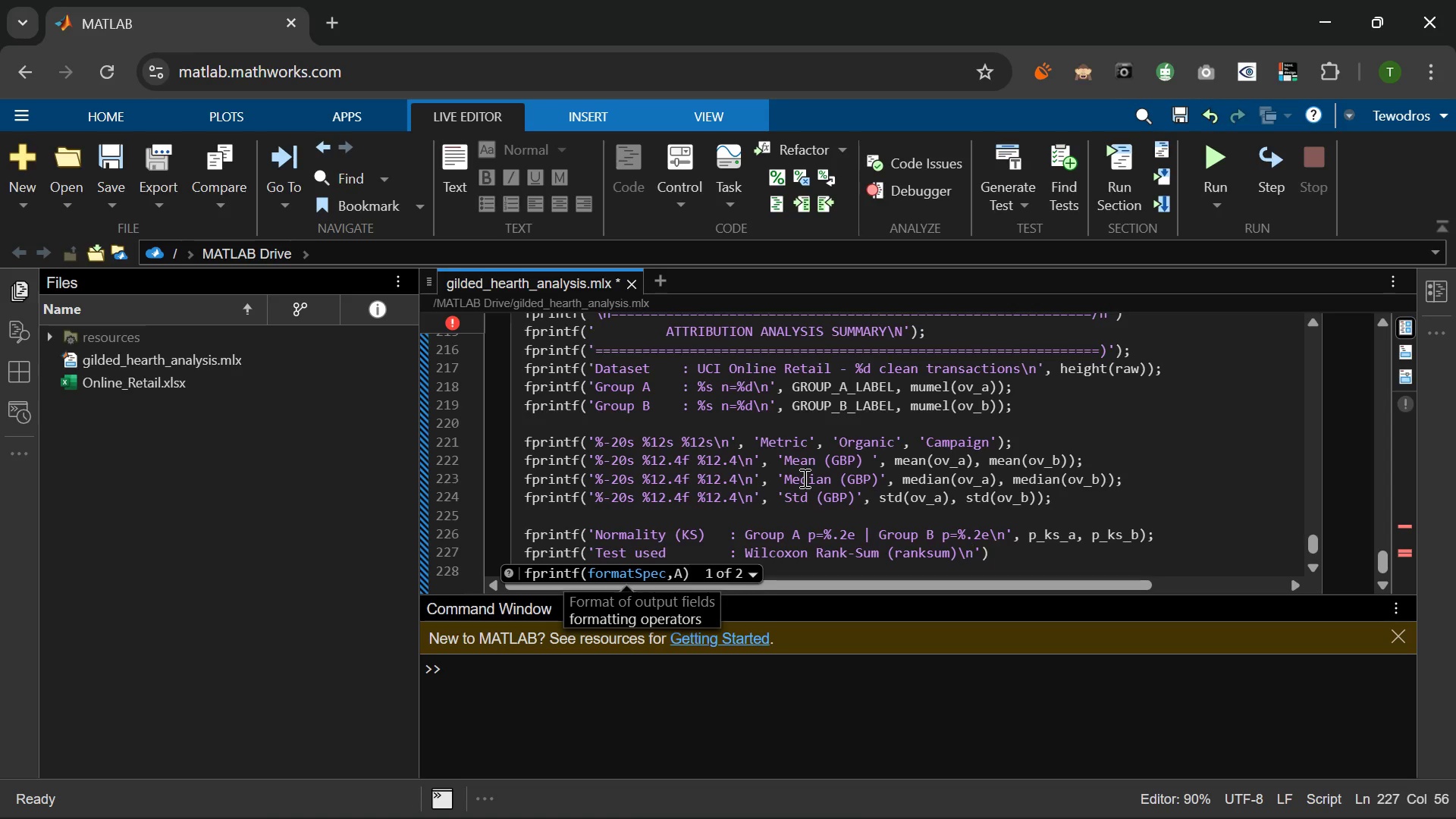 
key(ArrowRight)
 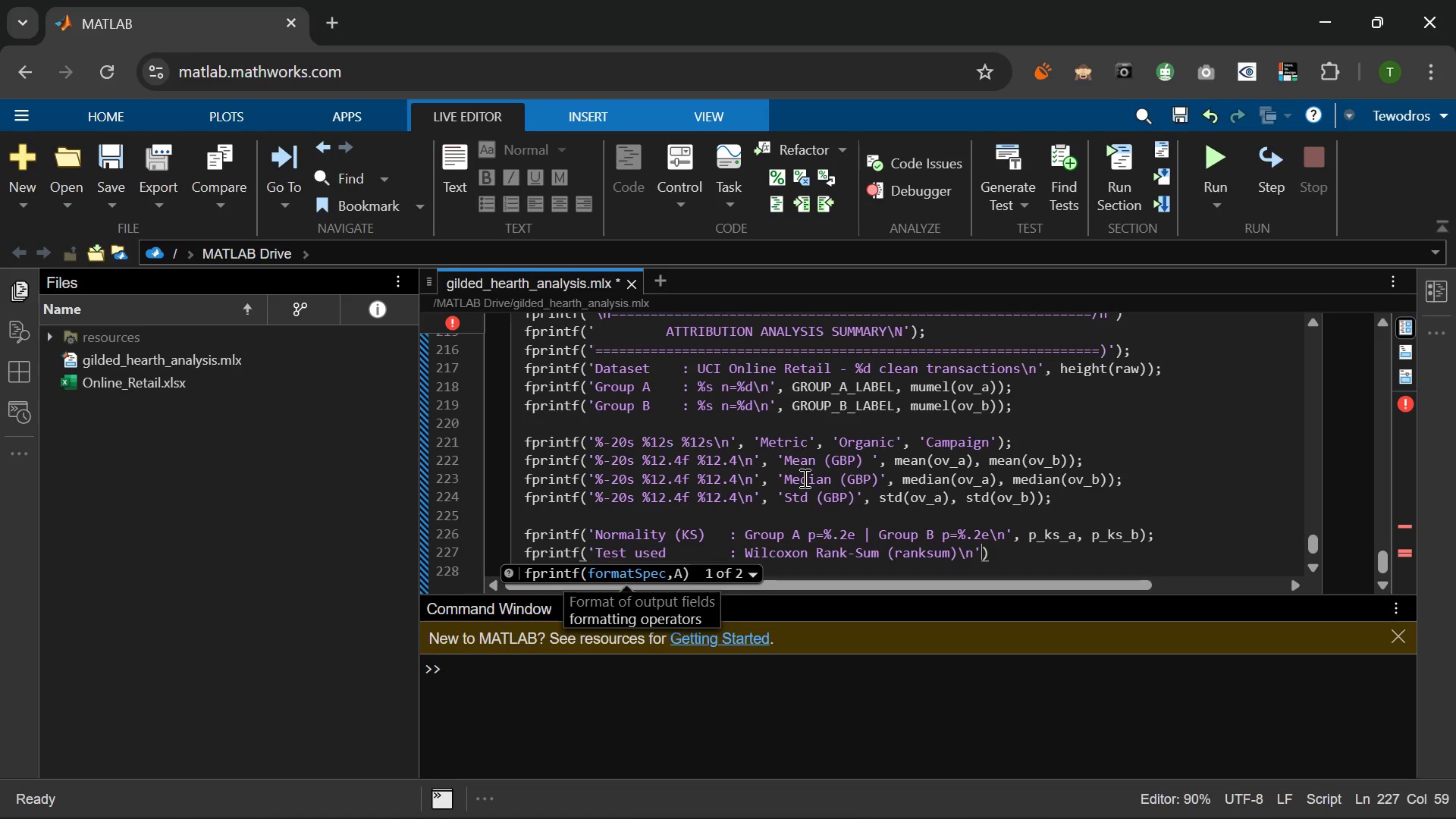 
key(ArrowRight)
 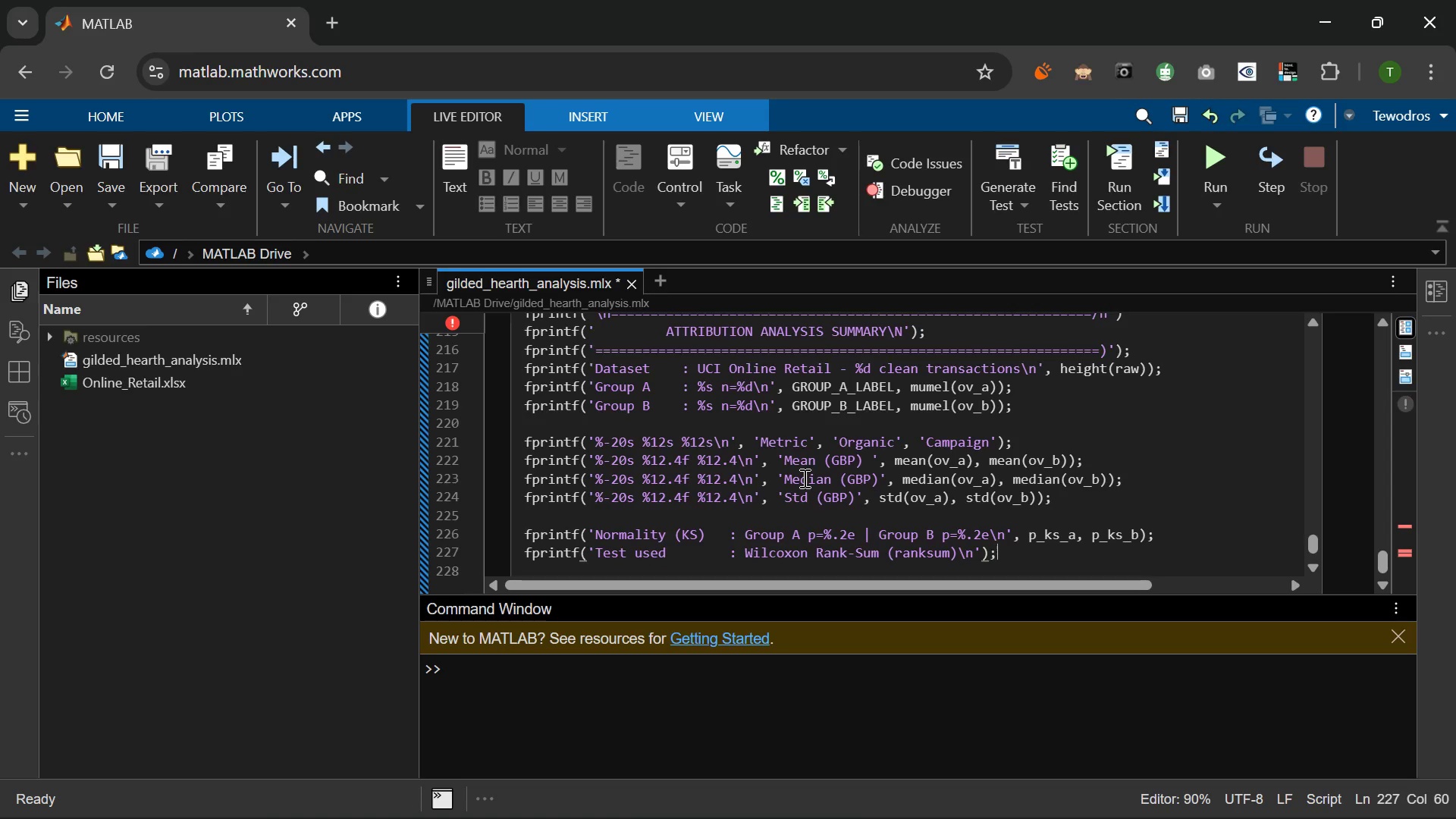 
key(Semicolon)
 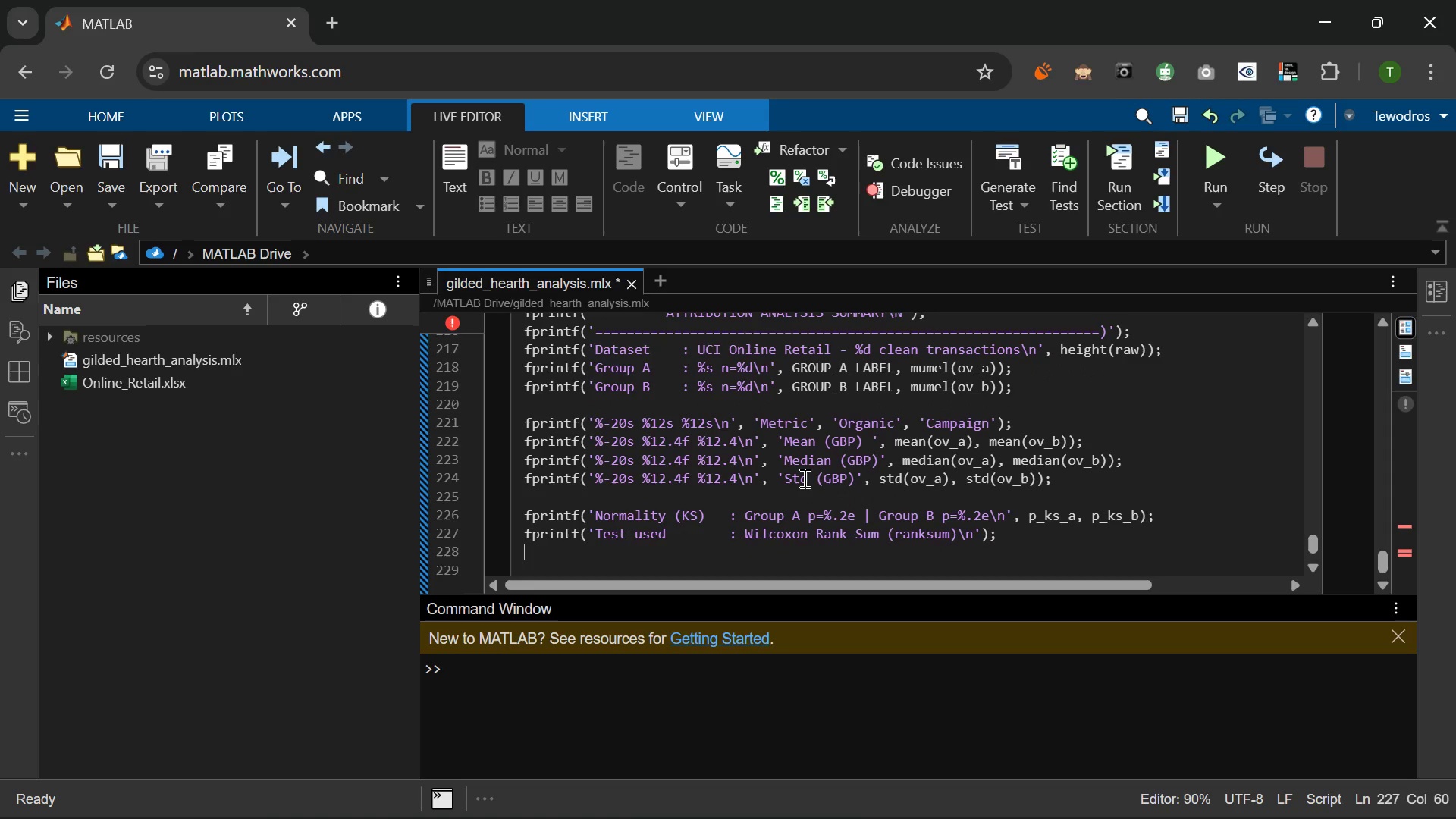 
key(Enter)
 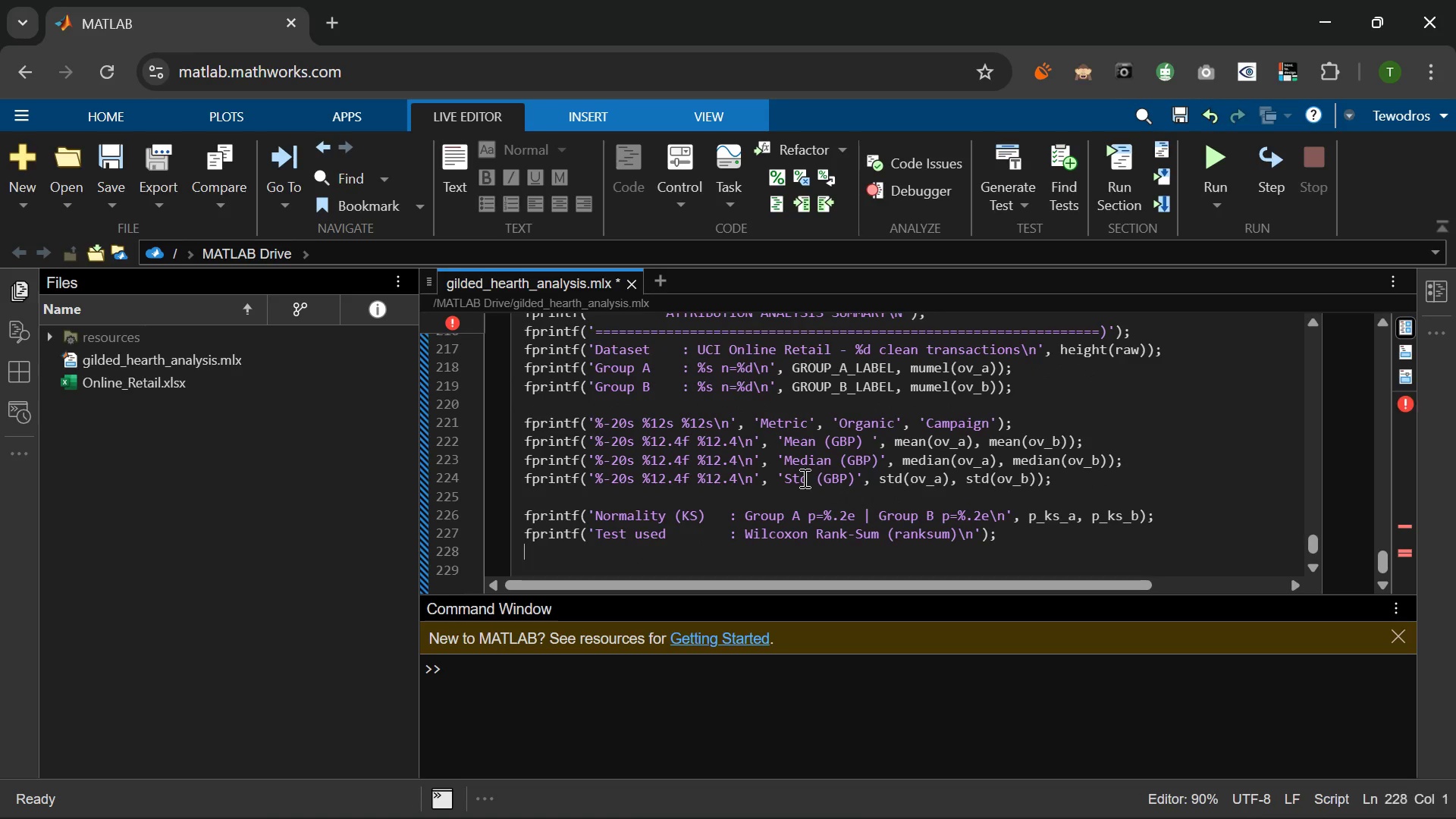 
type(fprinf)
key(Backspace)
type(tf(')
 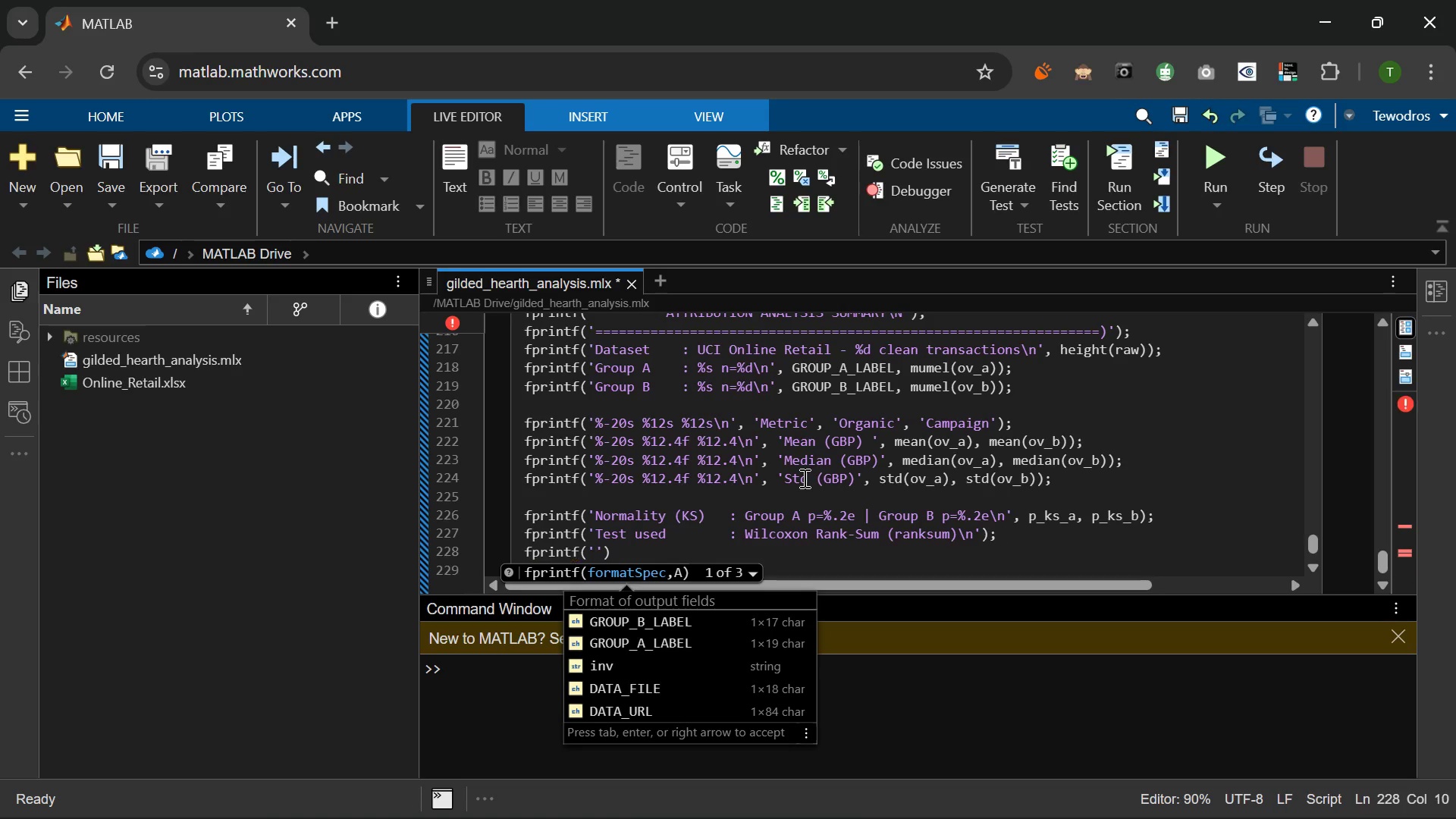 
type(p-value  : )
 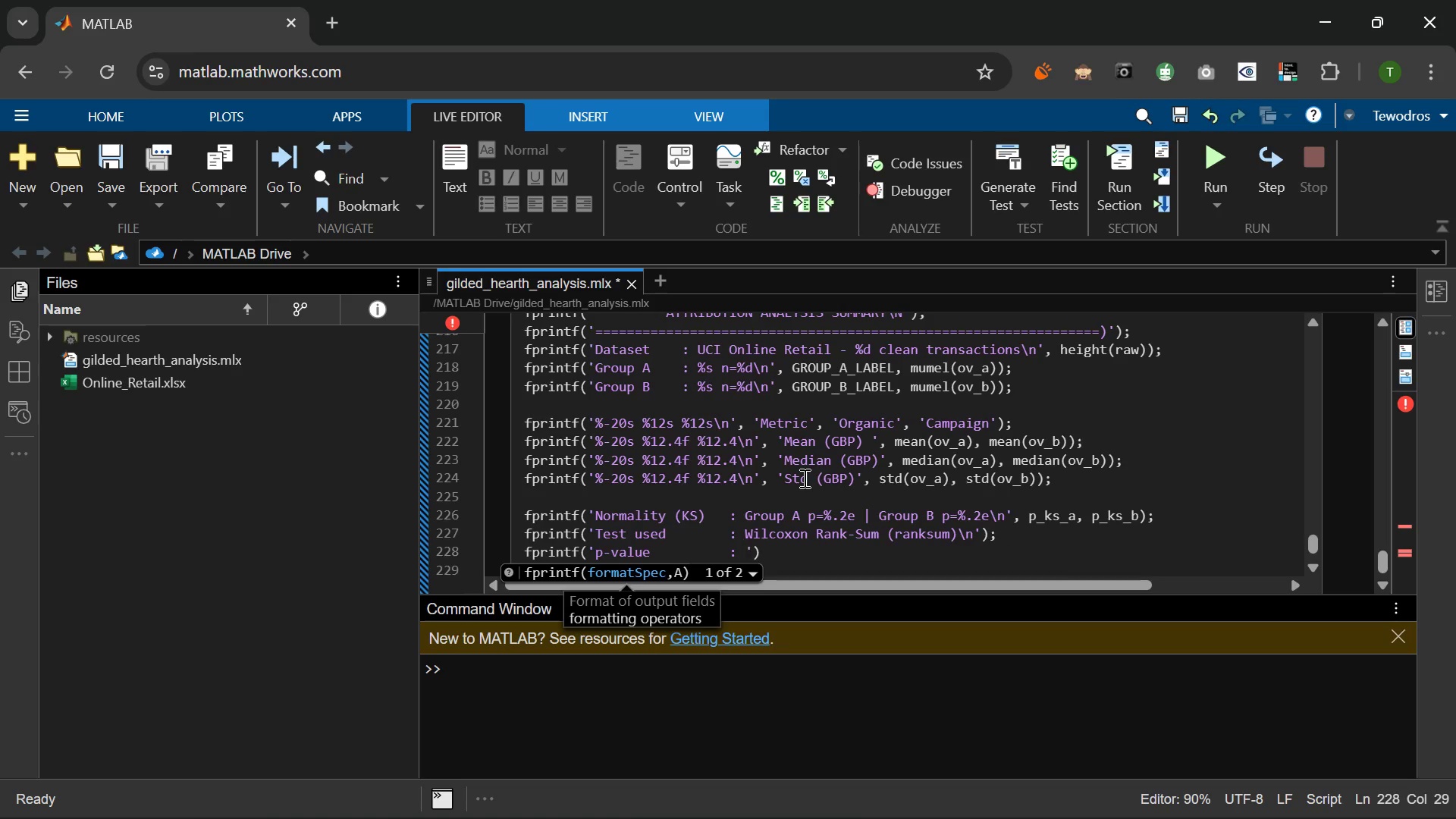 
type(%.2e\n)
 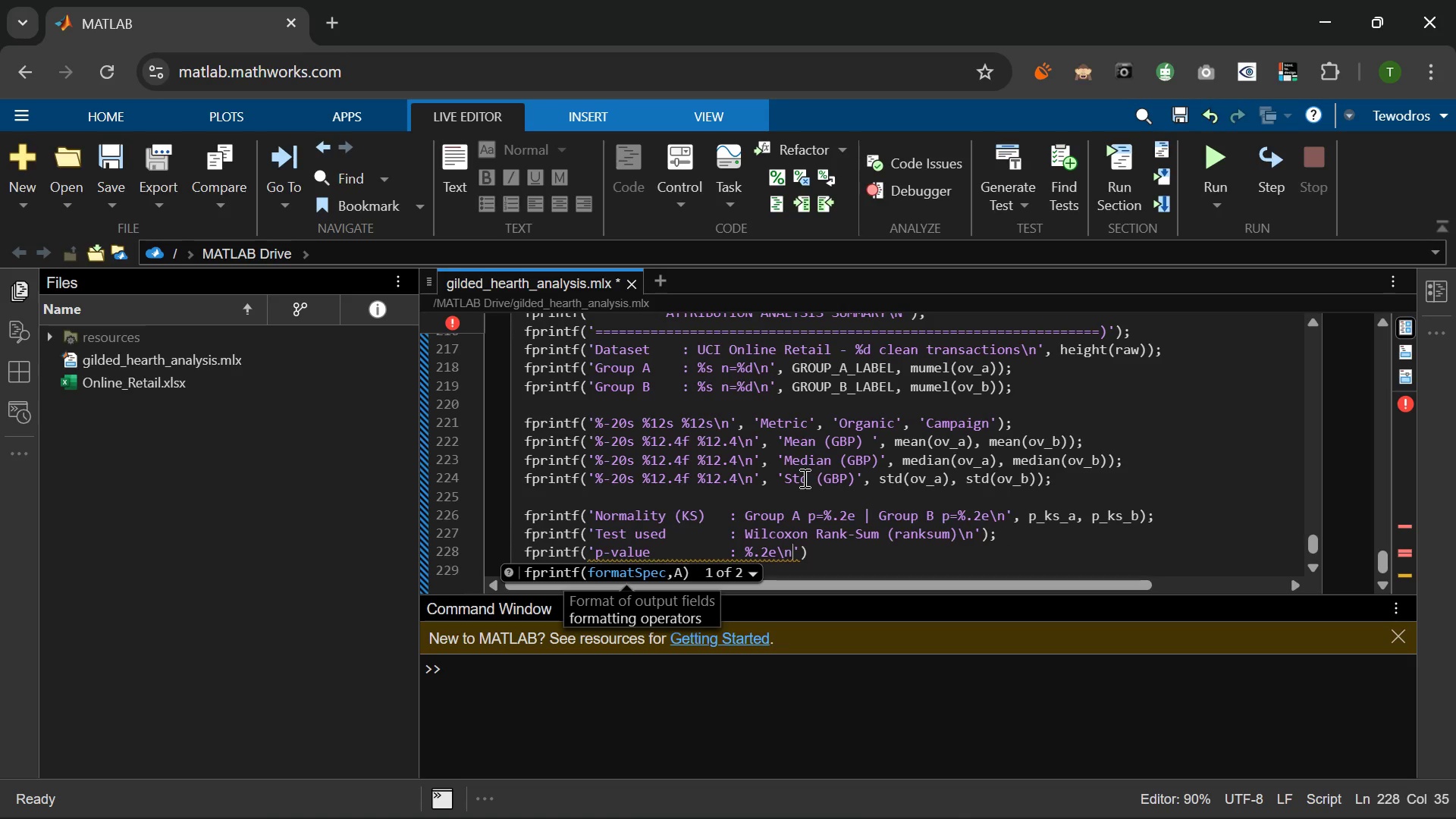 
key(ArrowRight)
 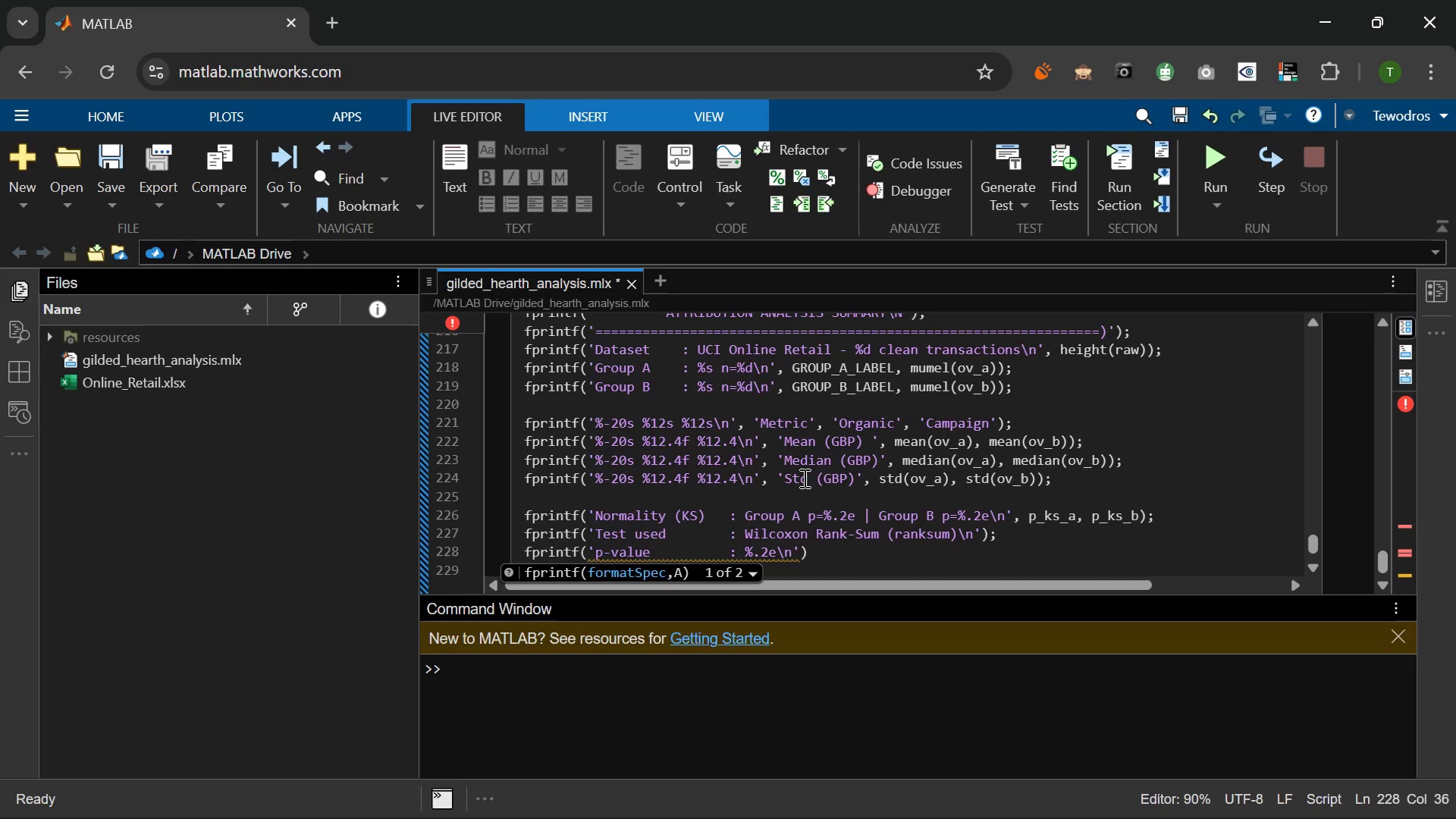 
type(, pa)
key(Backspace)
type(_val)
 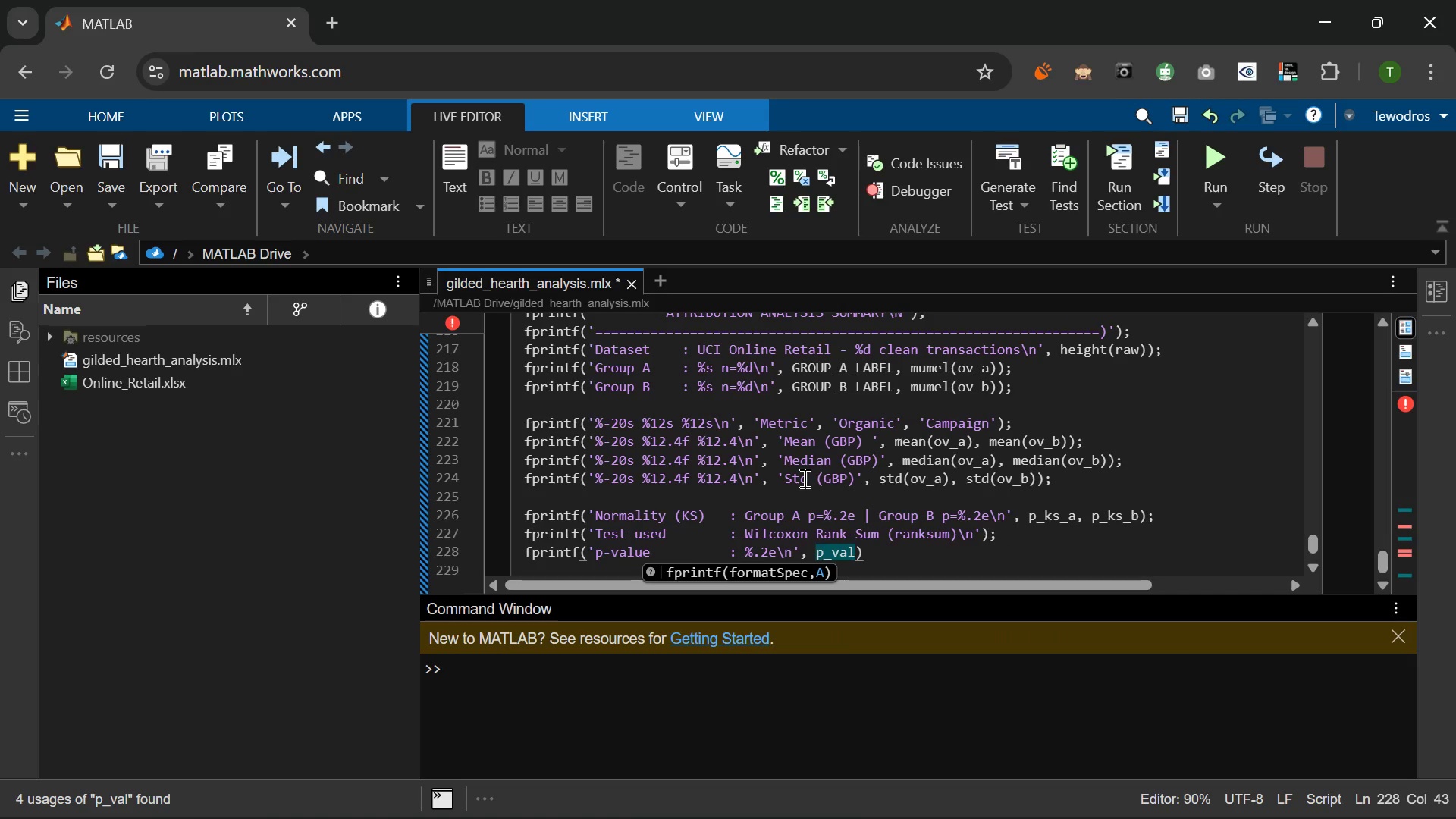 
key(ArrowRight)
 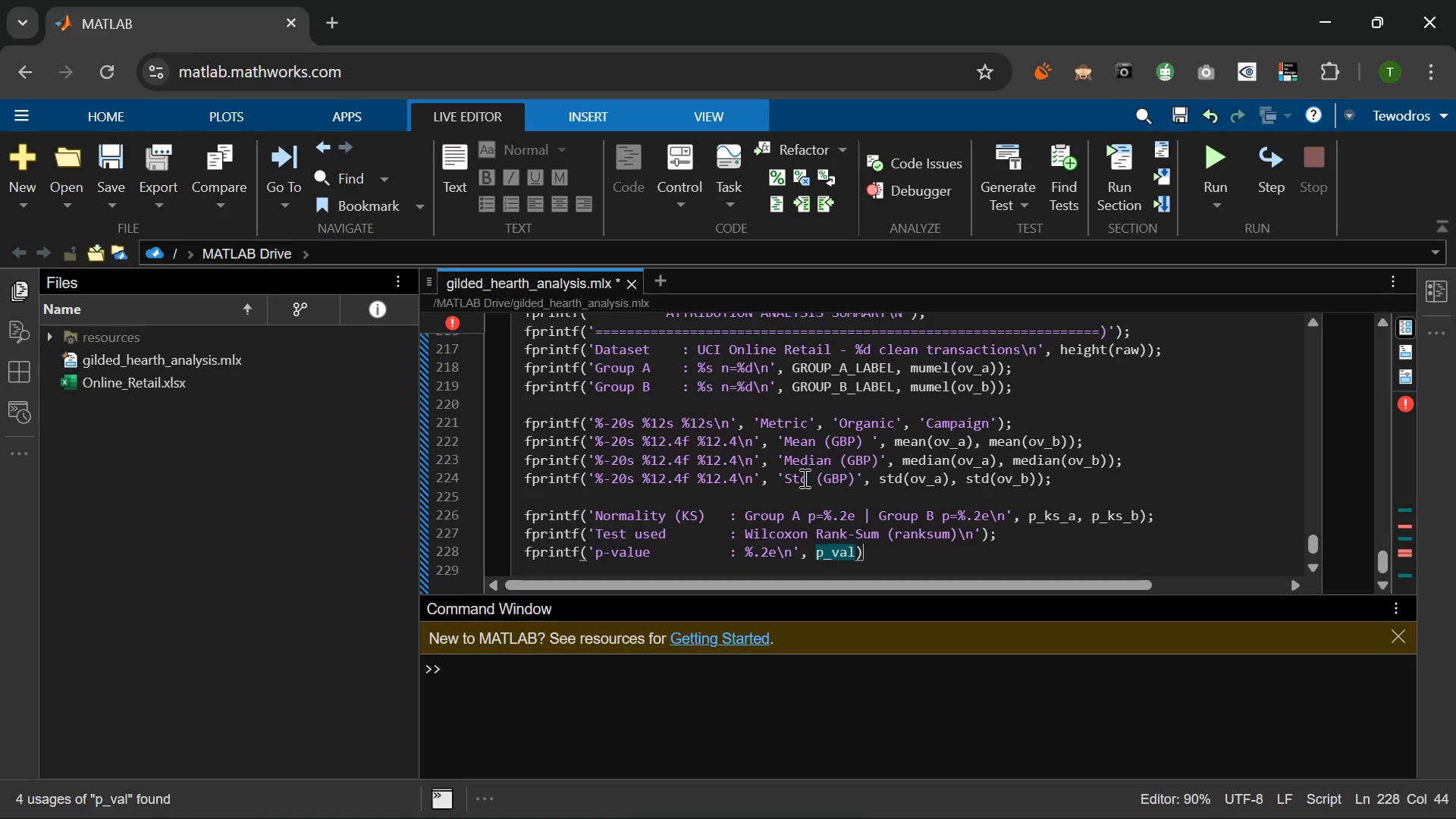 
key(Semicolon)
 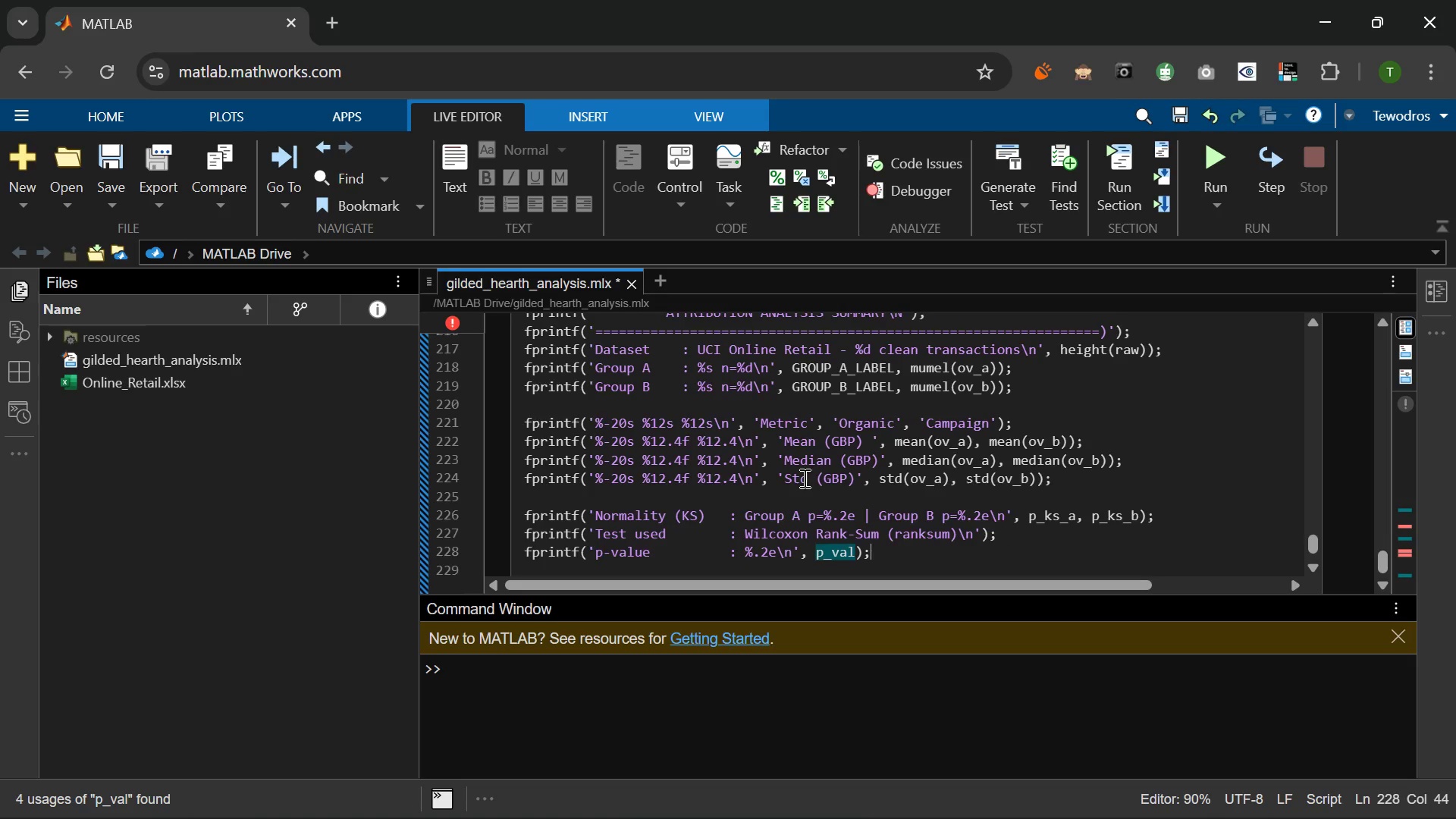 
key(Enter)
 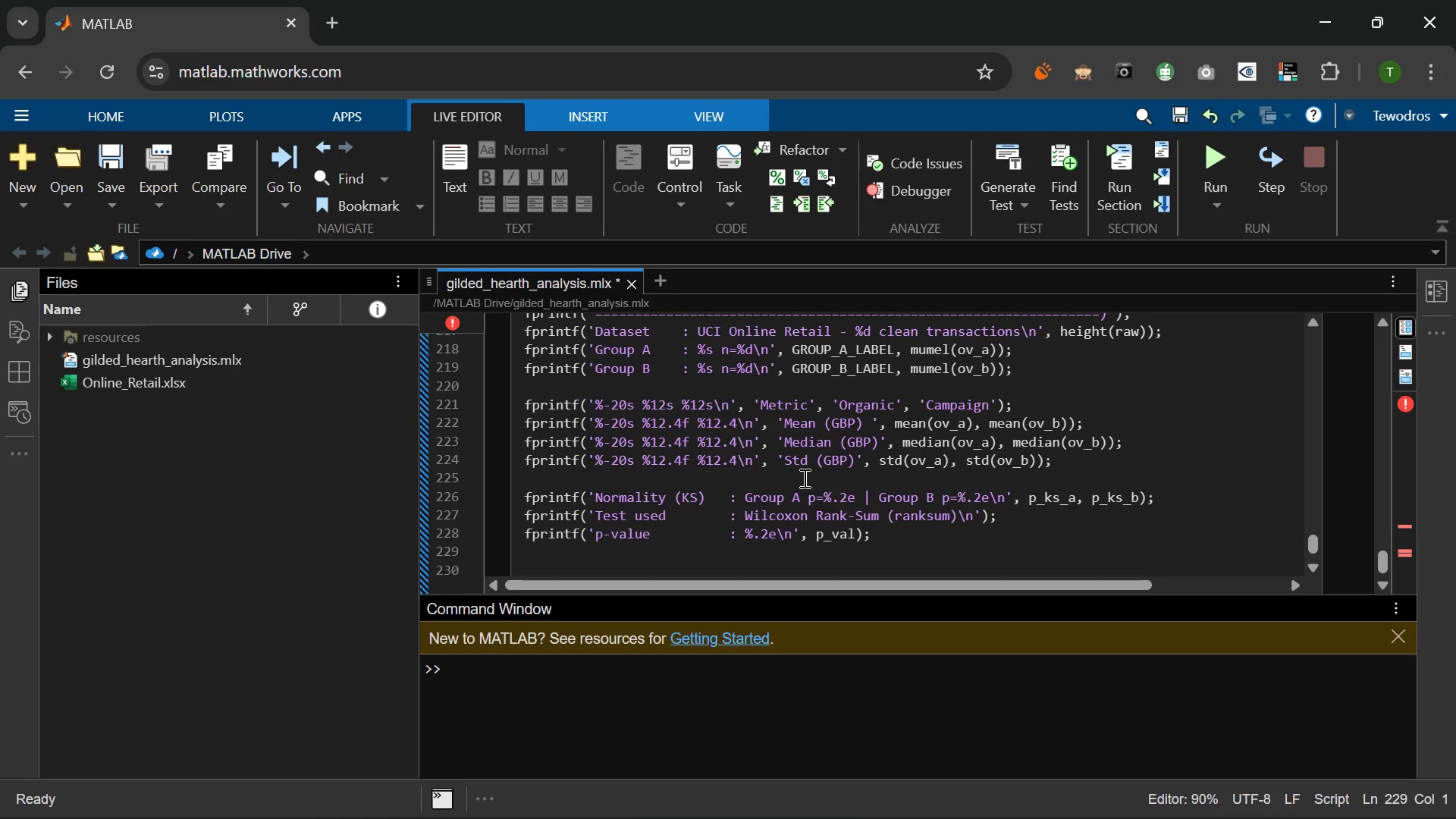 
type(fr)
key(Backspace)
type(pringt)
key(Backspace)
key(Backspace)
type(tf(')
 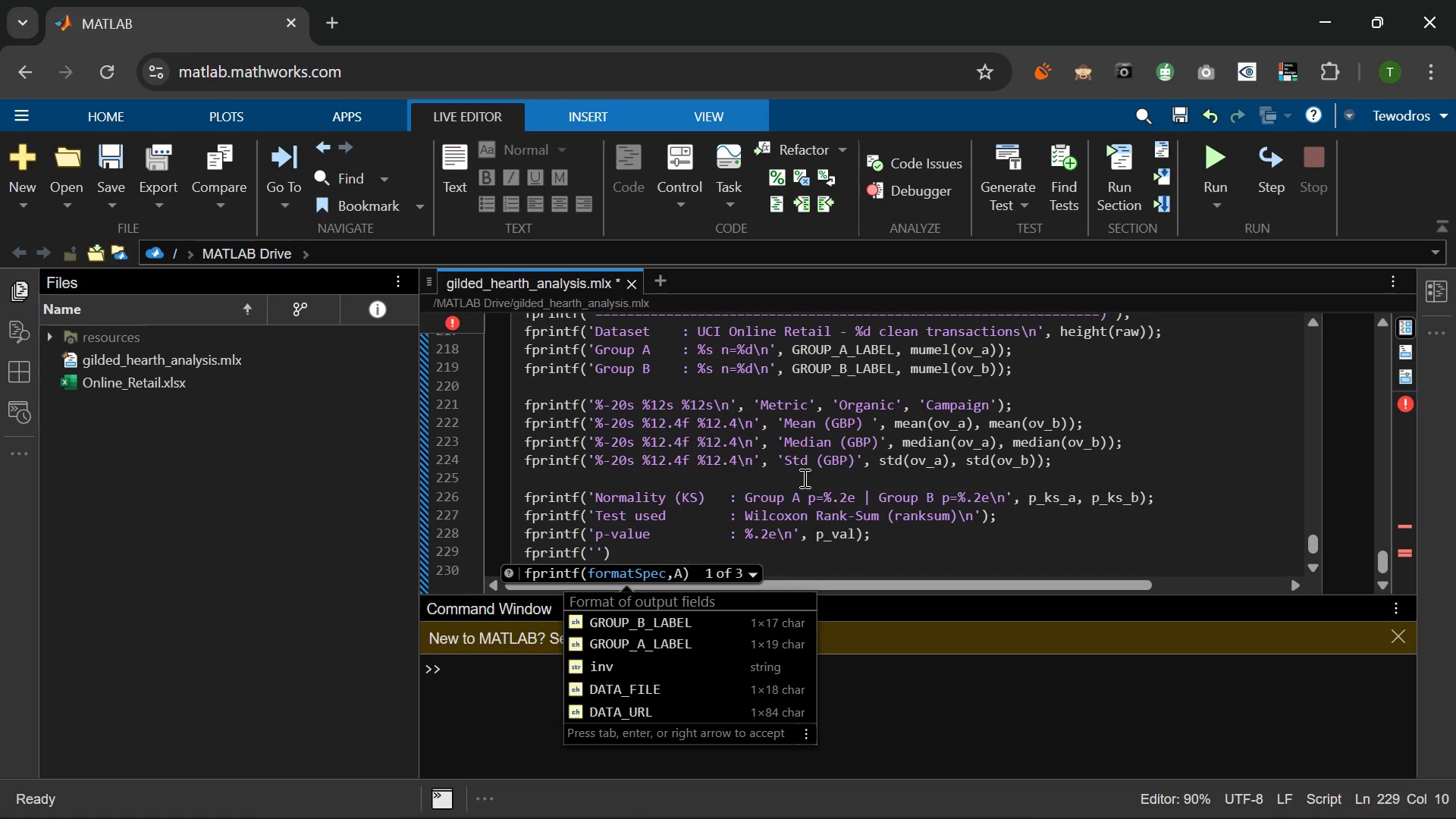 
type(H0 rejected)
 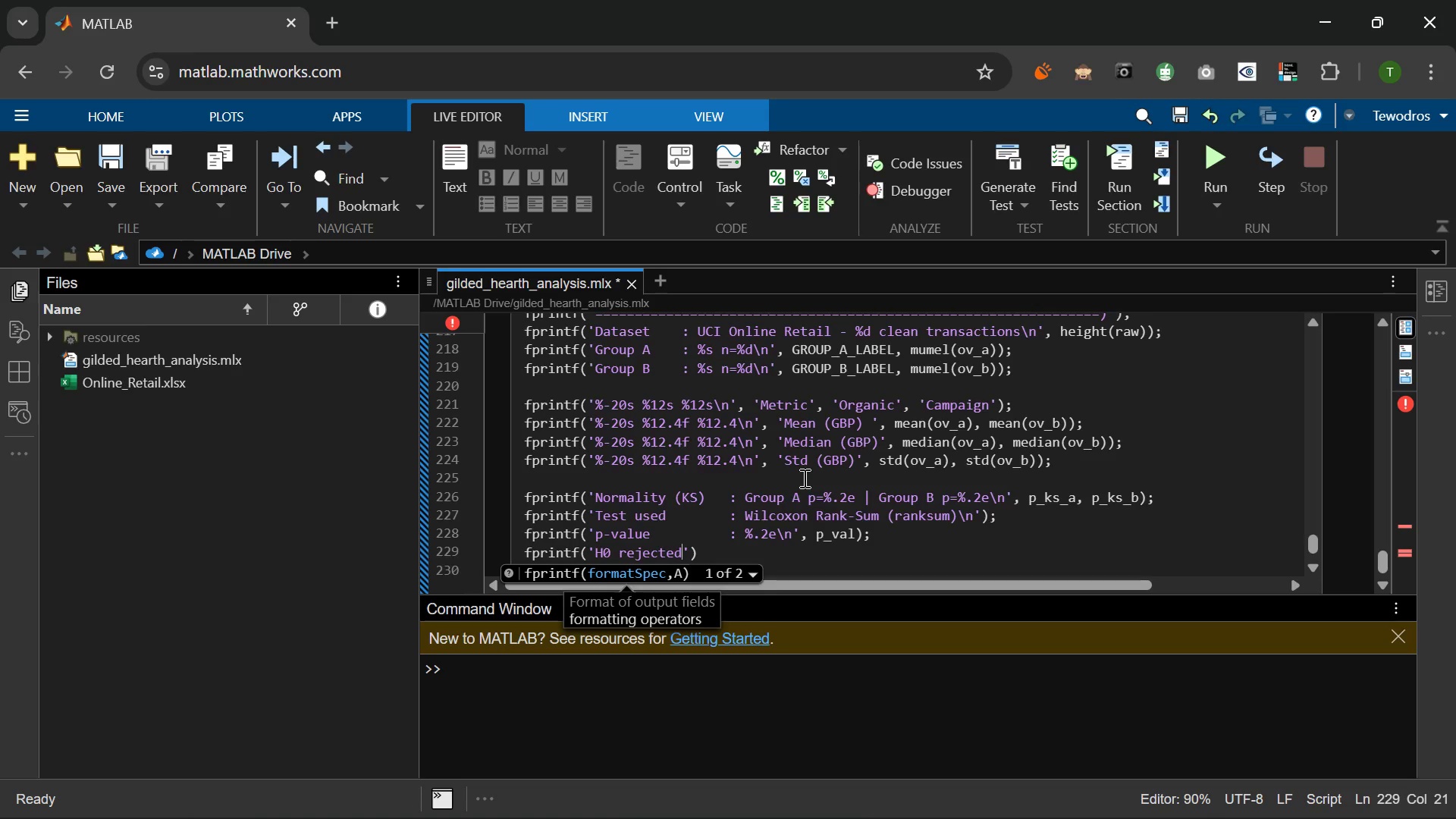 
hold_key(key=Space, duration=0.61)
 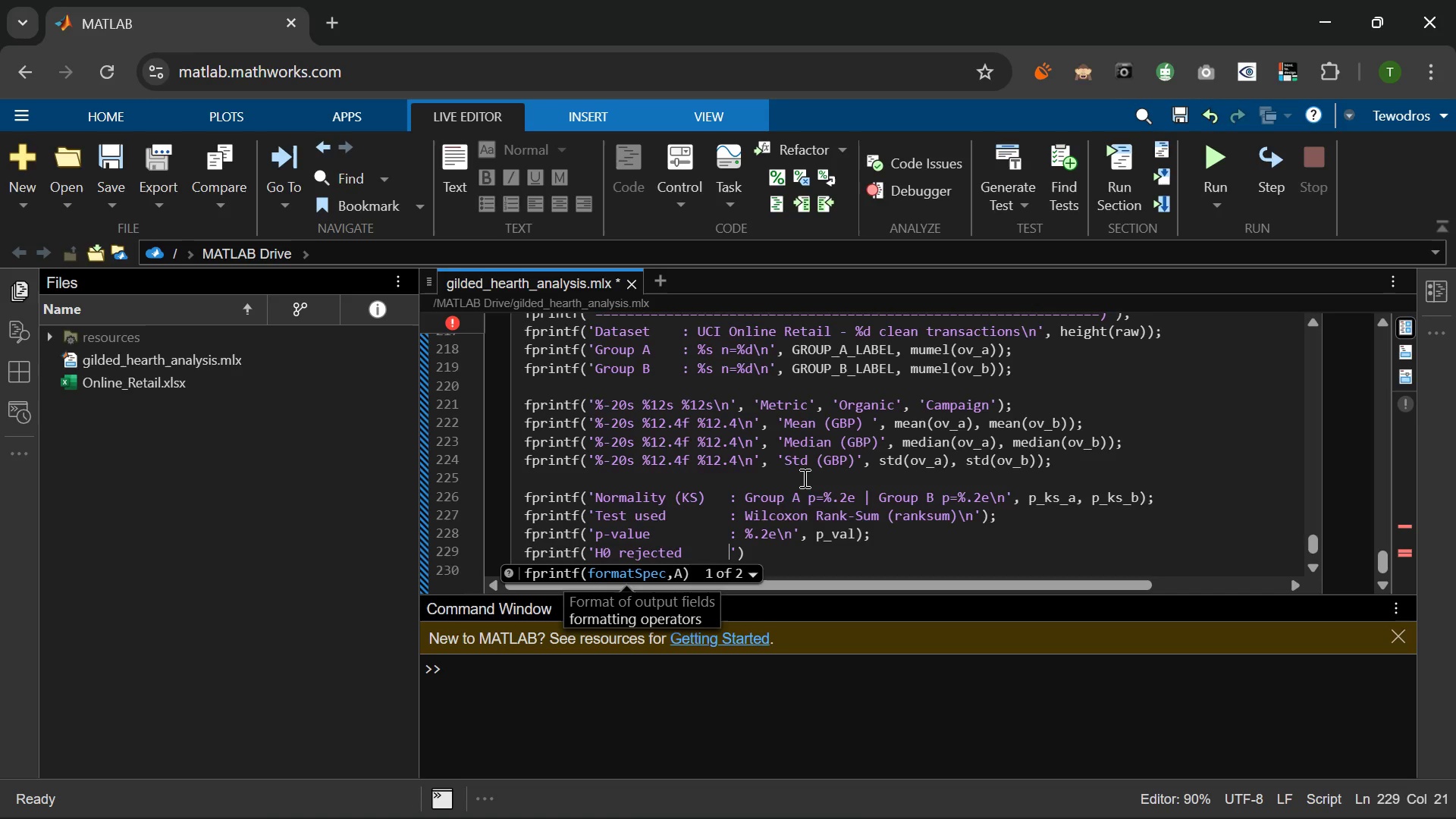 
type( : %s\n)
 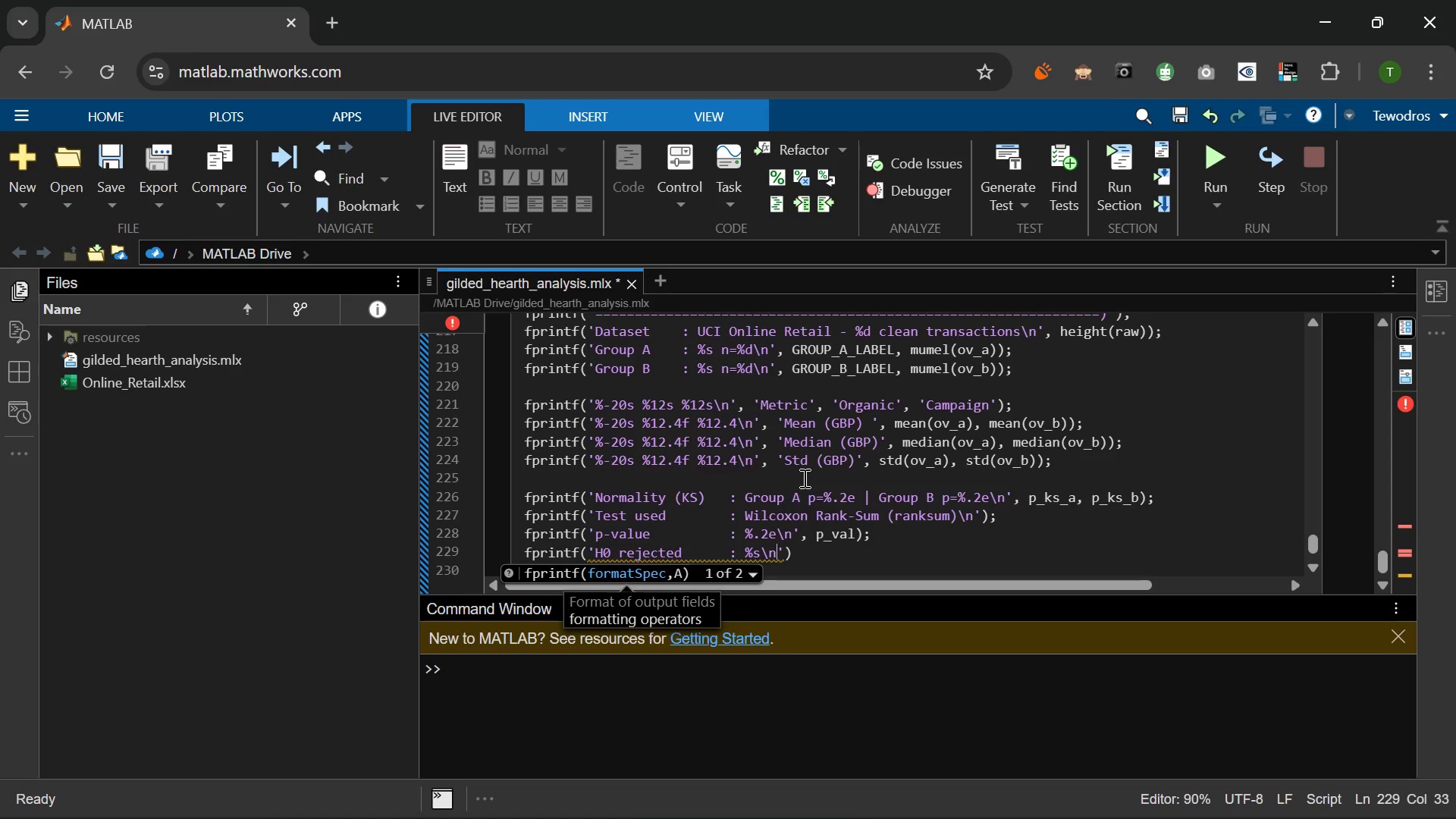 
key(ArrowRight)
 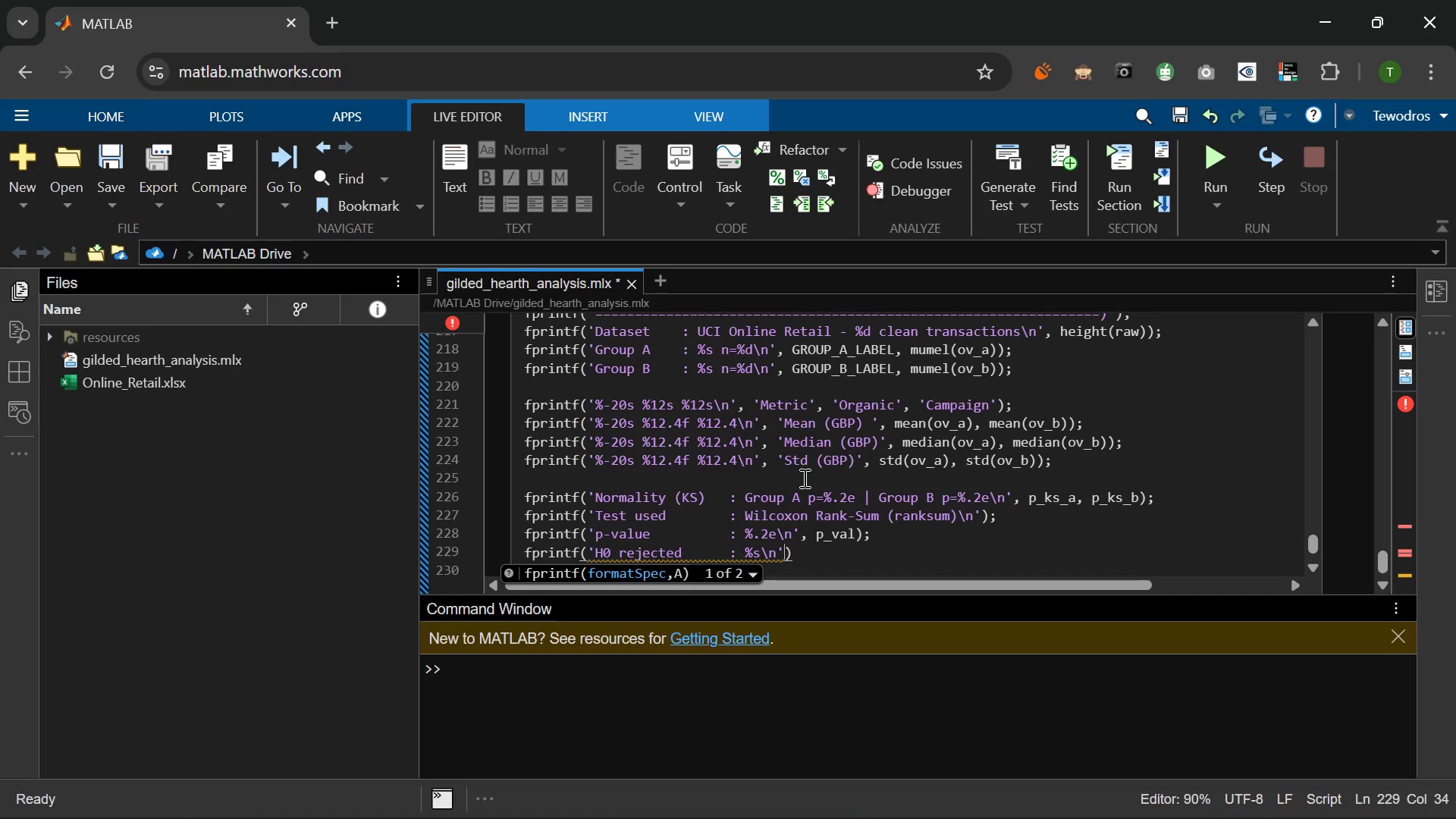 
type(, ternary_str(h_test<)
key(Backspace)
type(, 'YES)
 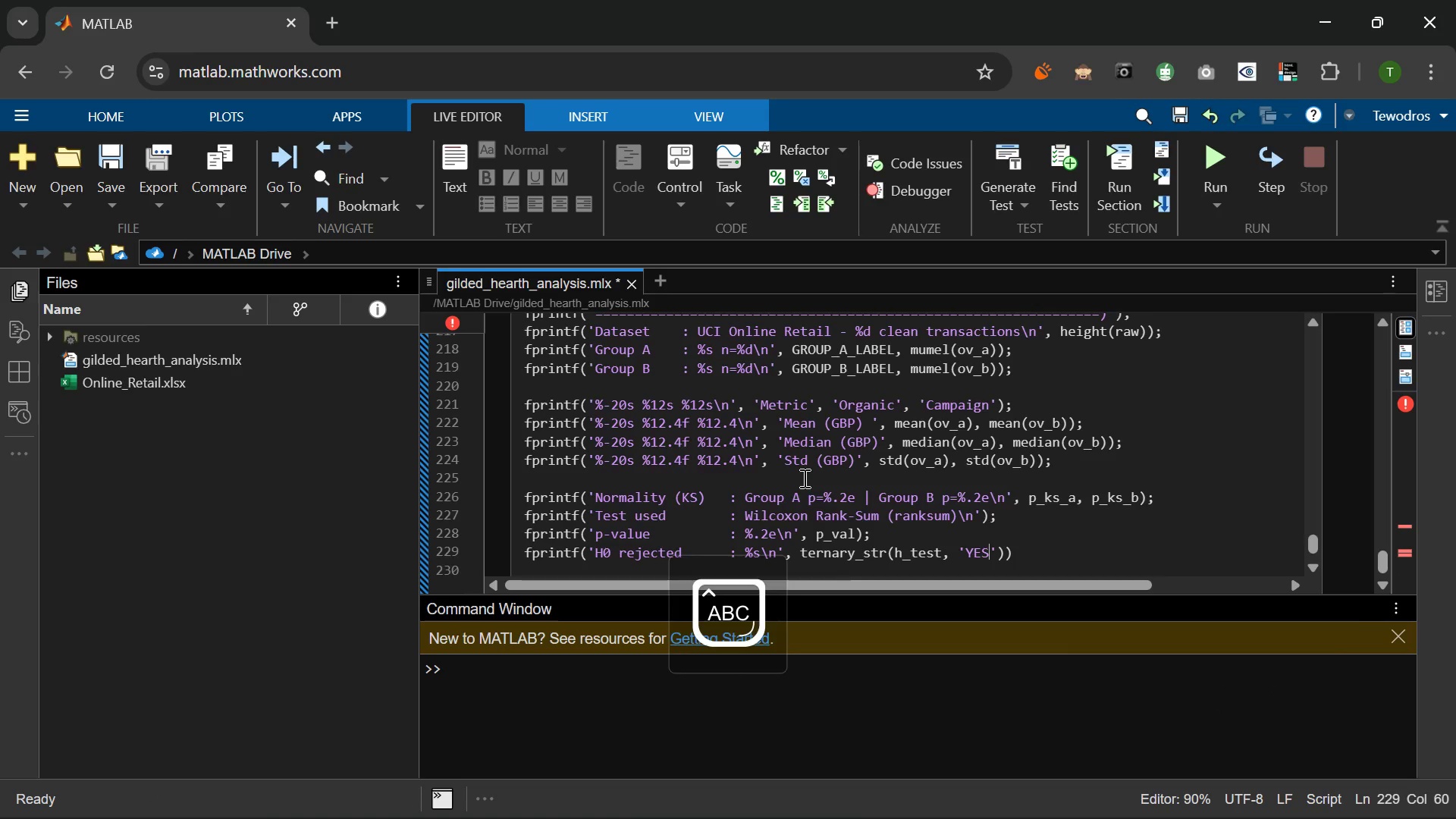 
key(ArrowRight)
 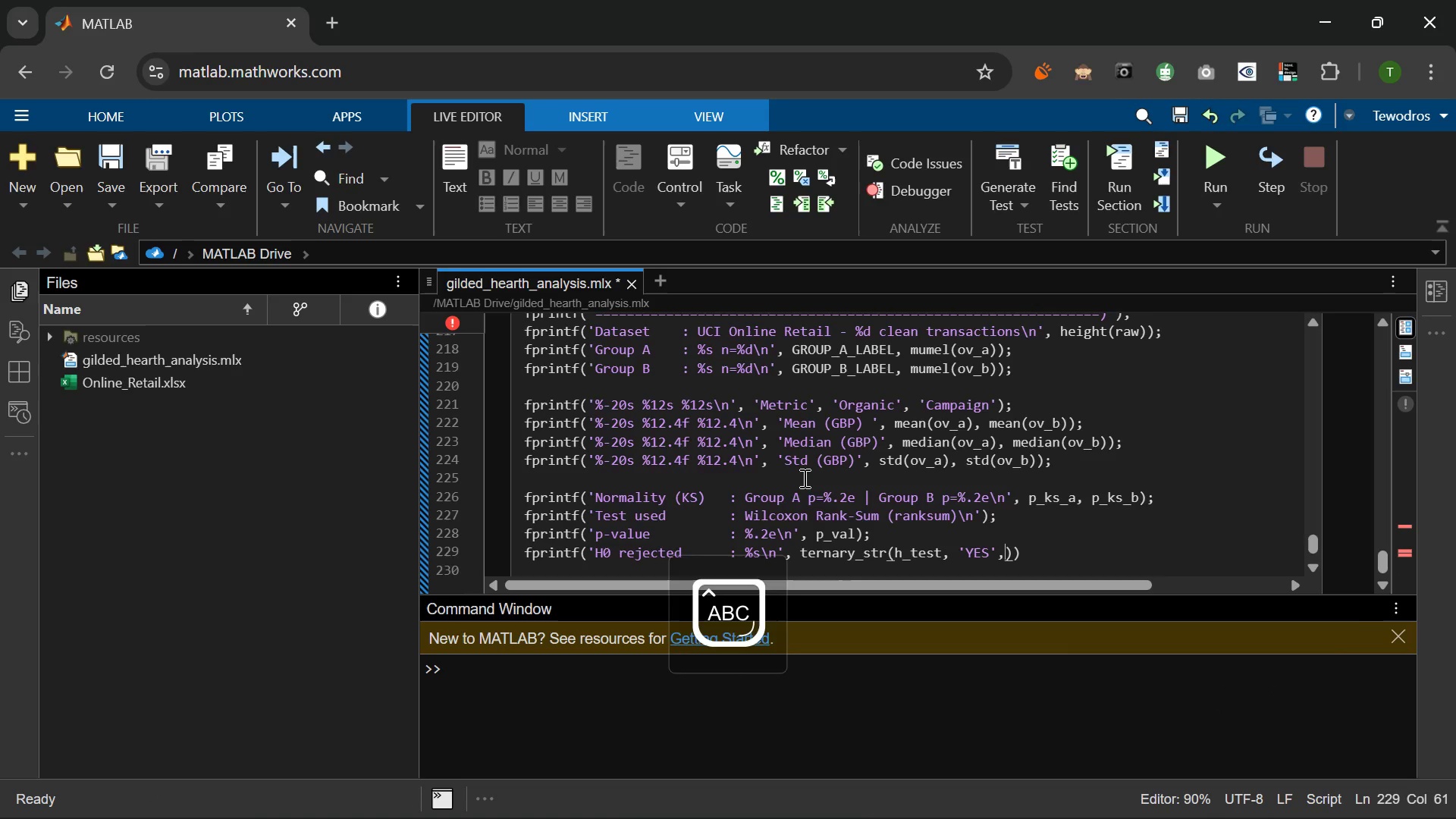 
type(, 'NO)
 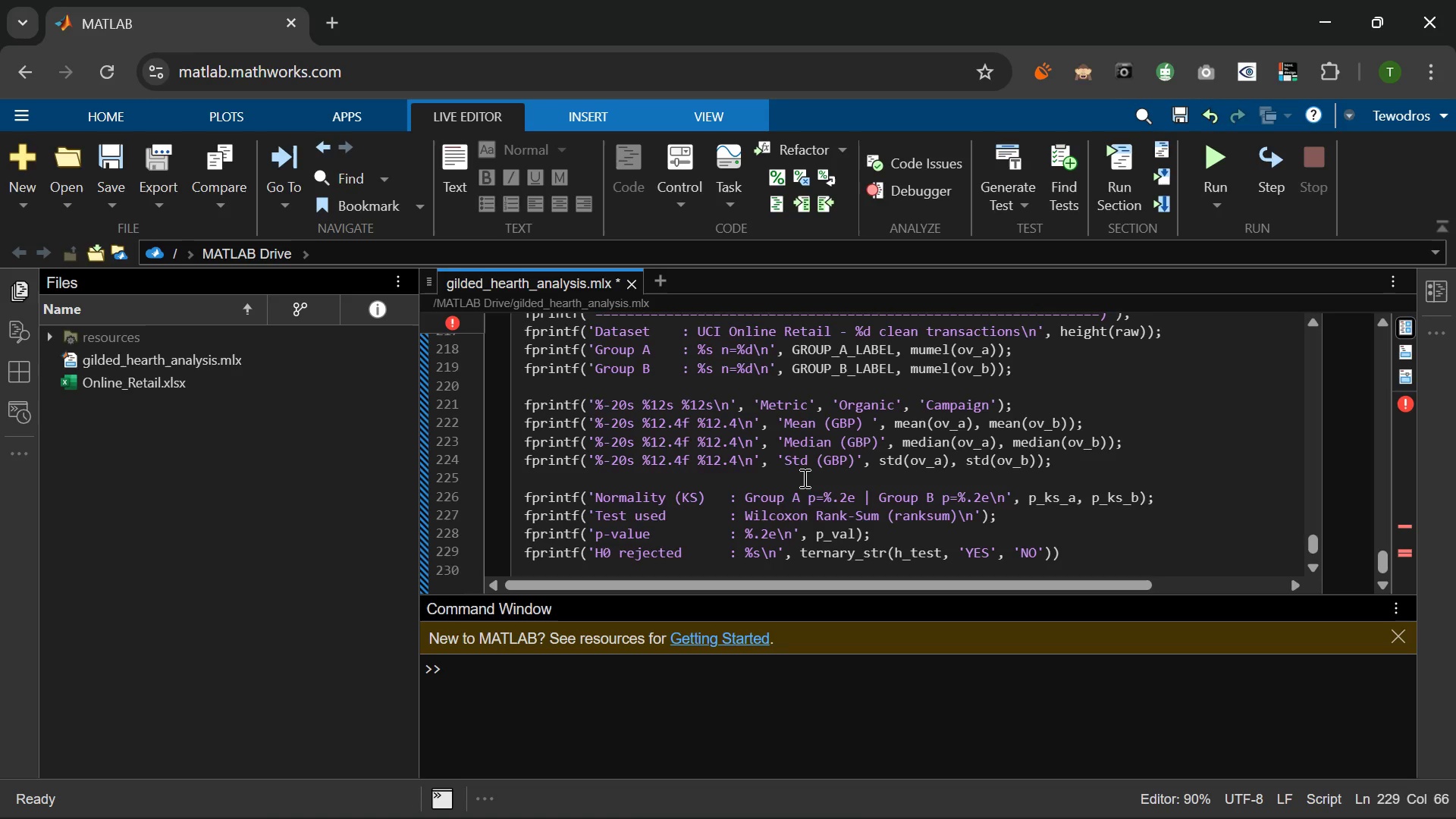 
key(ArrowRight)
 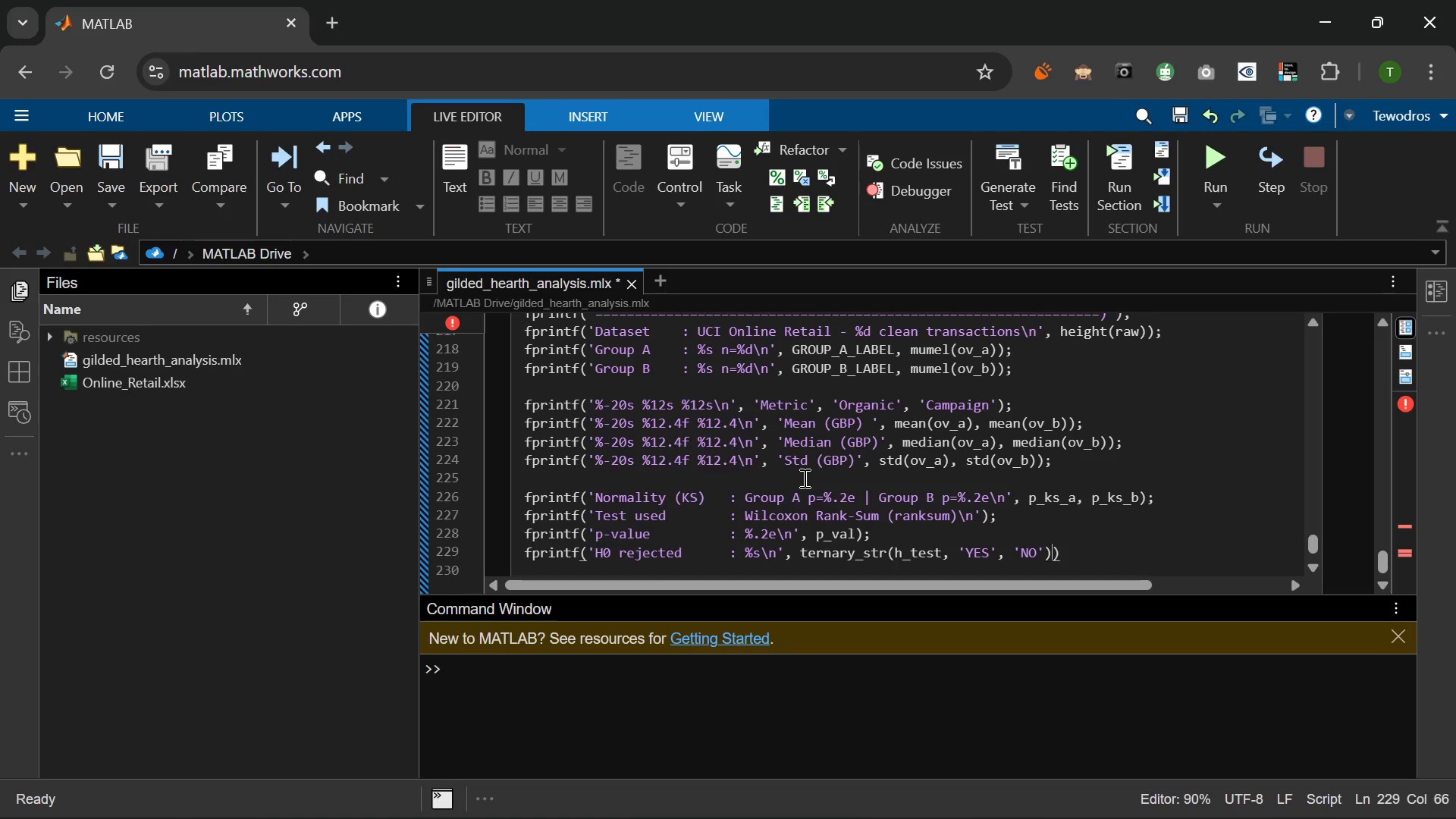 
key(ArrowRight)
 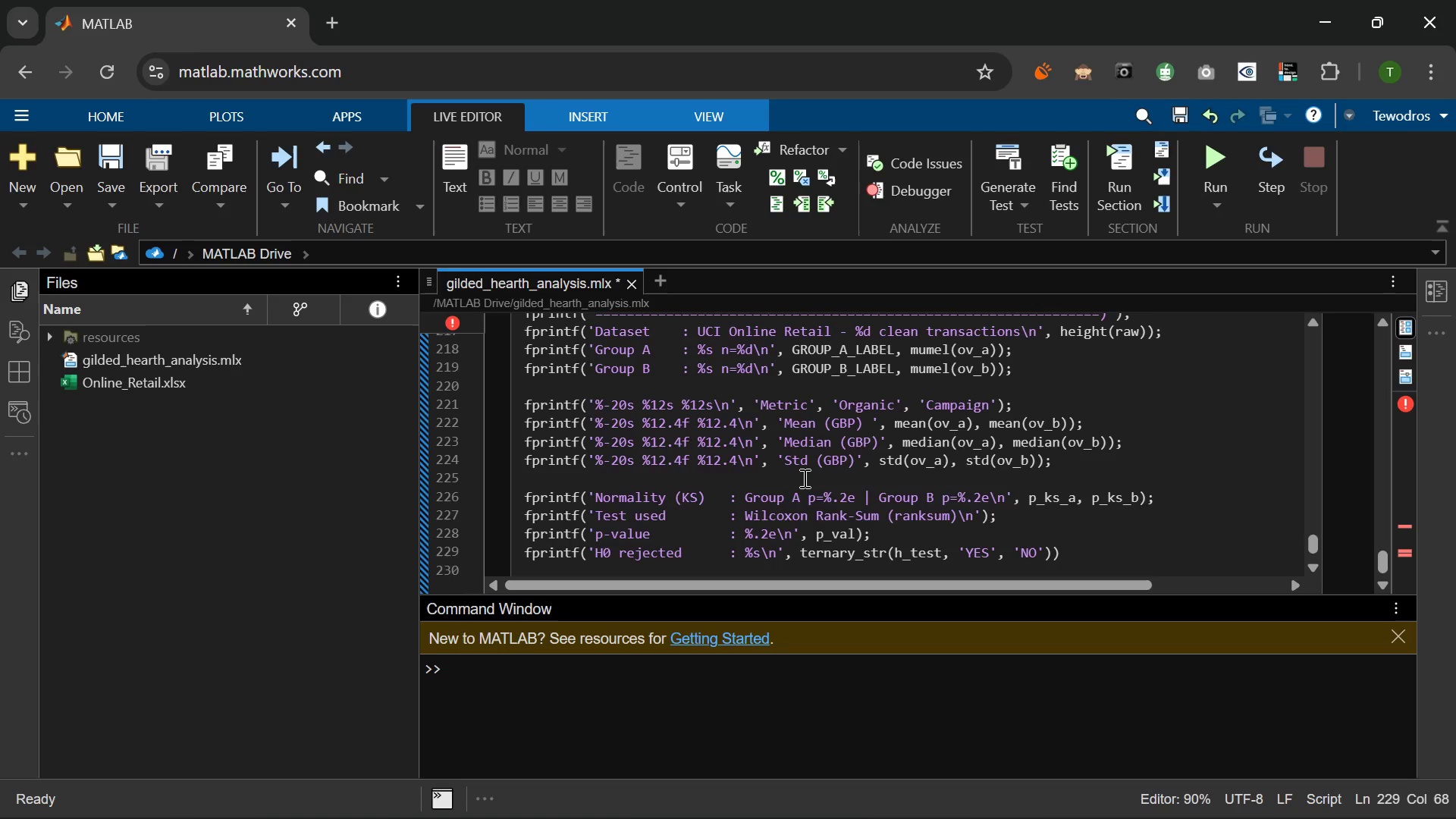 
key(ArrowRight)
 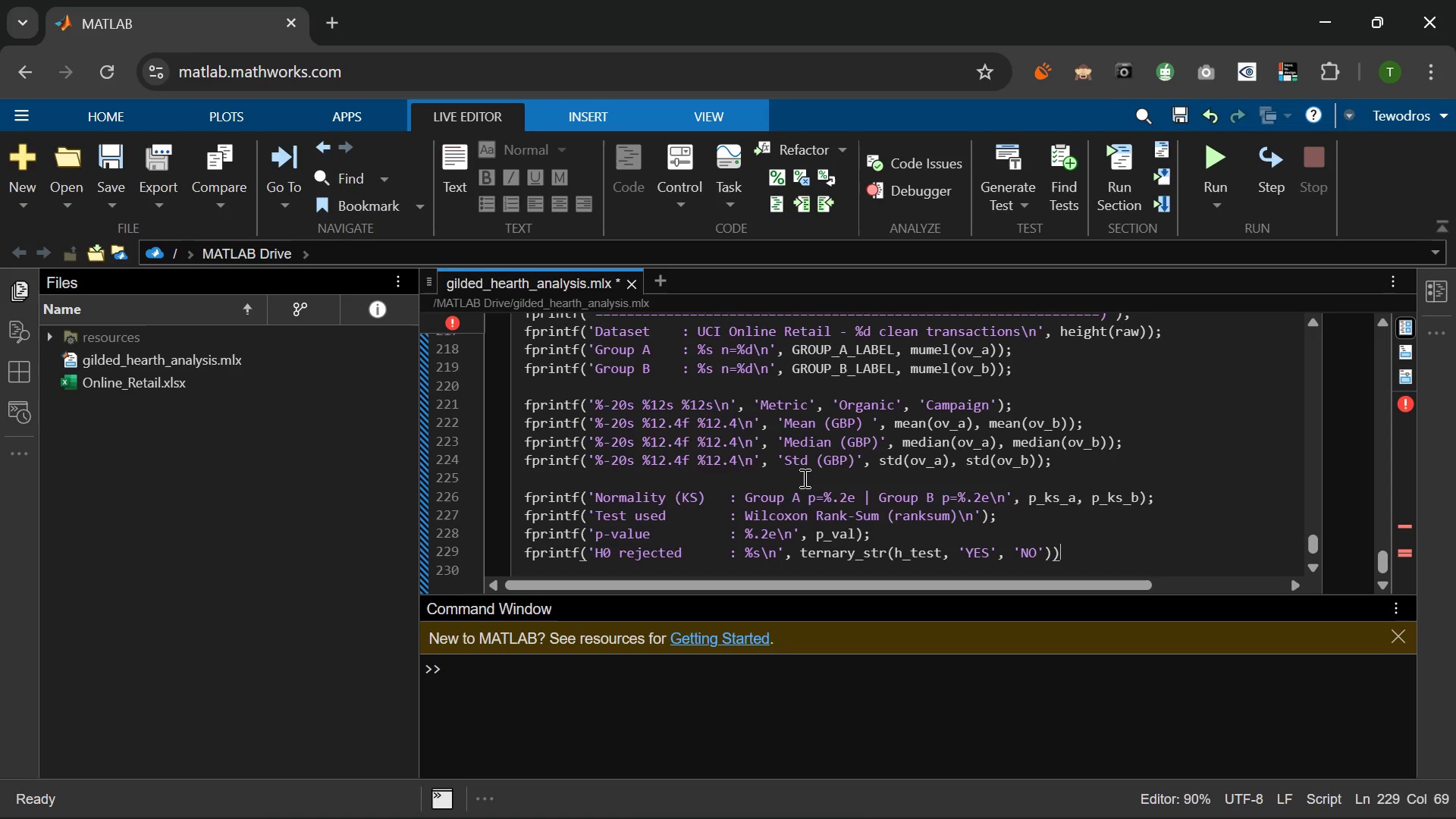 
key(Semicolon)
 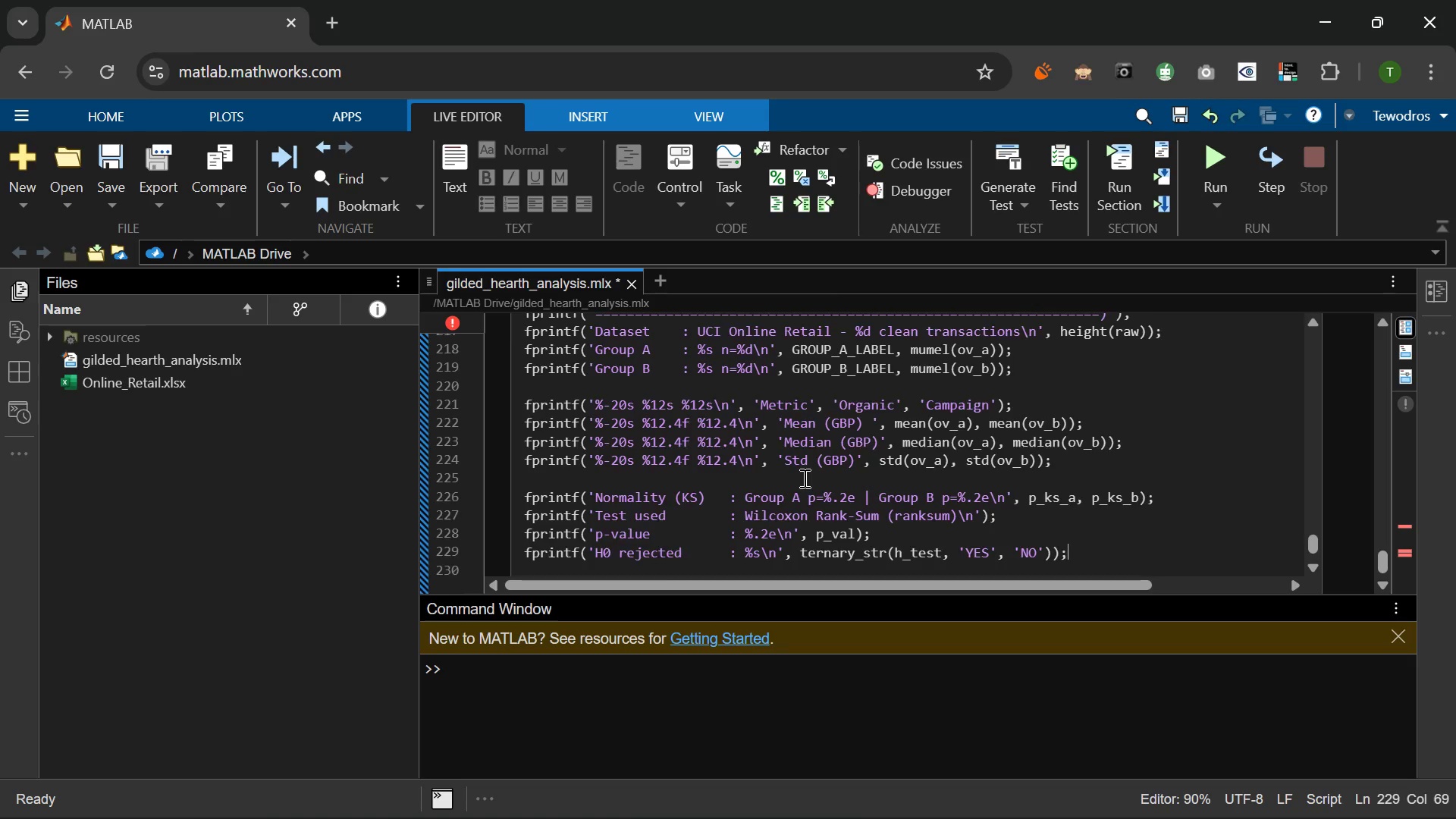 
key(Enter)
 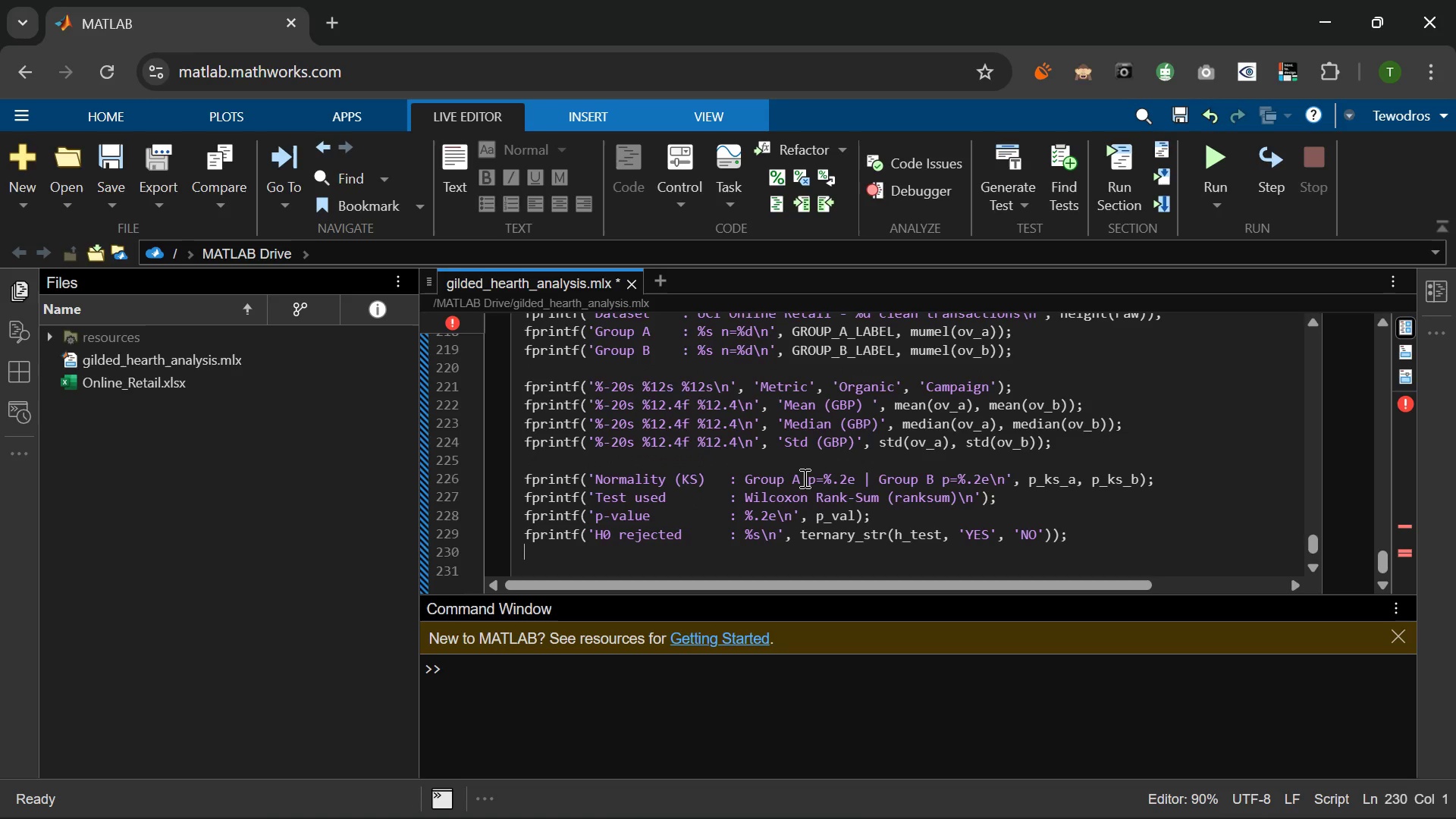 
type(F)
key(Backspace)
type(fprintf()
 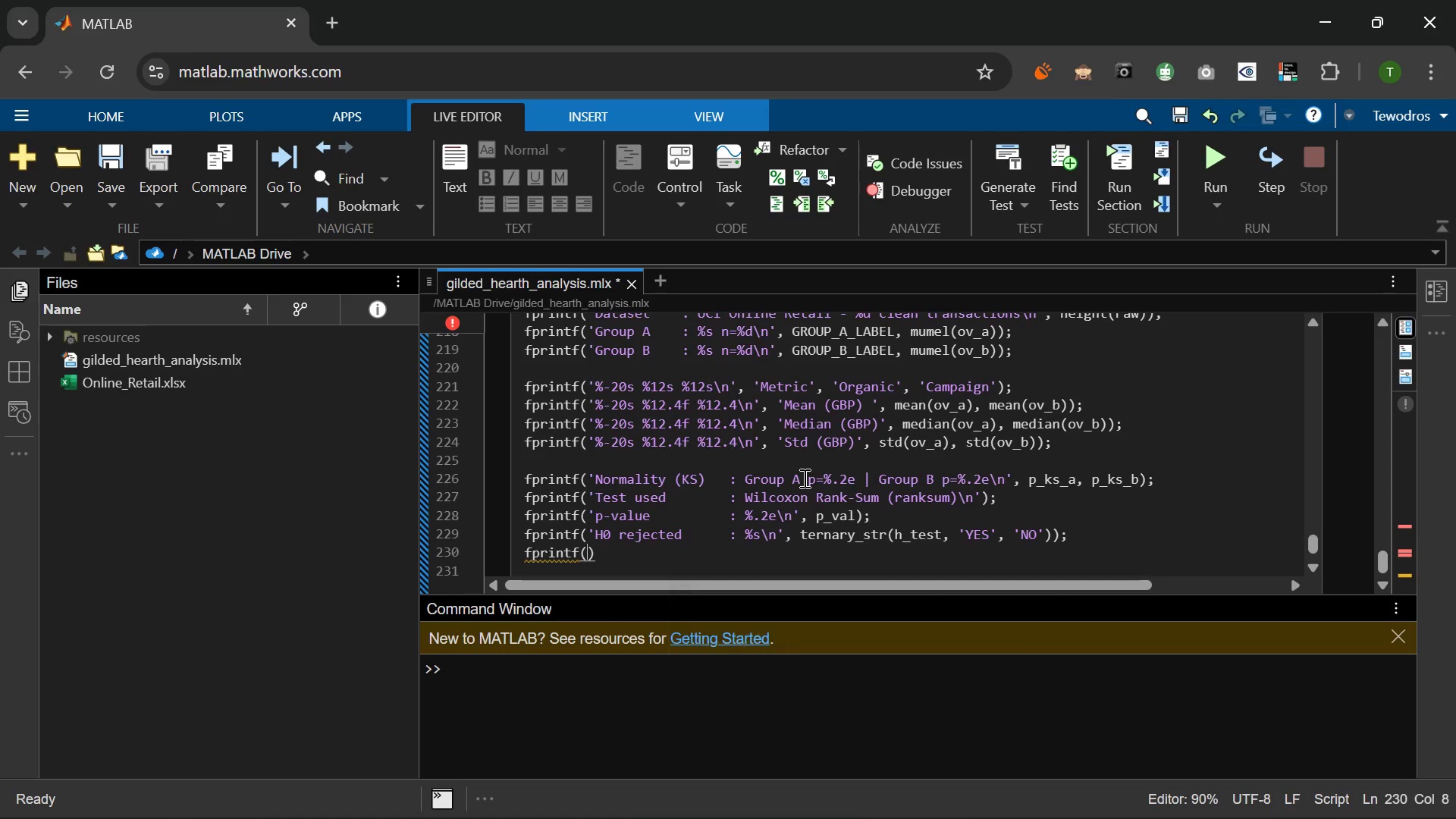 
type('Median lift)
 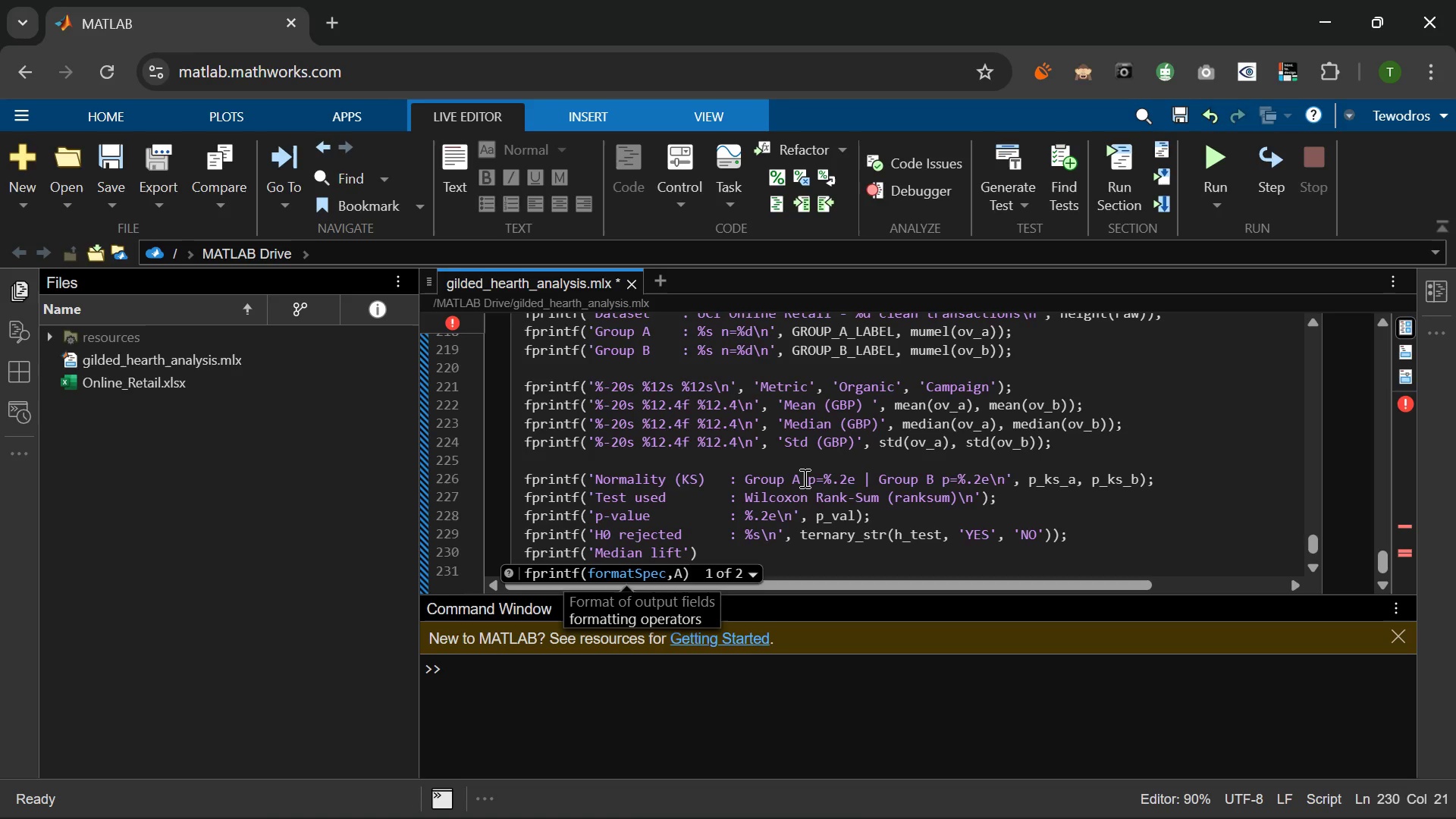 
key(ArrowRight)
 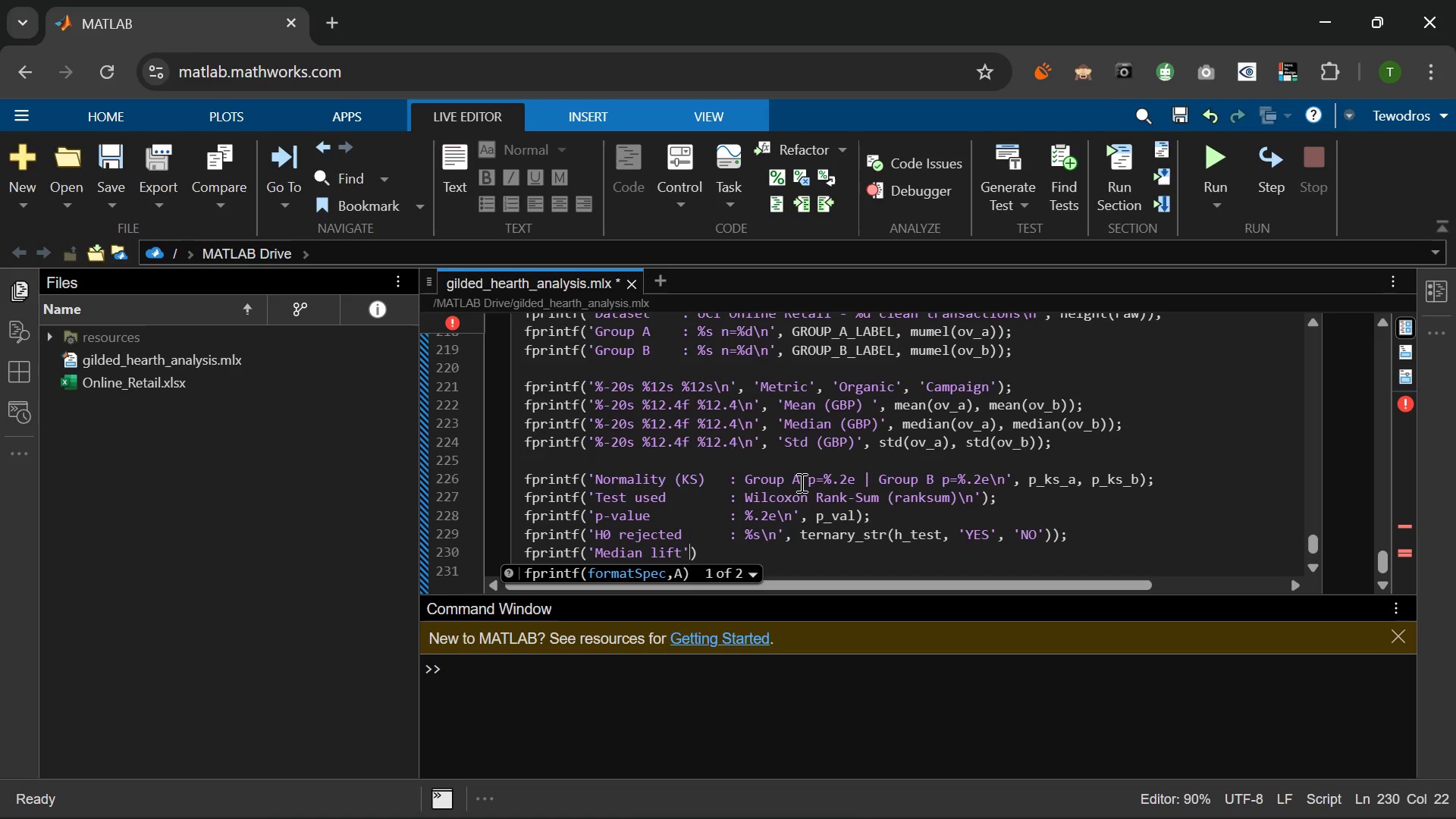 
key(ArrowLeft)
 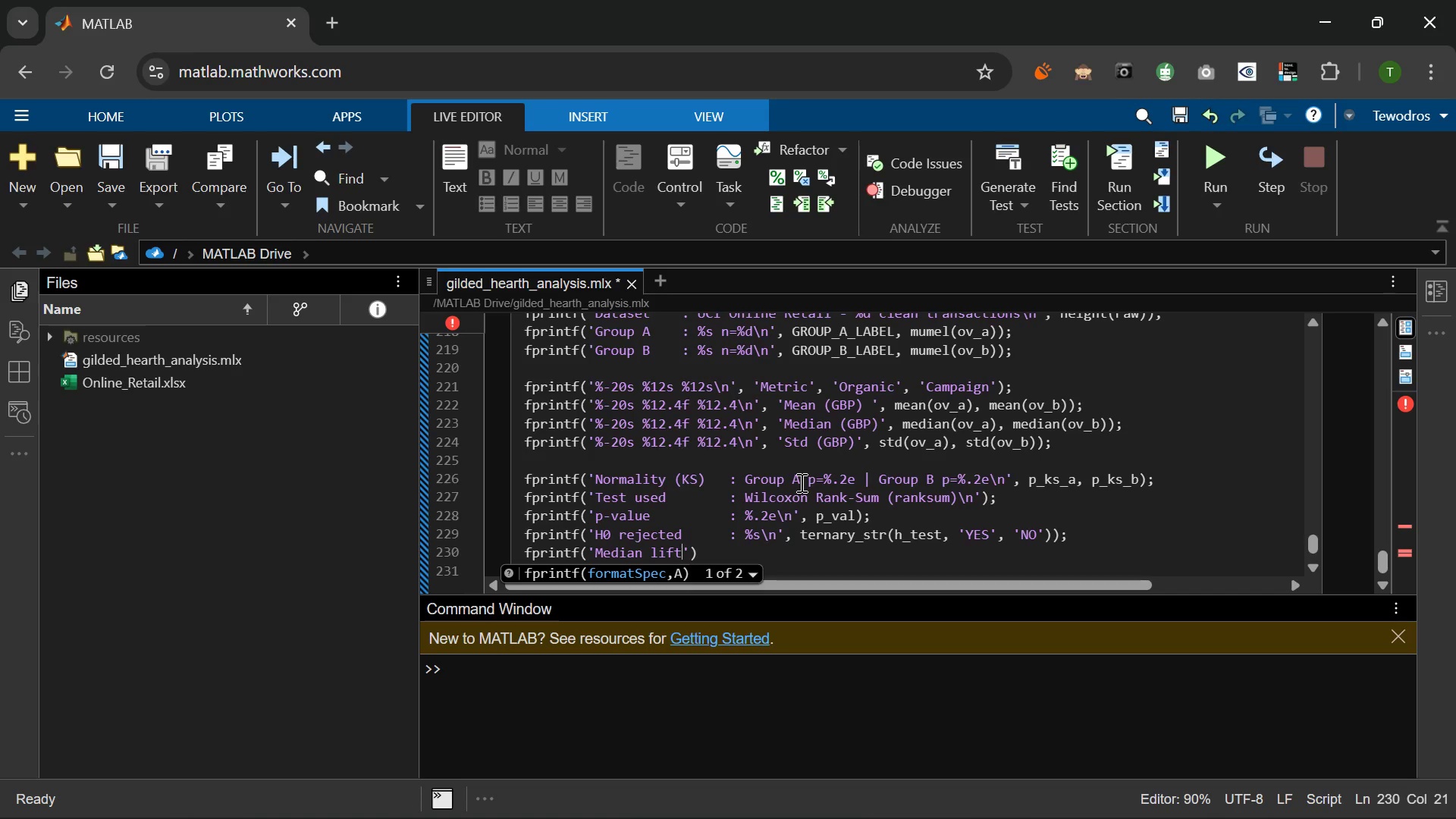 
hold_key(key=Space, duration=0.62)
 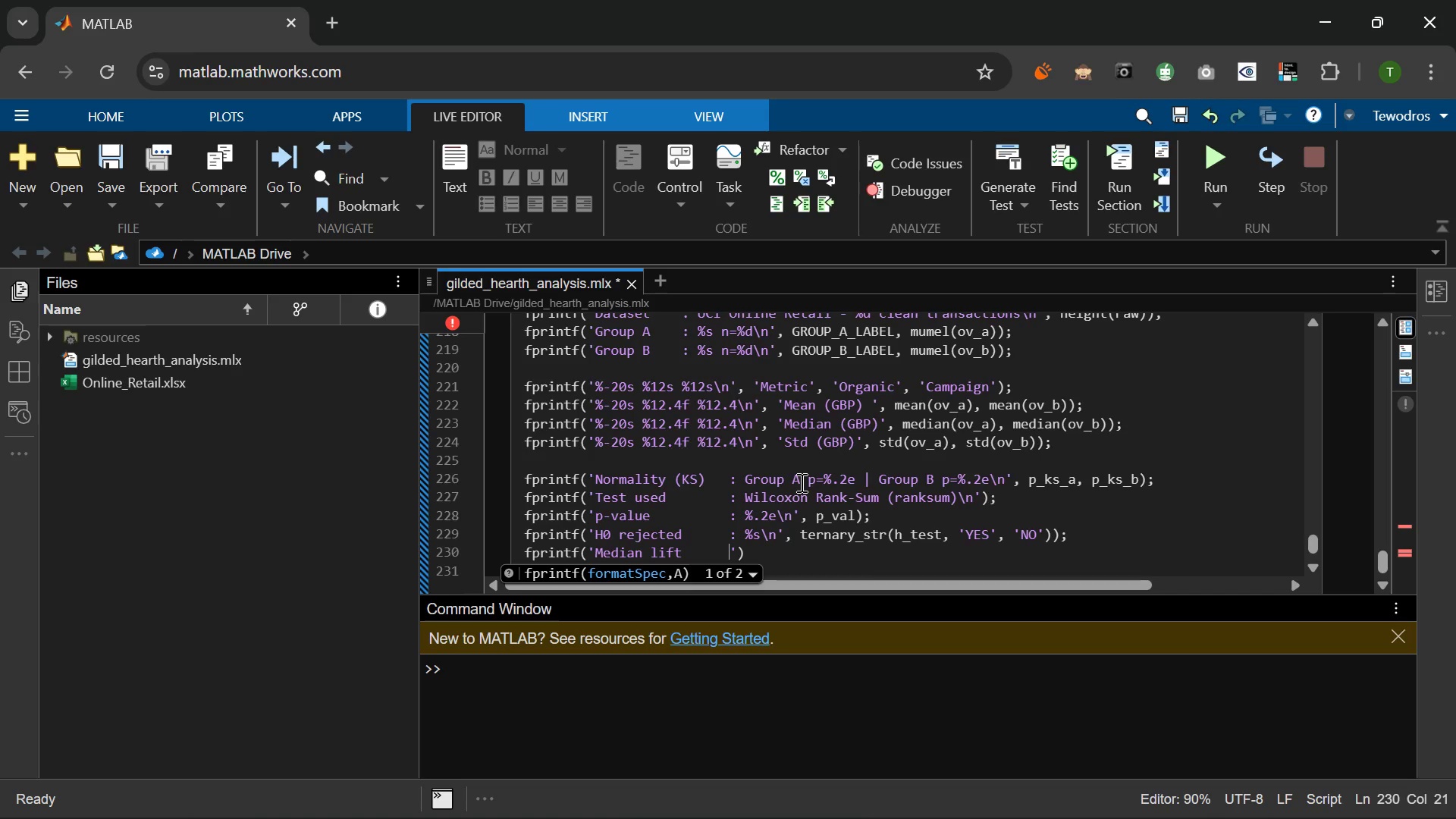 
type( : +%.1f%%\n)
 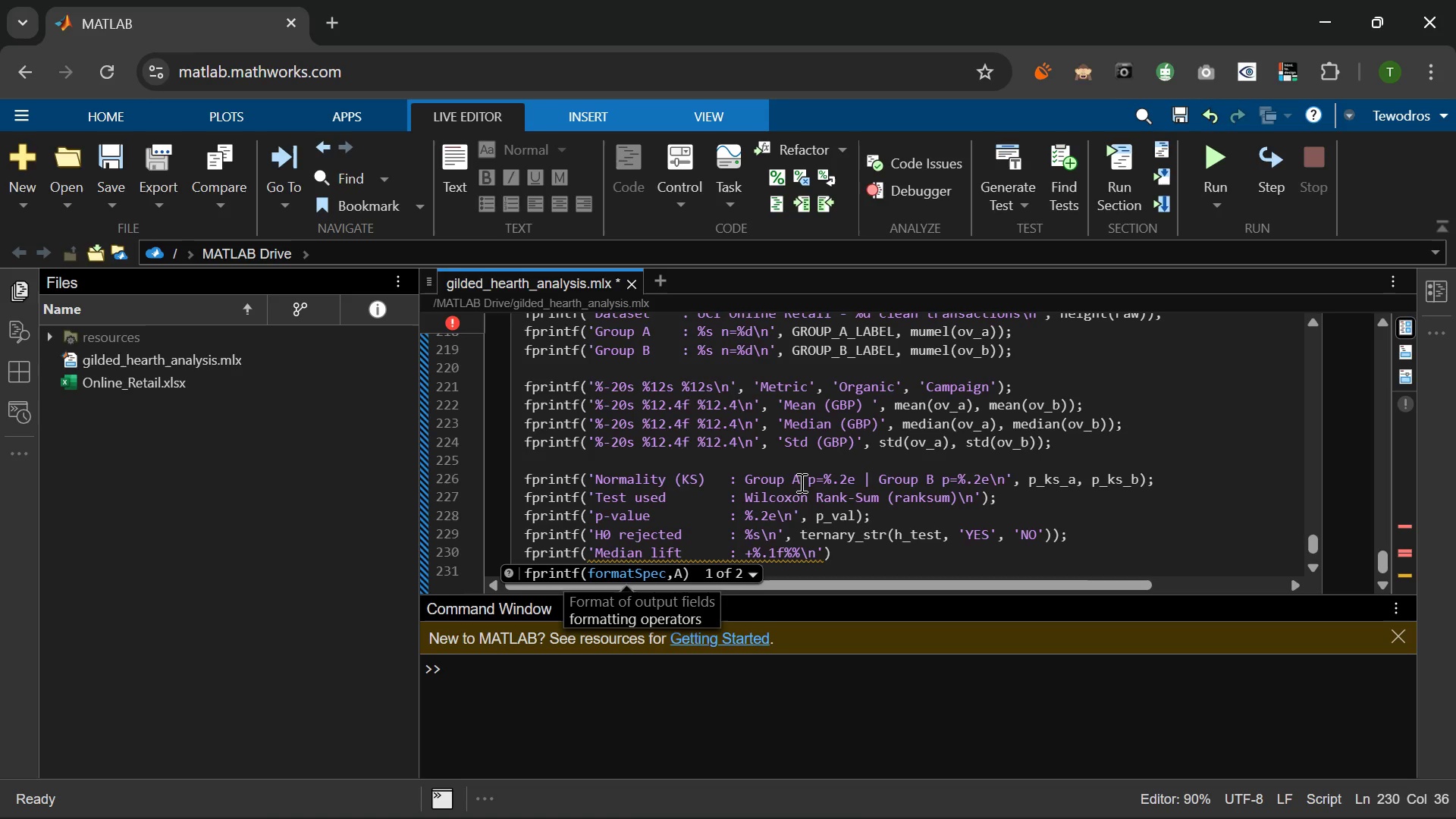 
key(ArrowRight)
 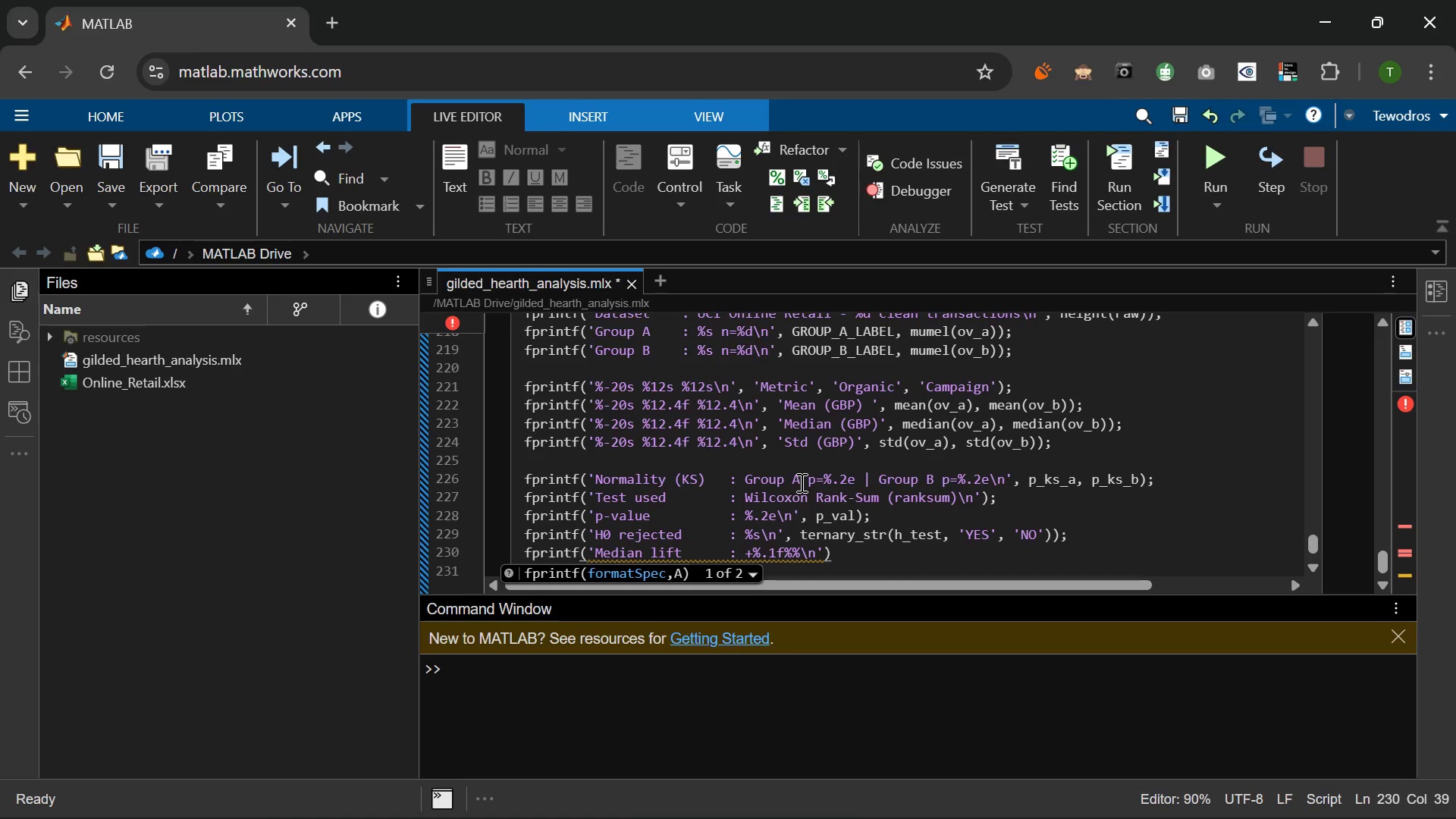 
type(, median_lift)
 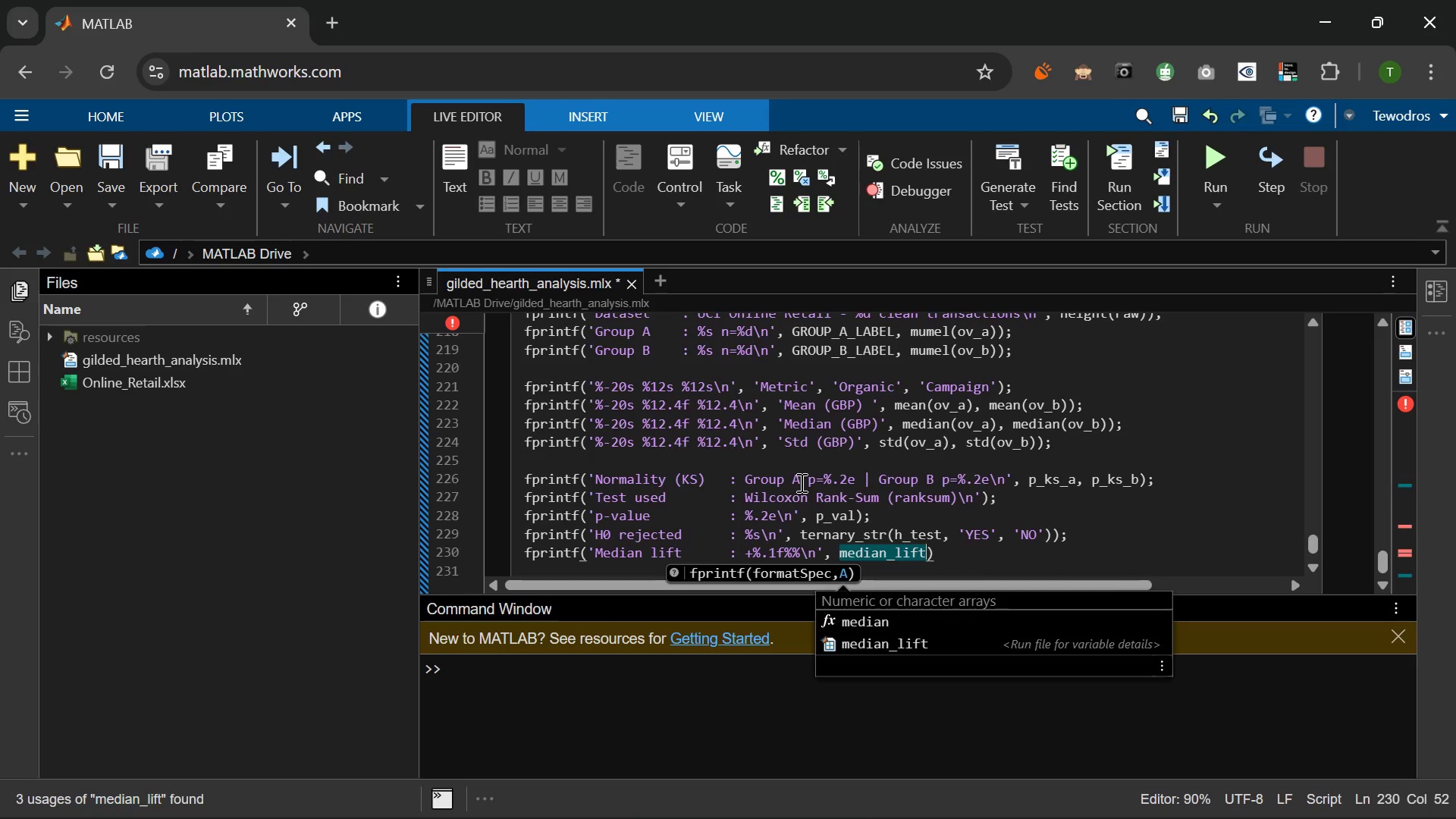 
key(ArrowRight)
 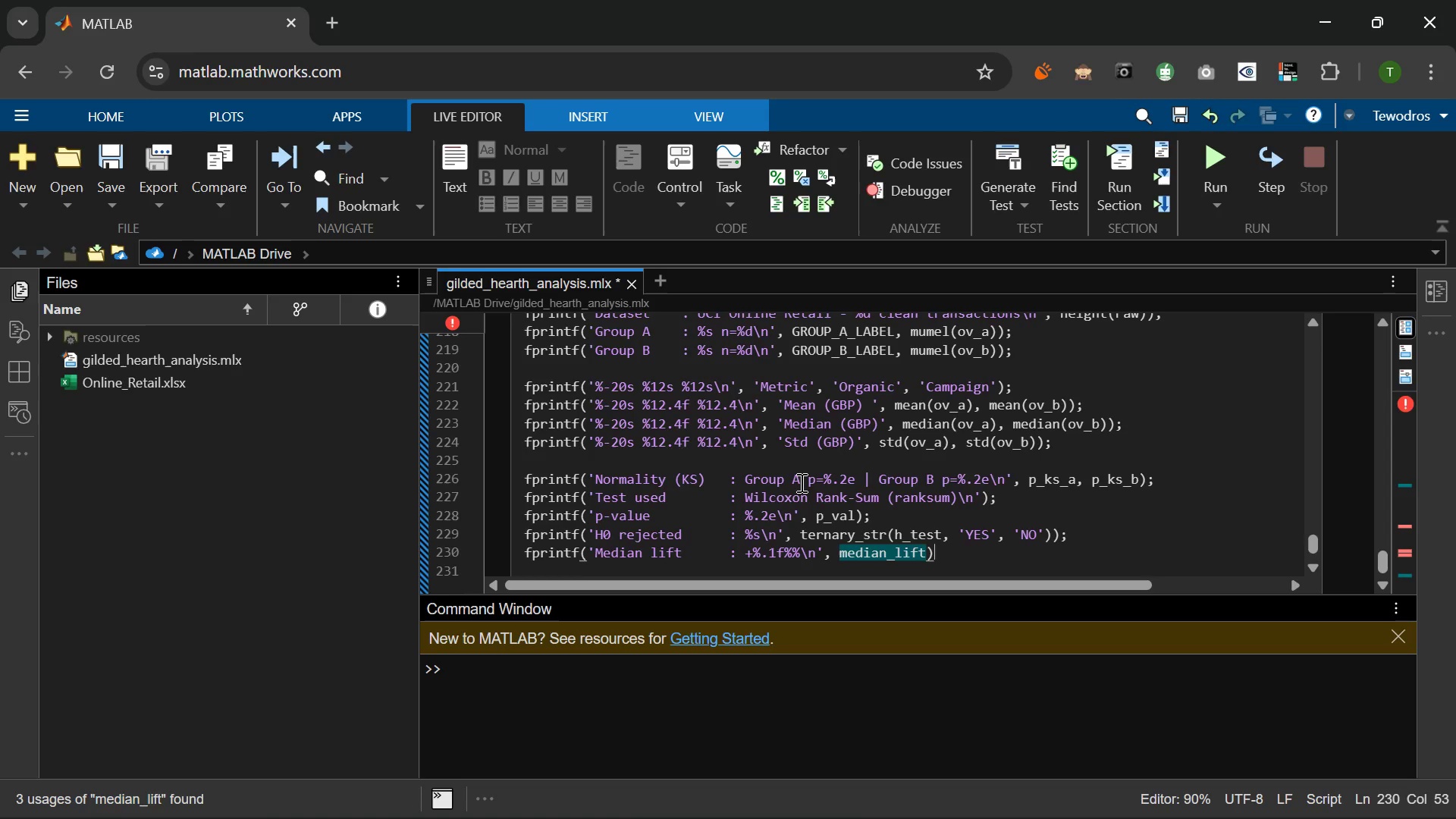 
key(Semicolon)
 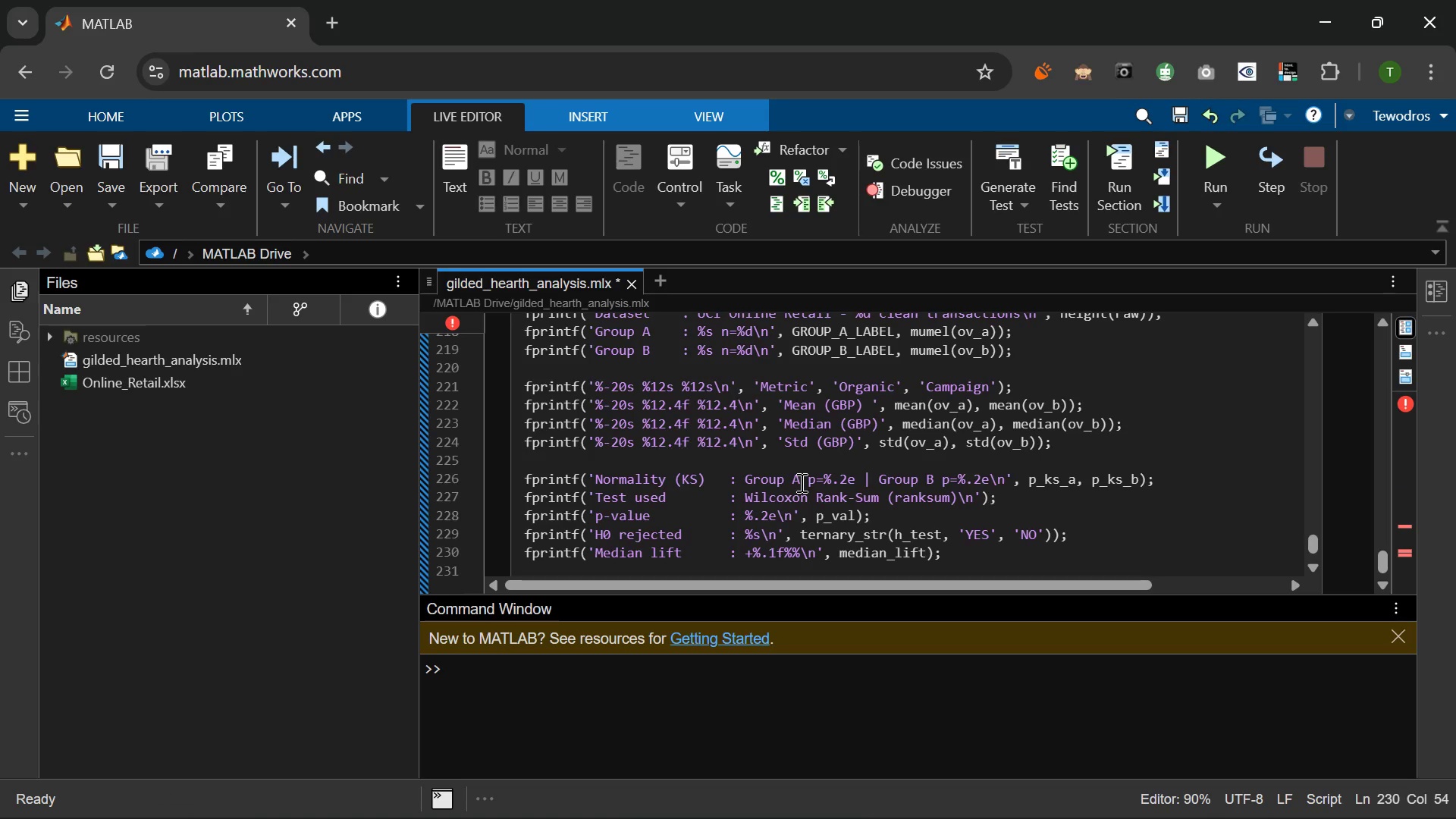 
key(Enter)
 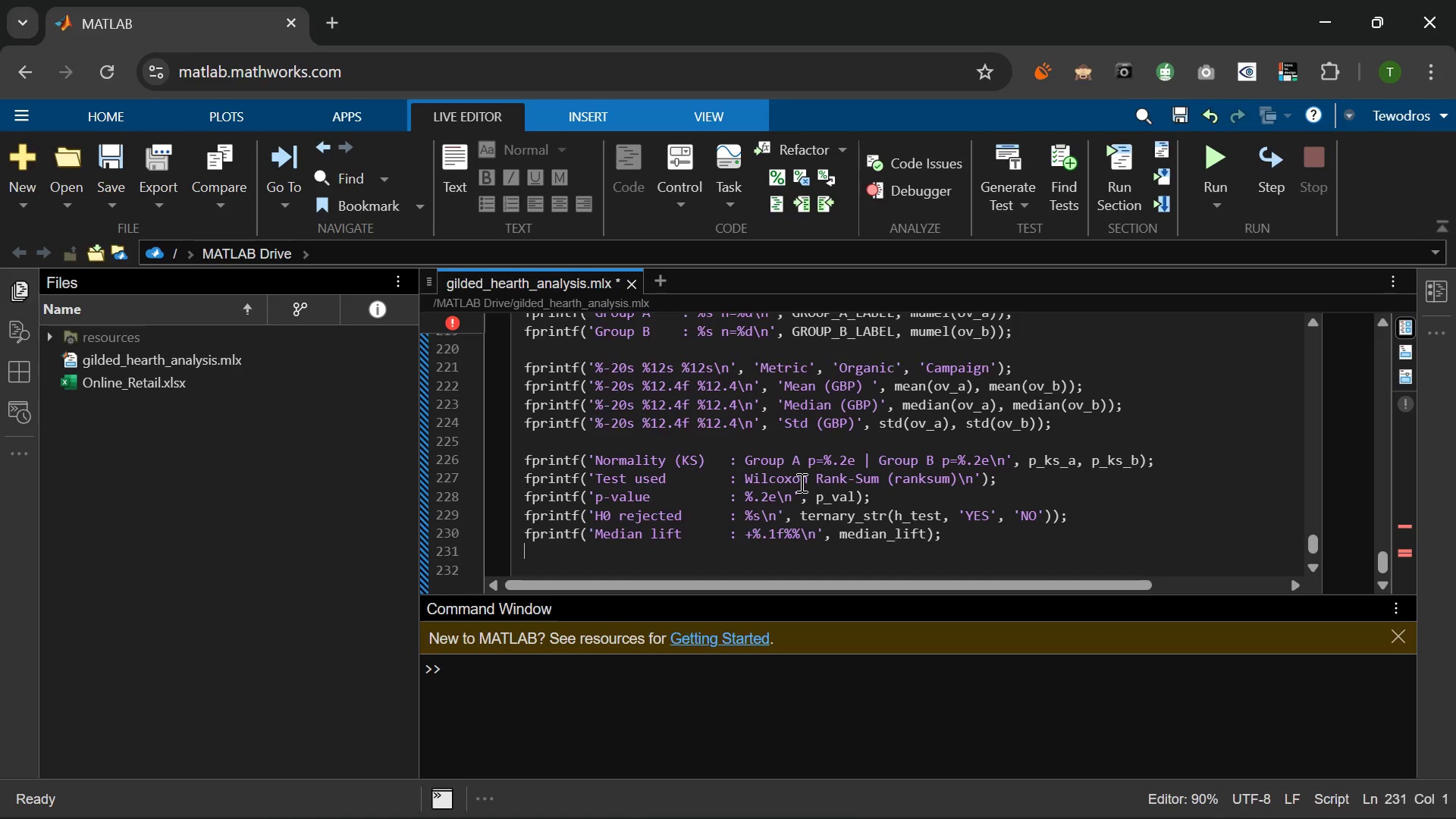 
key(Enter)
 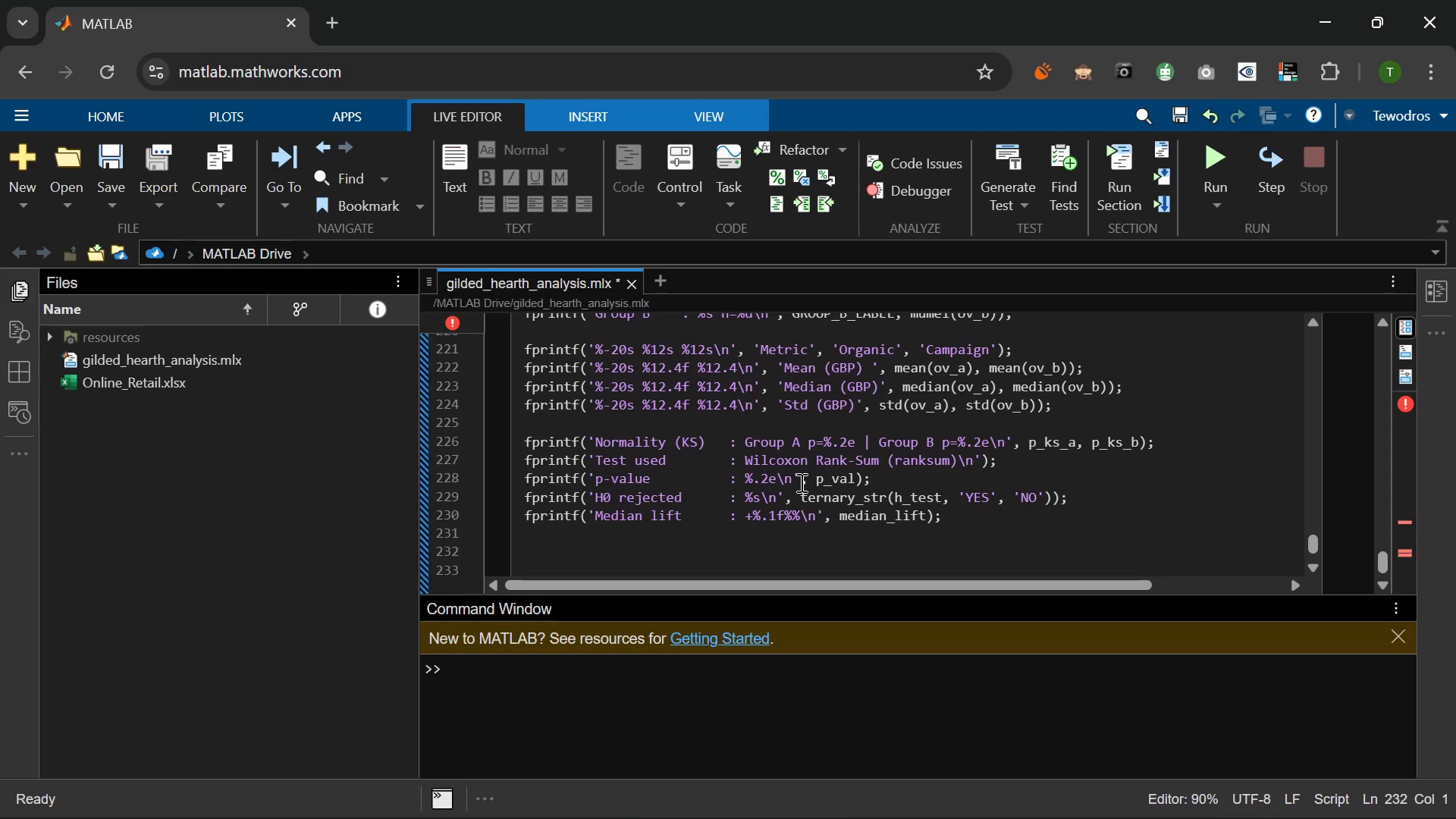 
type(fprintf('Verdict: CA)
key(Backspace)
type(ampaign customers spen %.1f%% more per transaction.\n)
 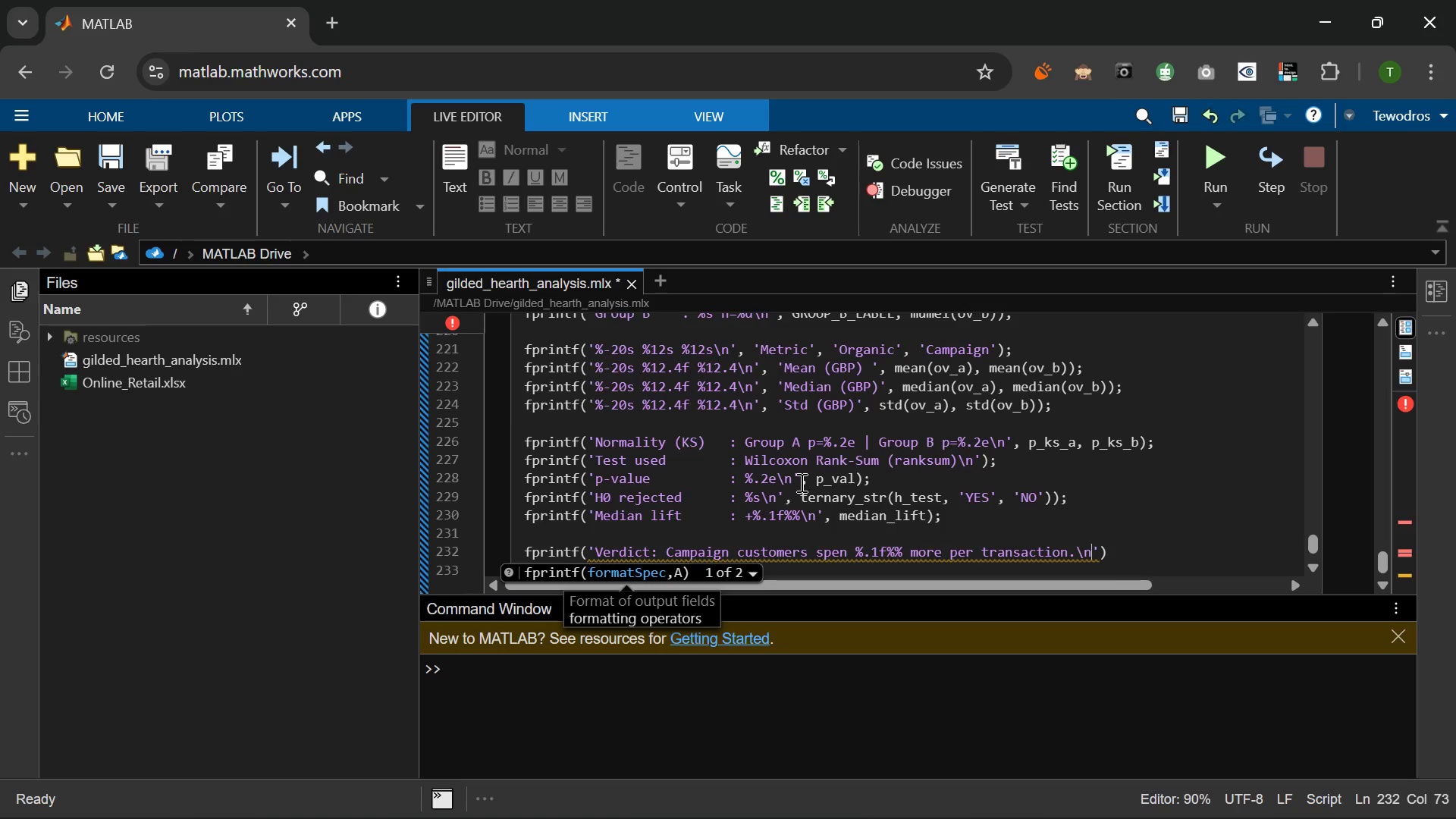 
key(ArrowRight)
 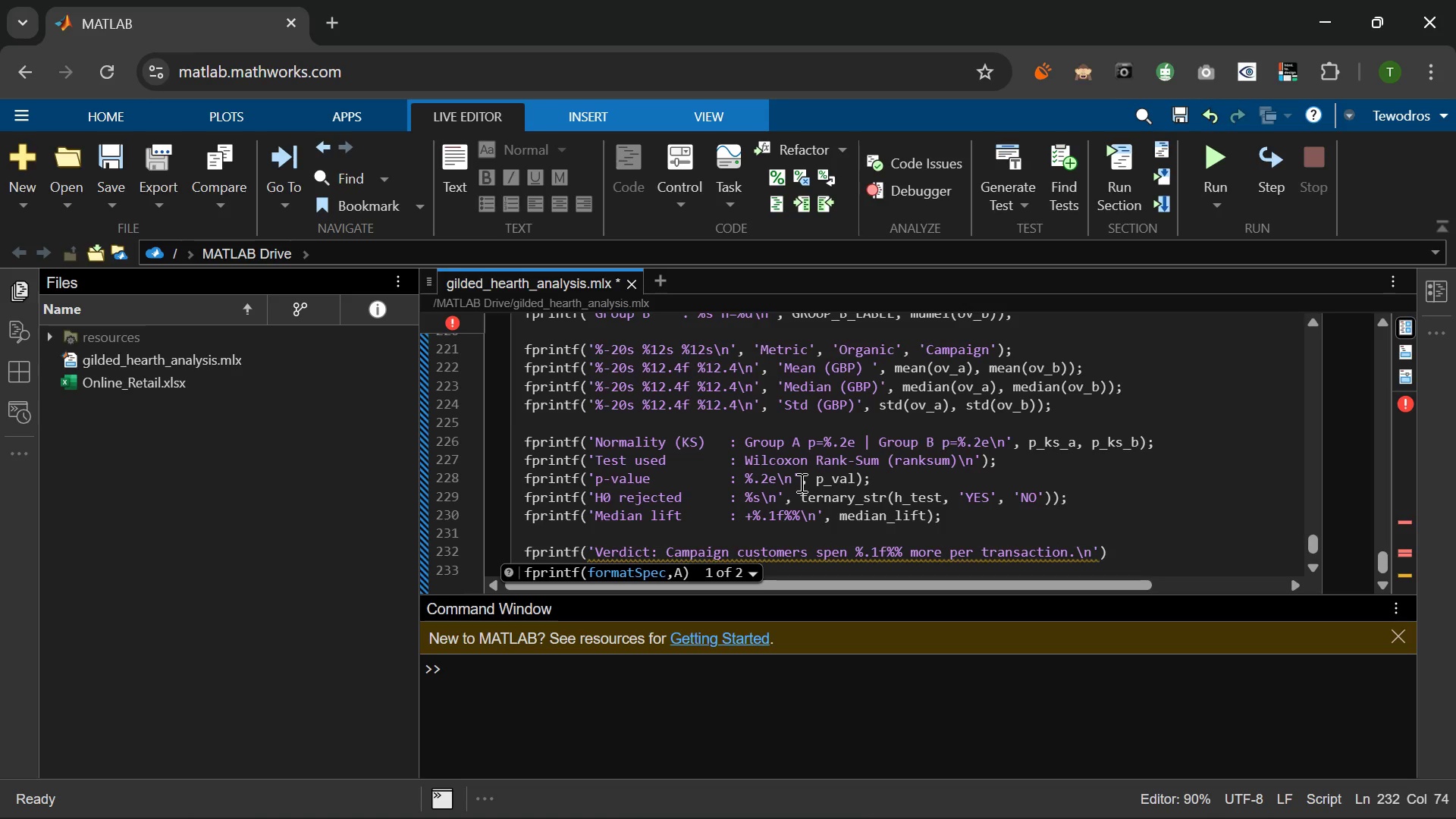 
type(, median )
key(Backspace)
type(_lift)
 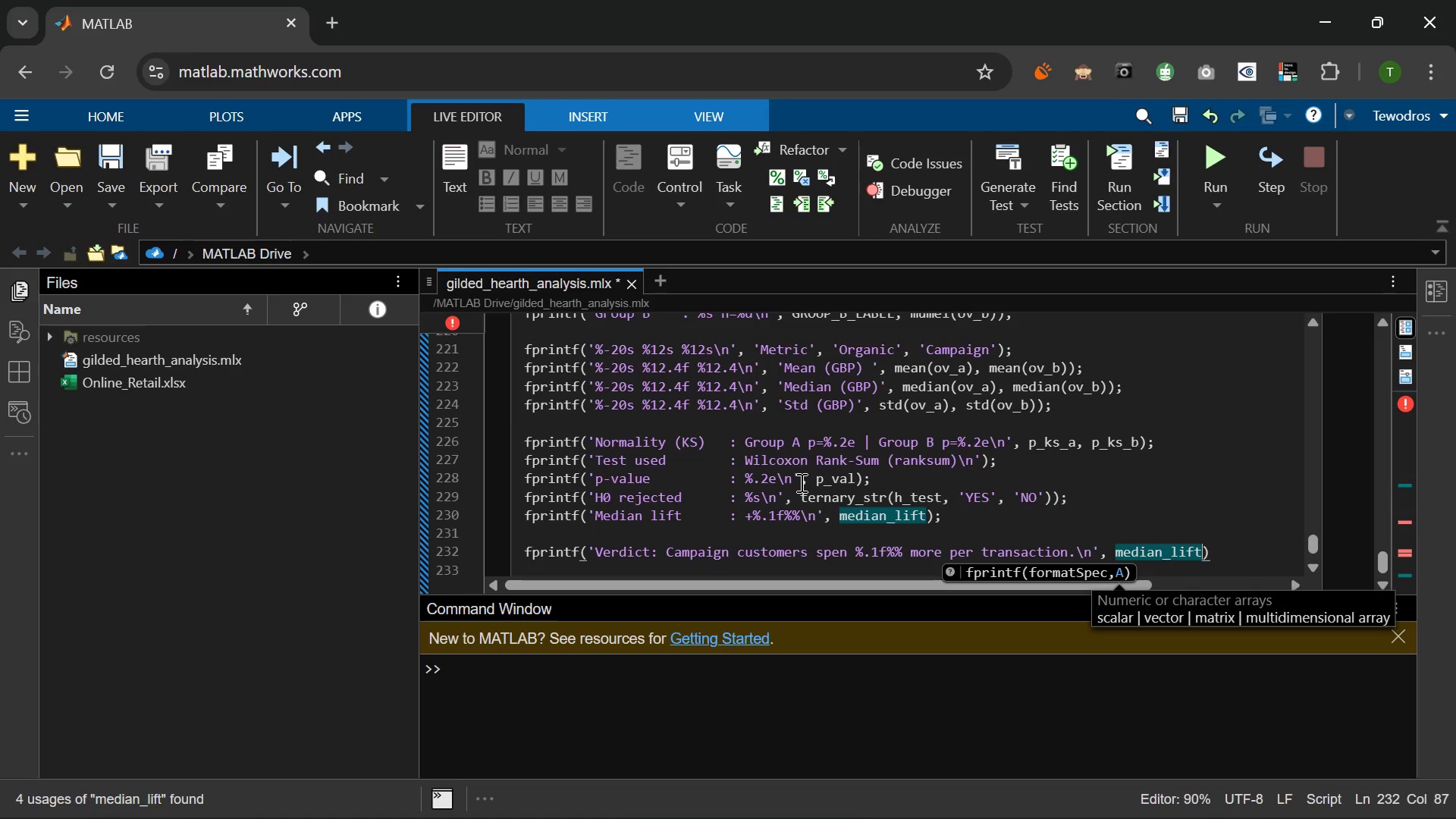 
key(ArrowRight)
 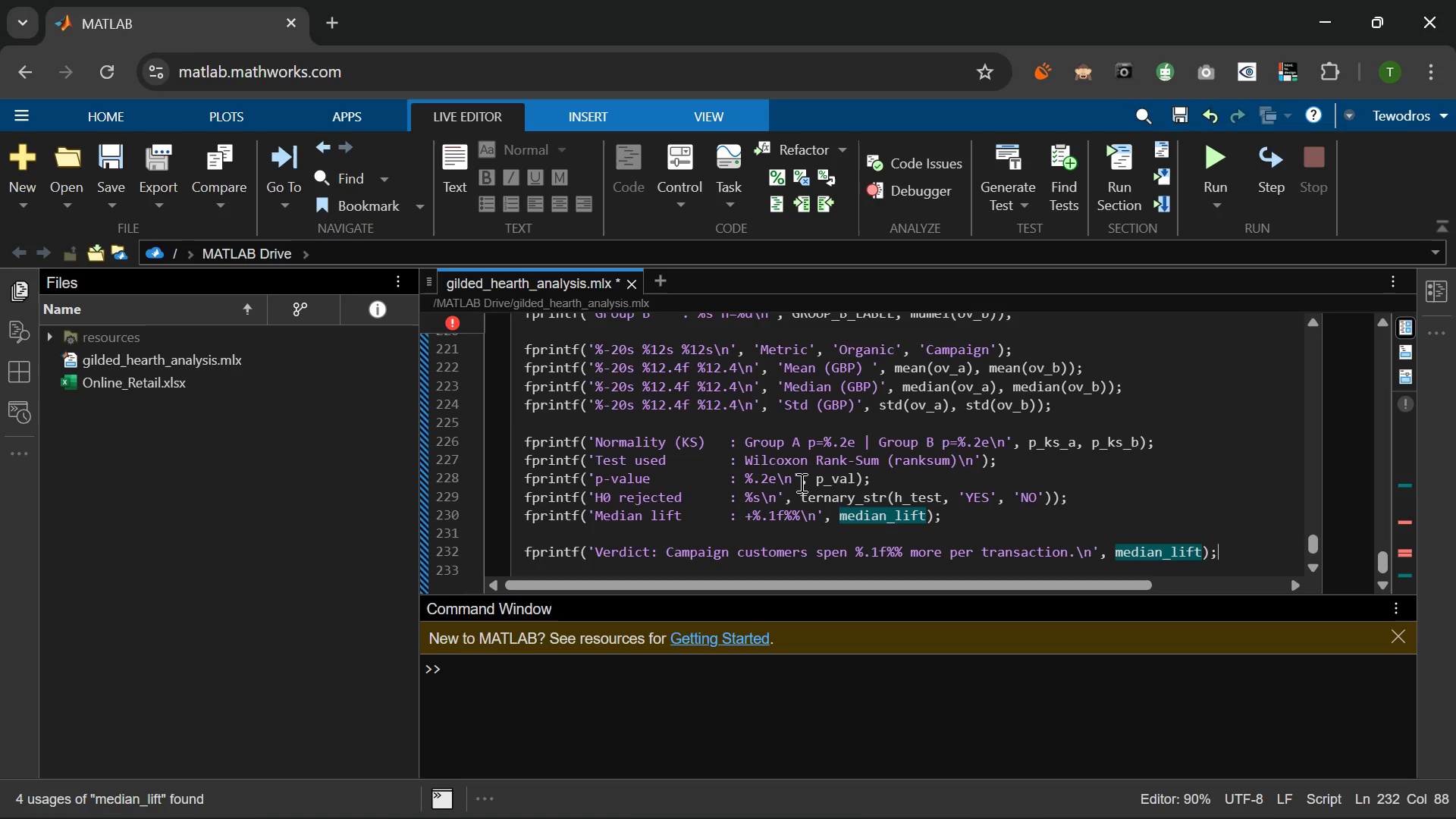 
key(Semicolon)
 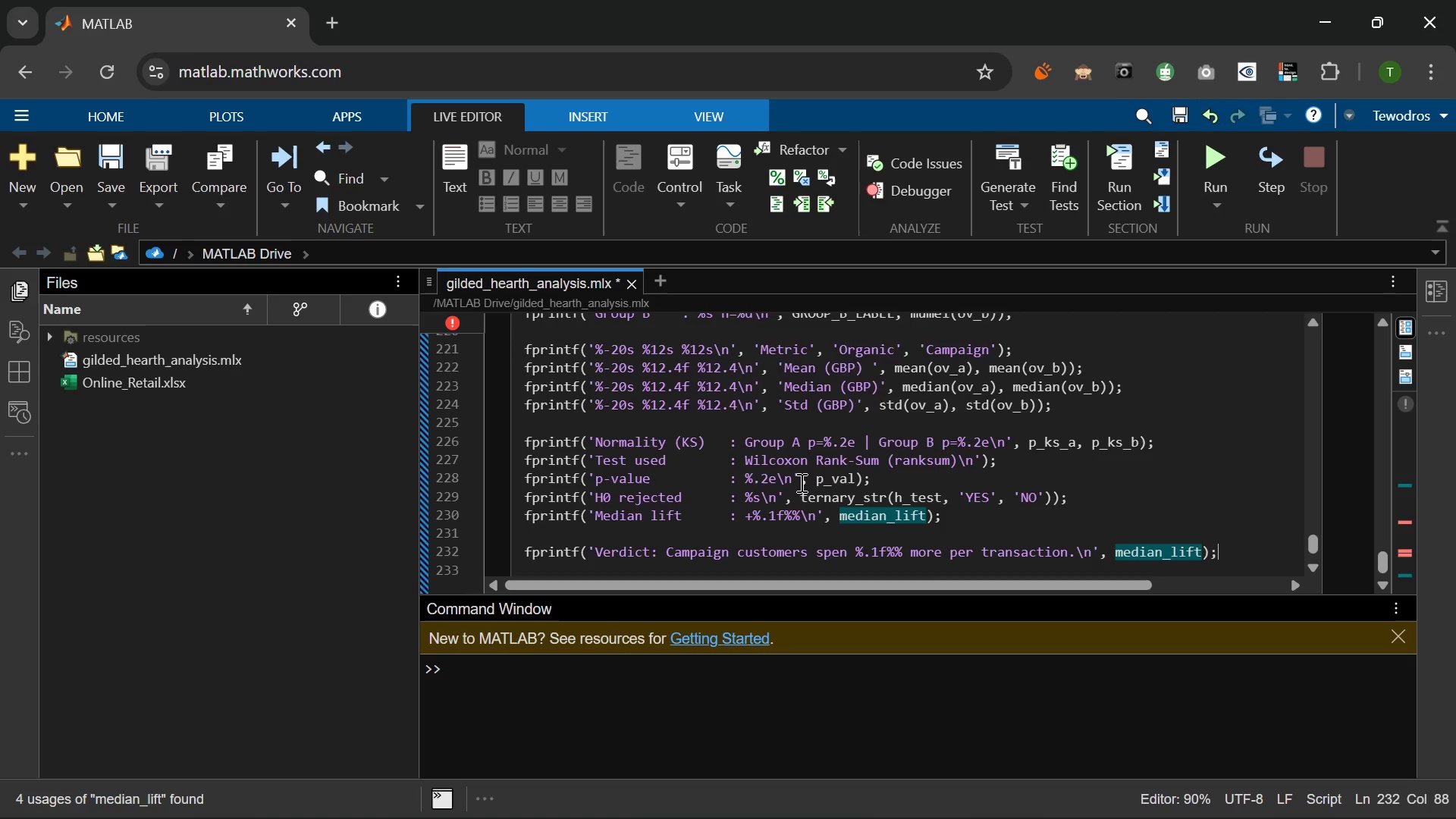 
key(Enter)
 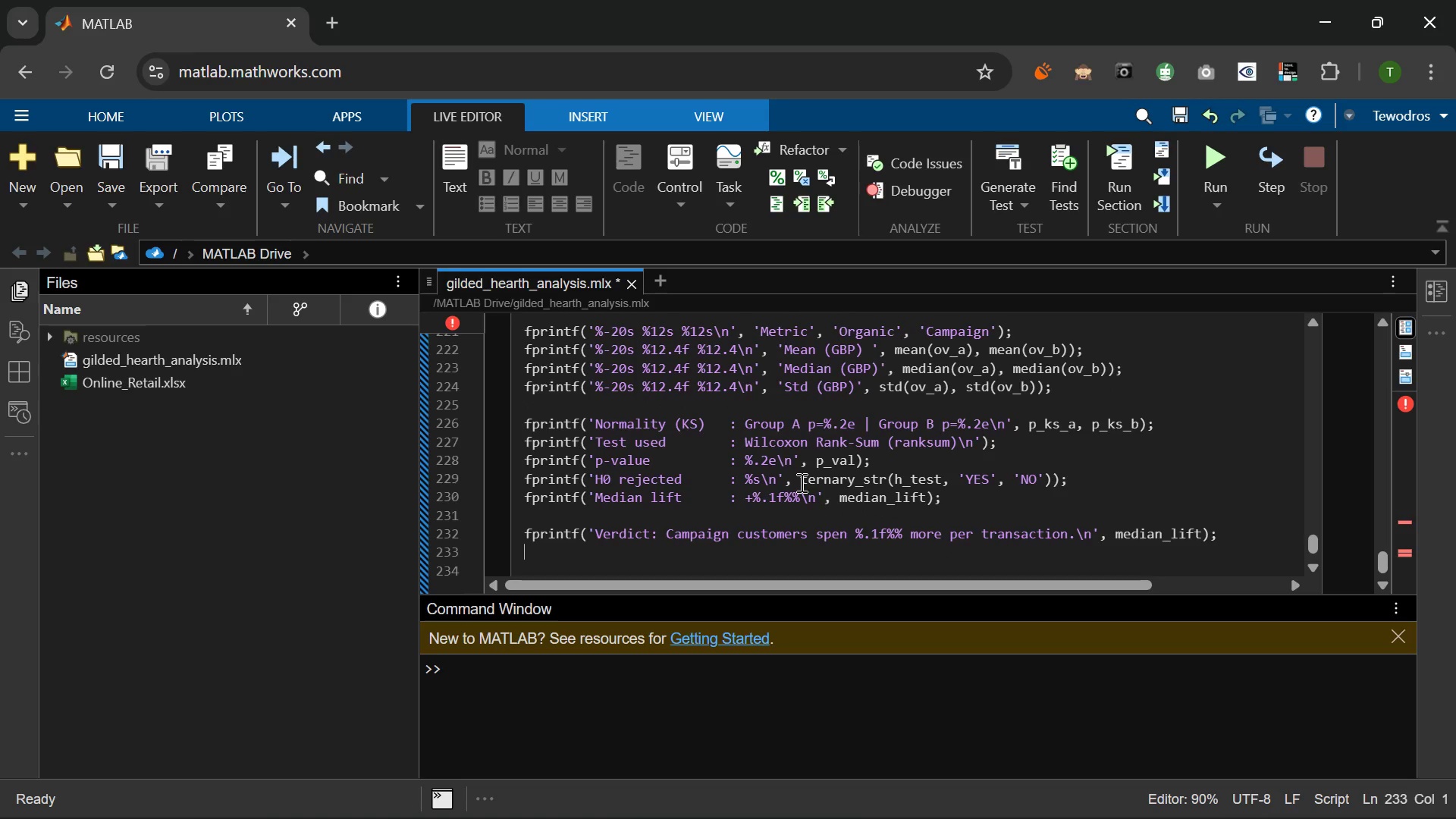 
hold_key(key=Space, duration=0.8)
 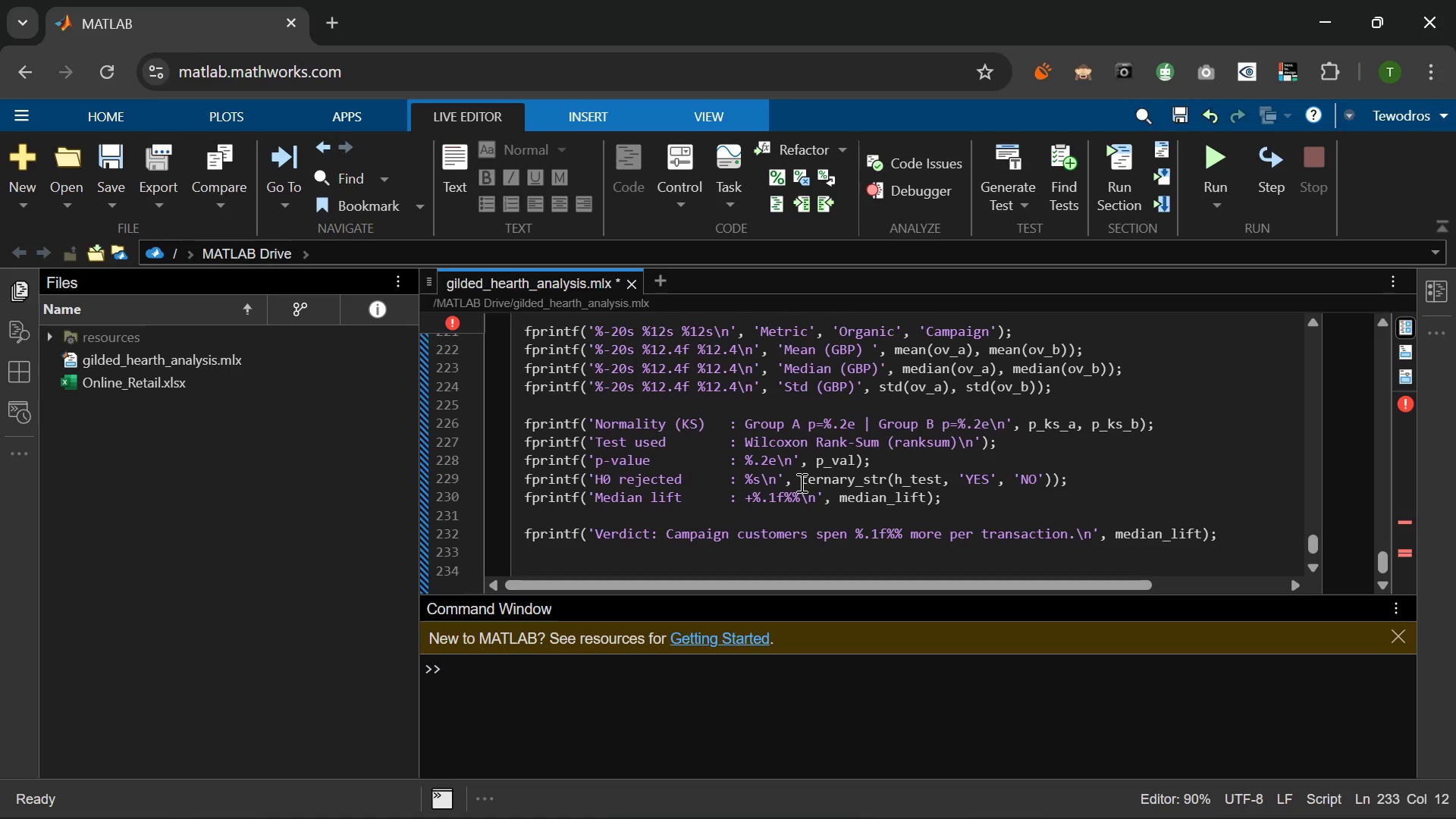 
type(       Influencer marketion)
key(Backspace)
key(Backspace)
type(ng ROI is statistically supporte)
key(Backspace)
type(ed)
 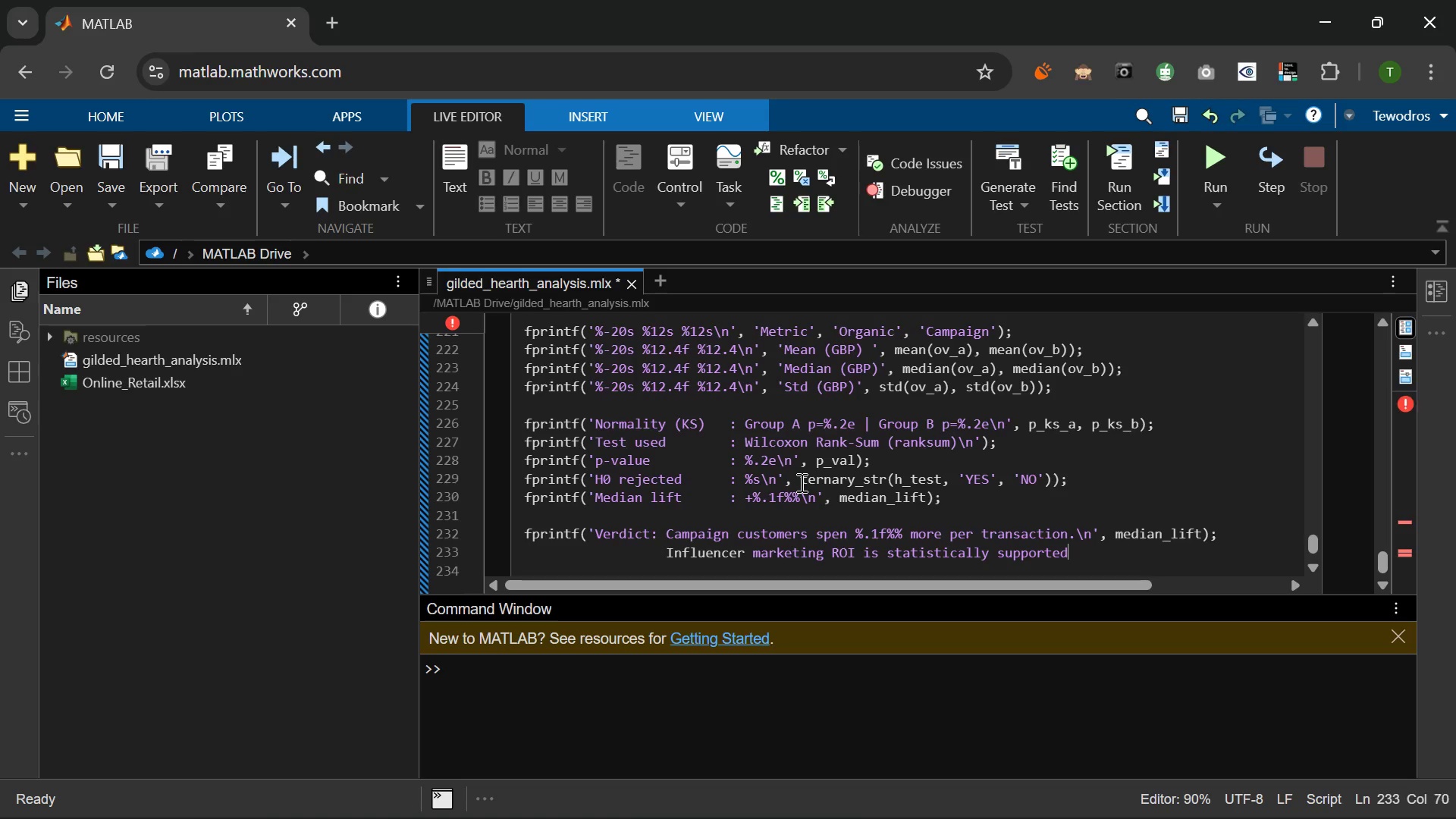 
key(Period)
 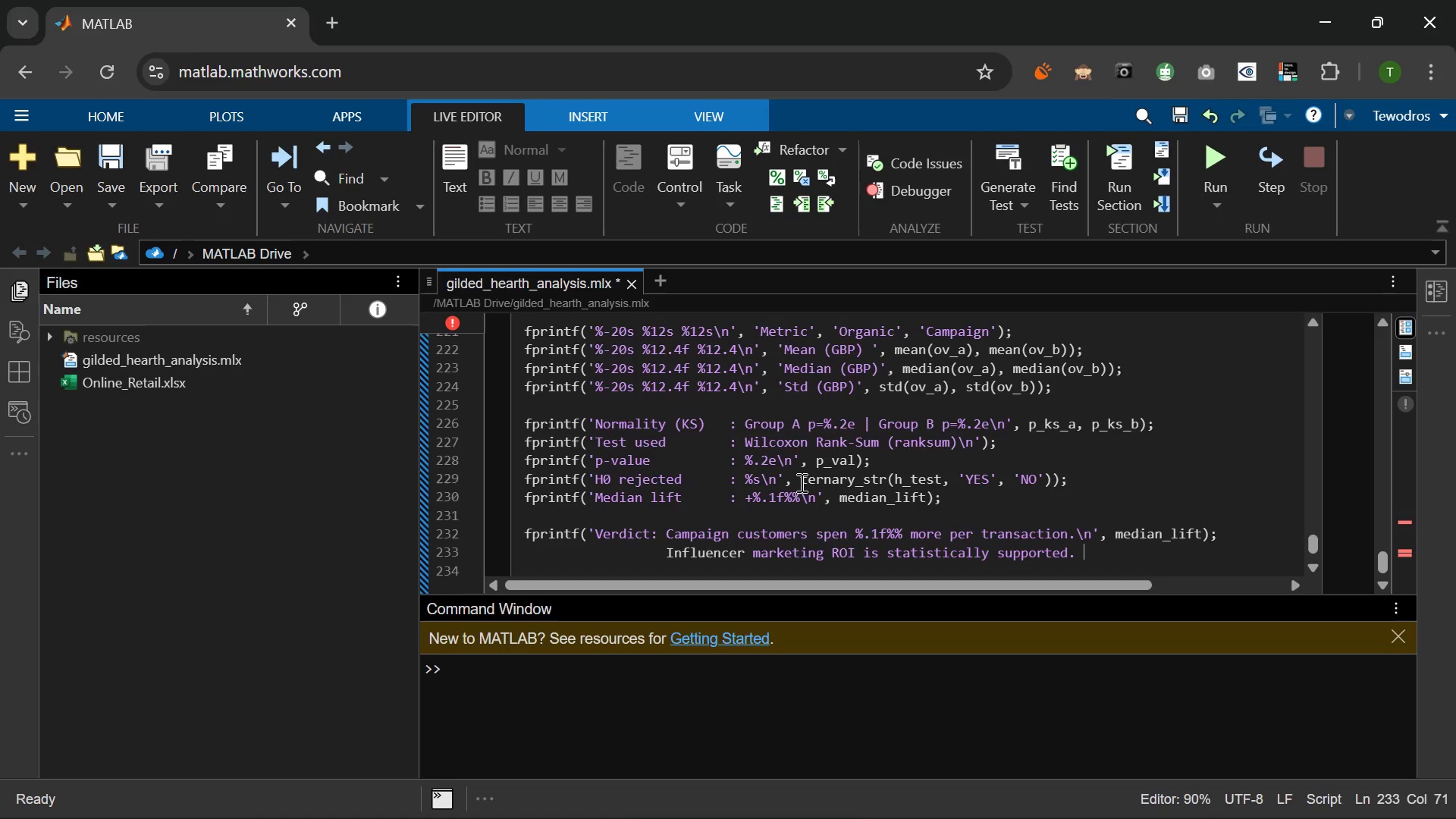 
key(Space)
 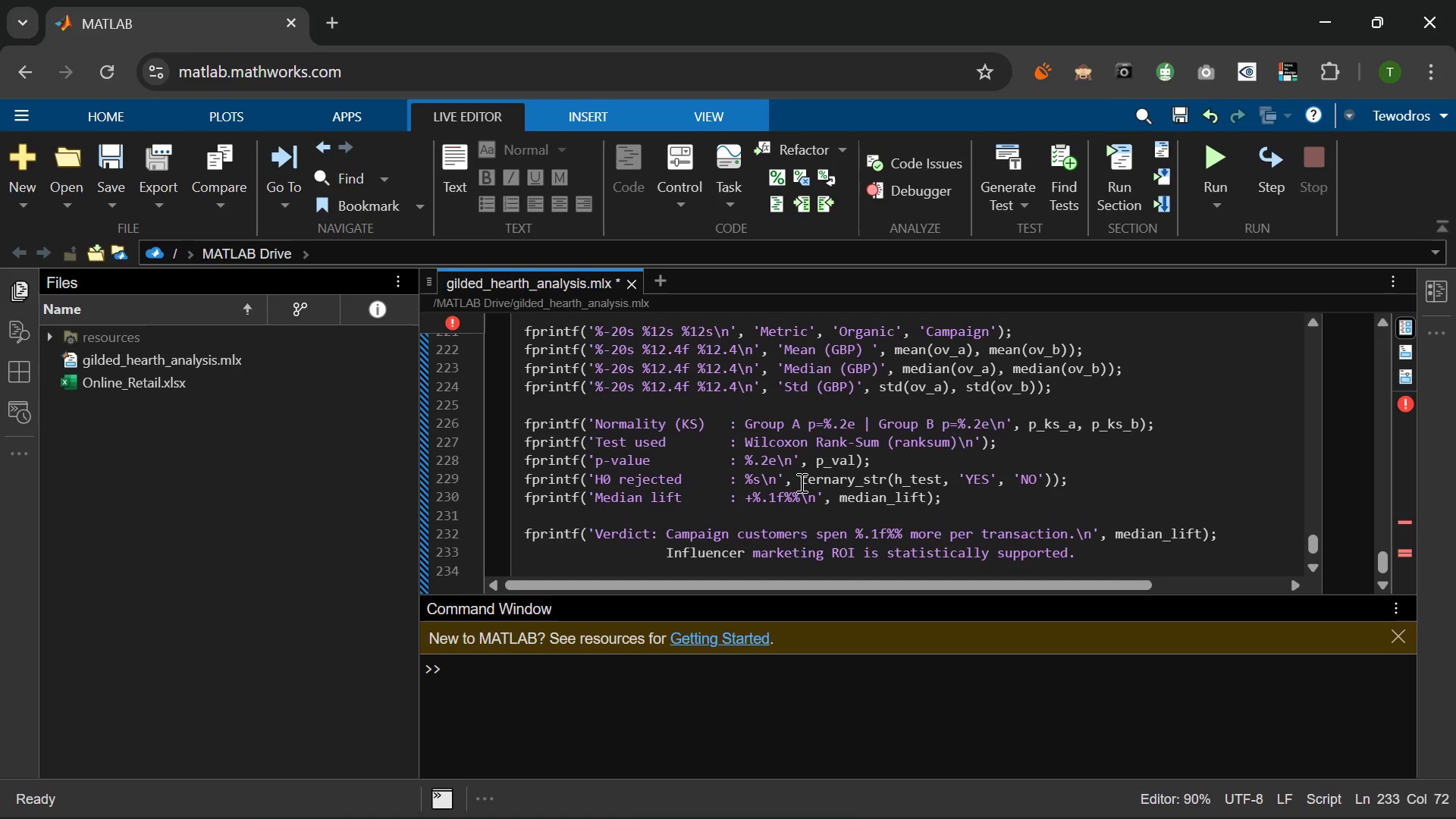 
key(Backslash)
 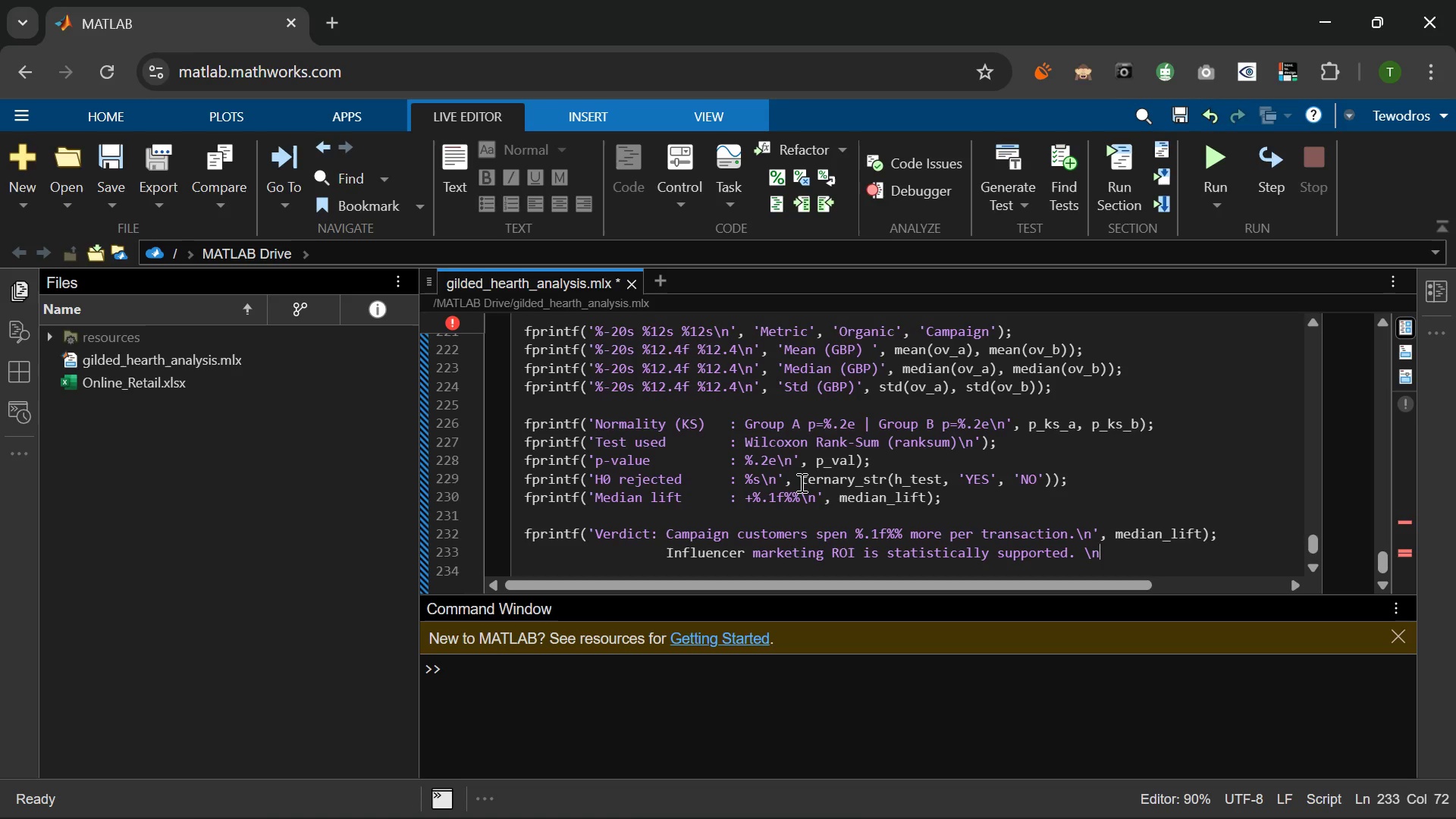 
key(N)
 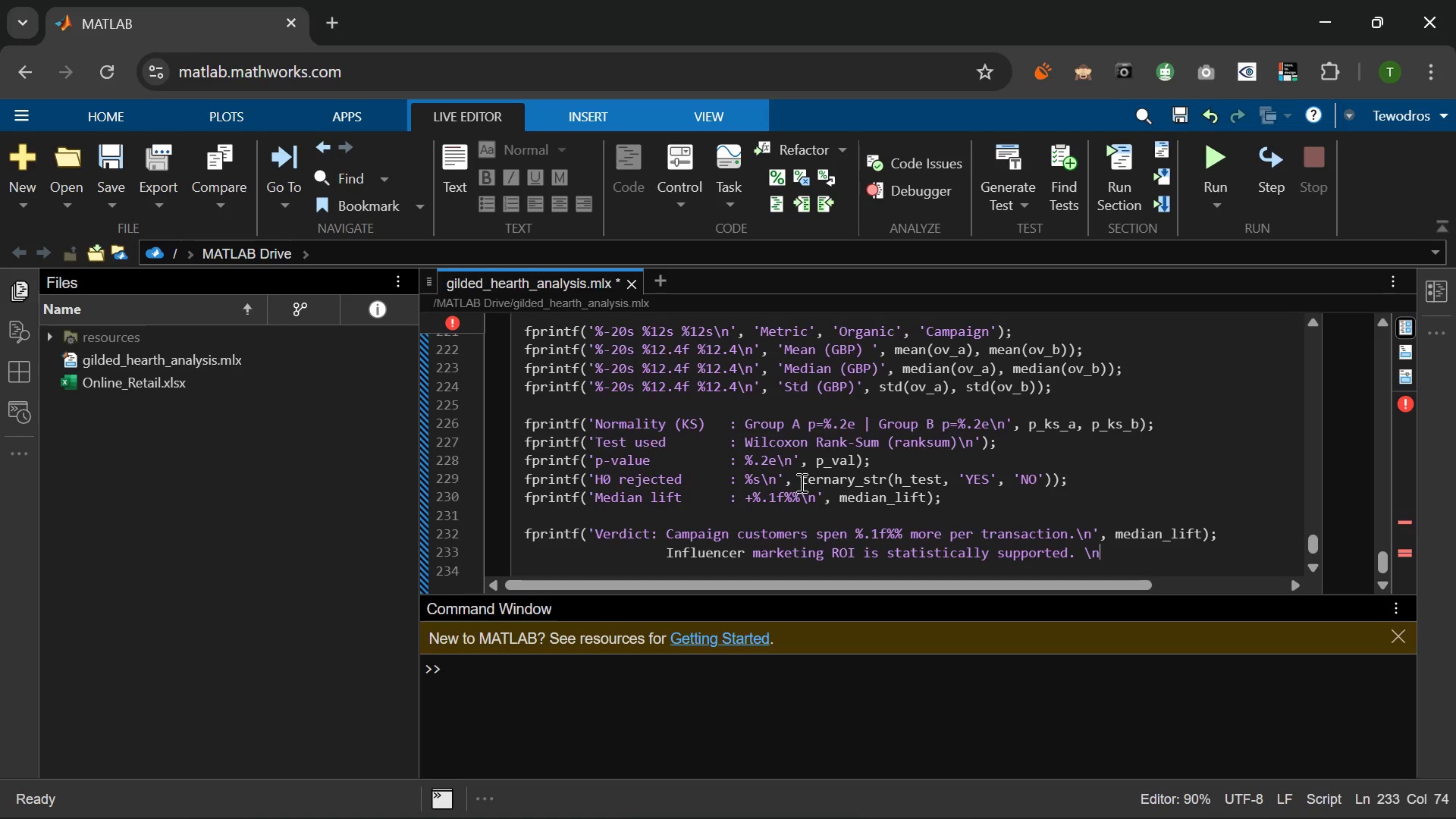 
key(Quote)
 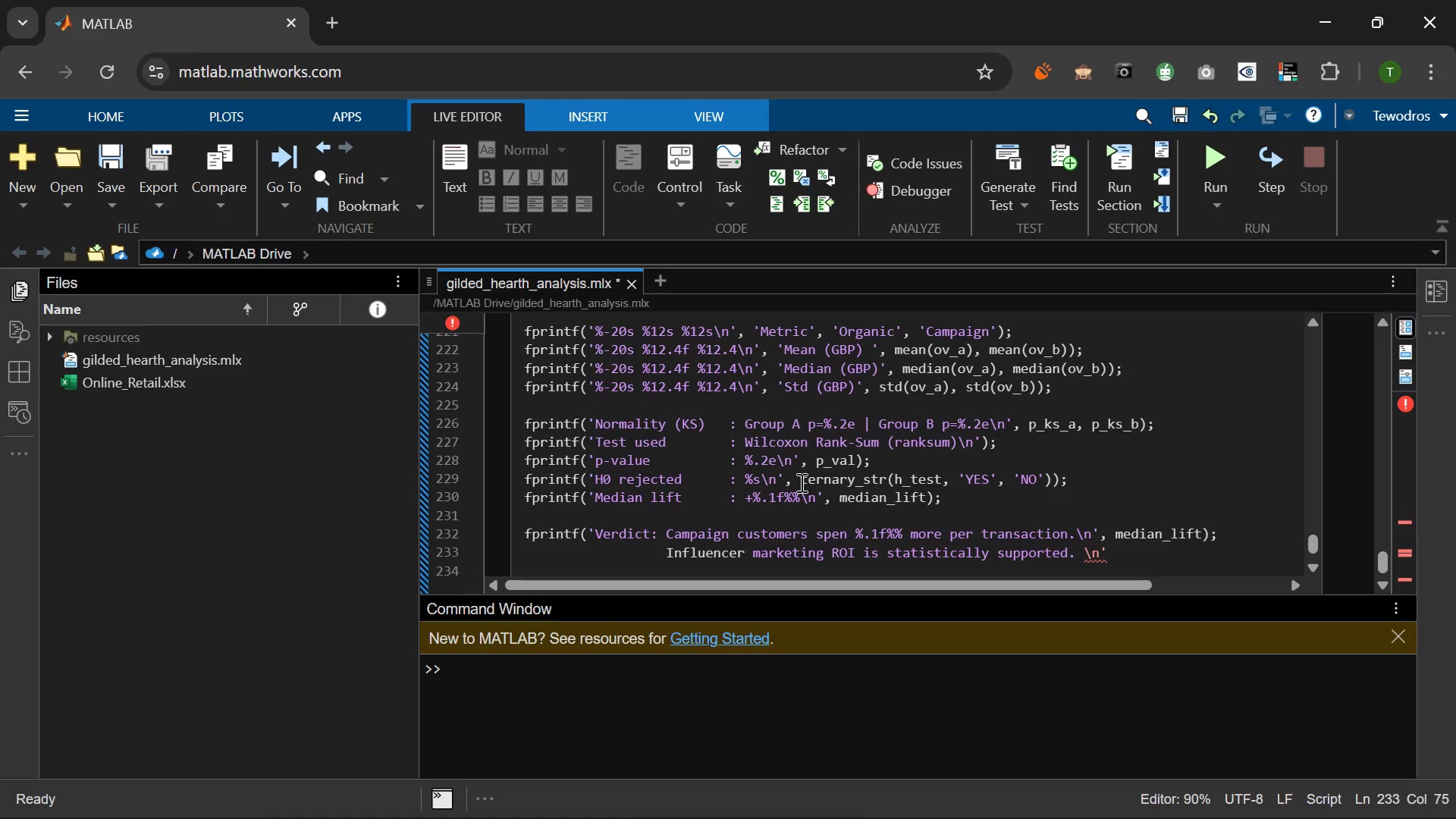 
key(Backspace)
 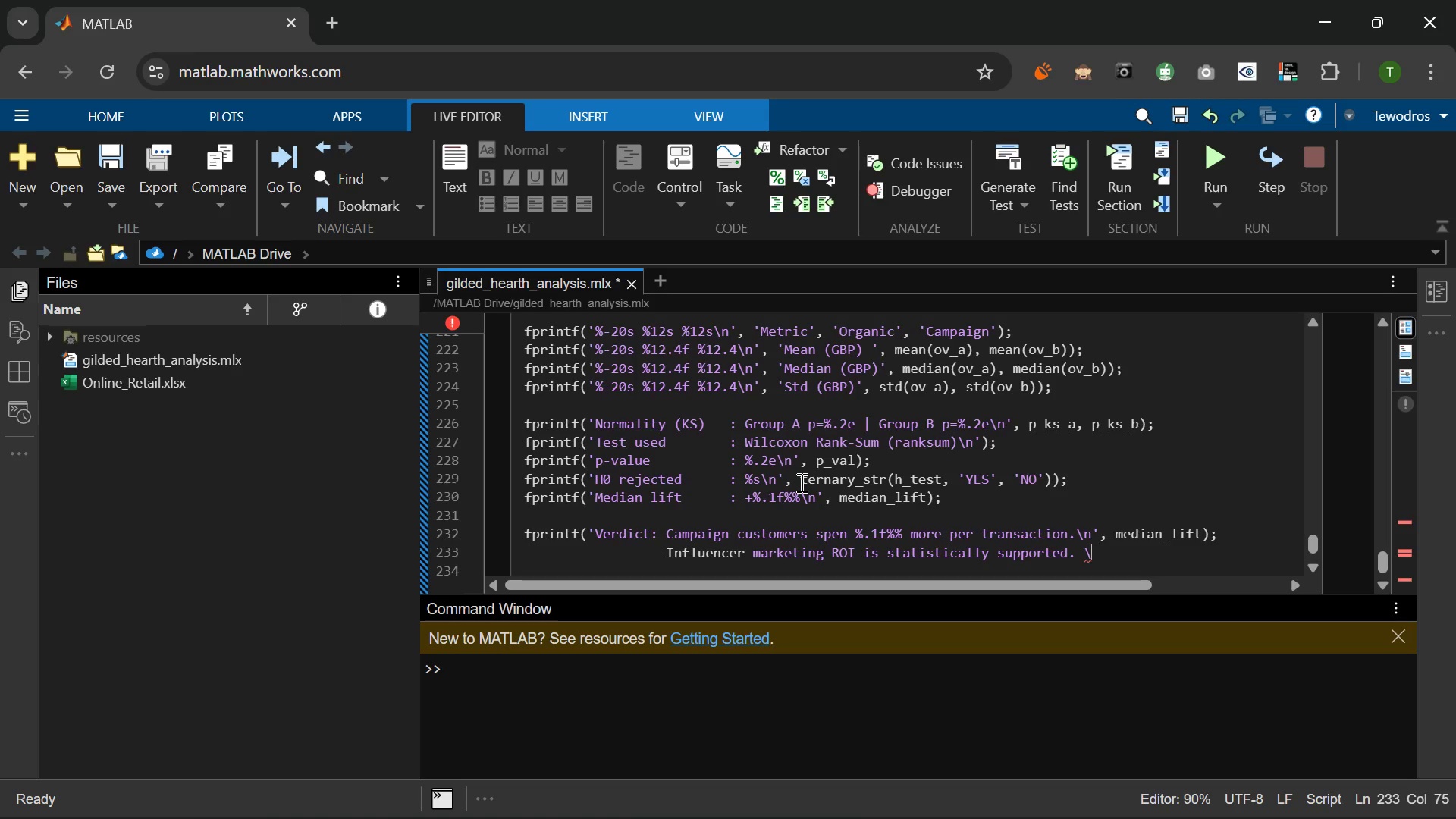 
key(Backspace)
 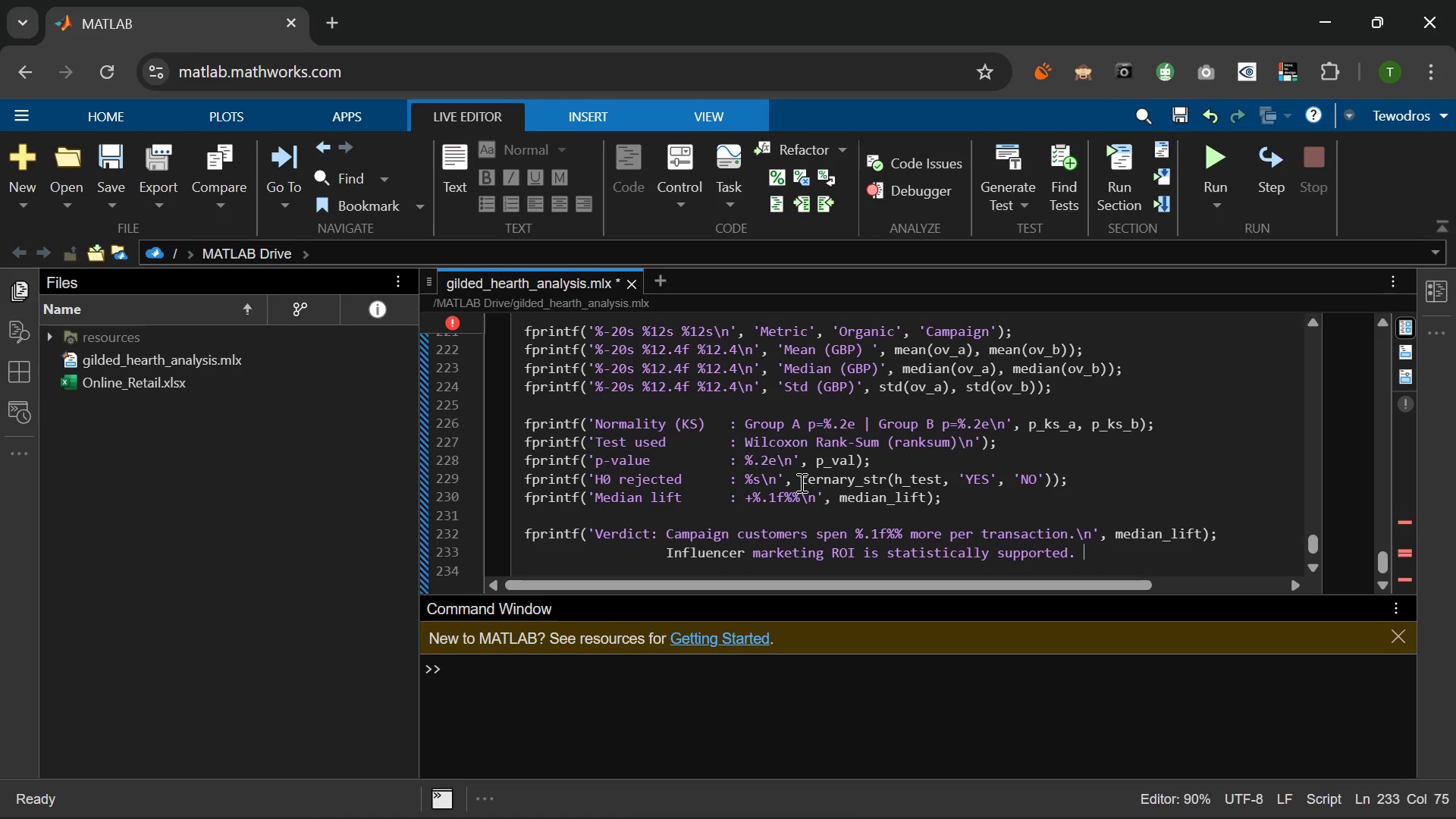 
key(Backspace)
 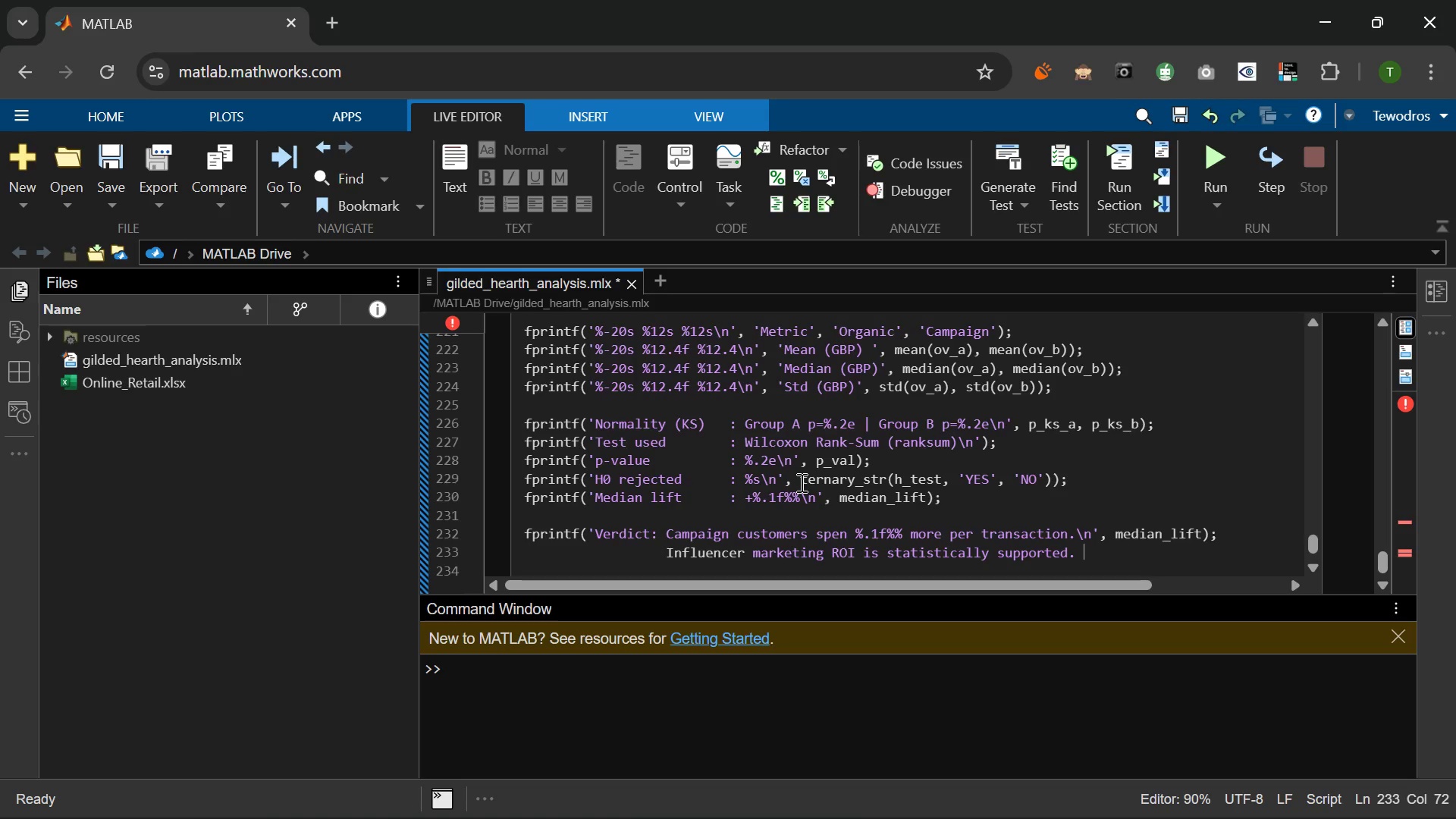 
wait(29.31)
 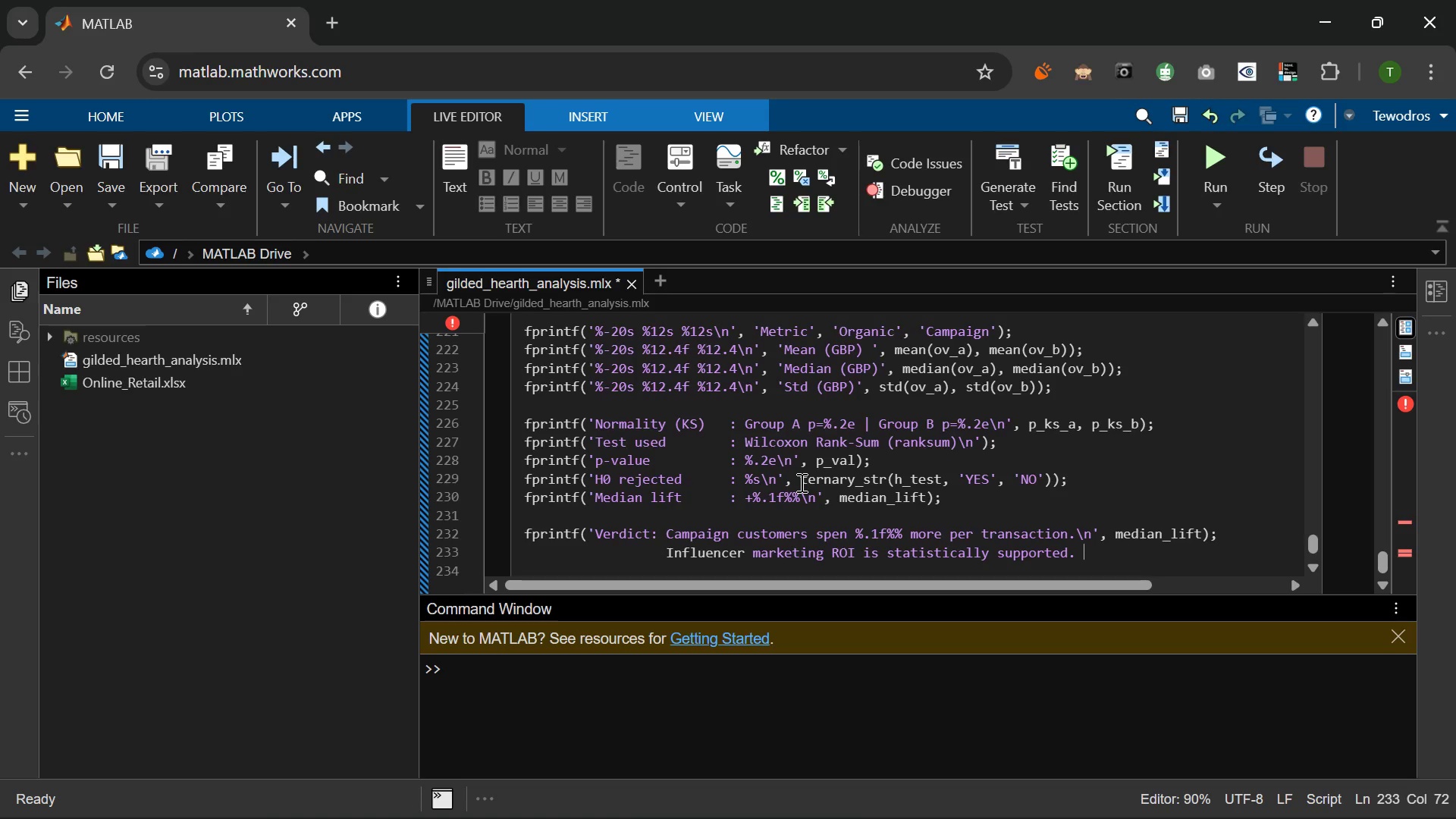 
left_click([537, 557])
 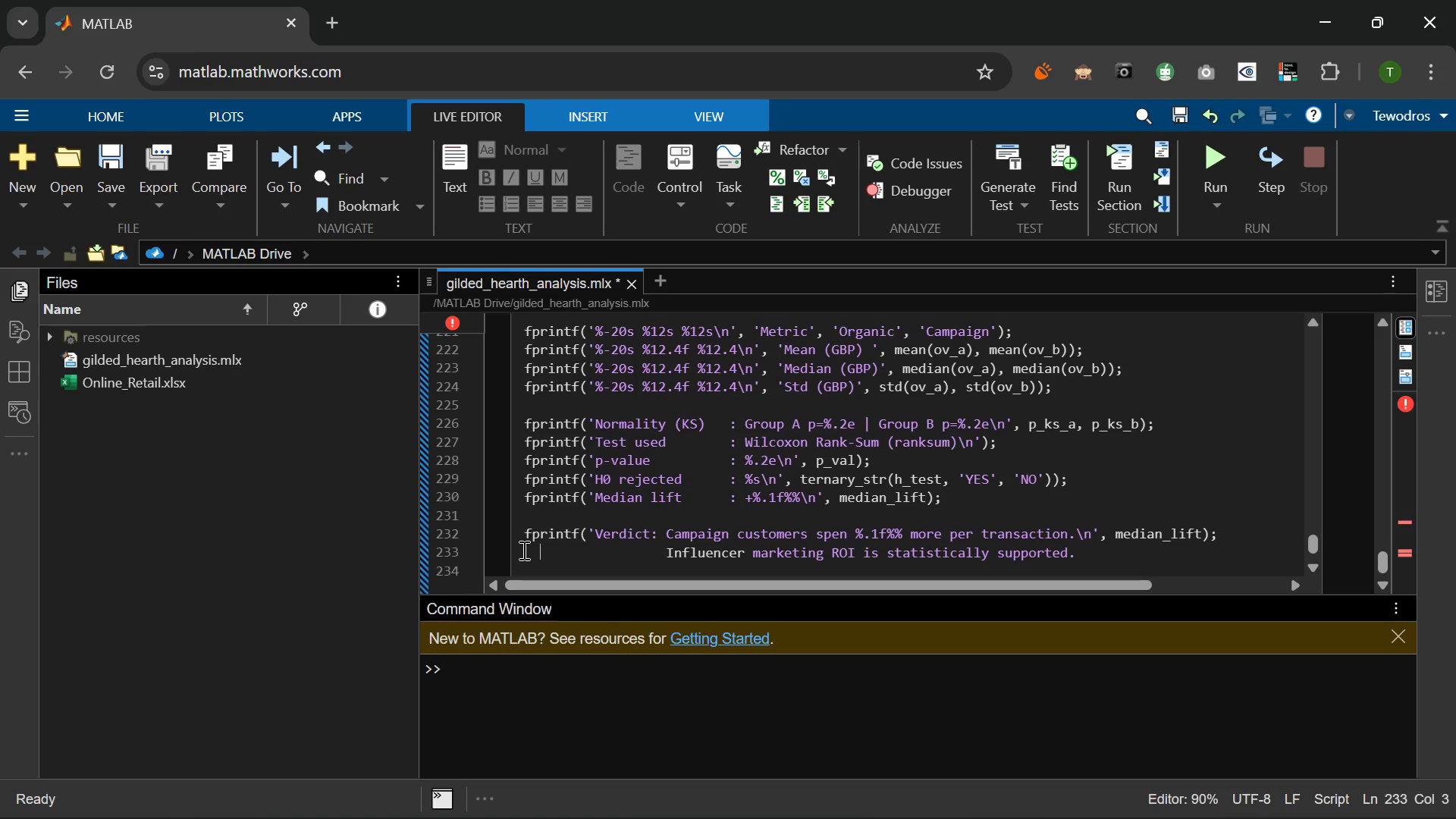 
left_click([522, 550])
 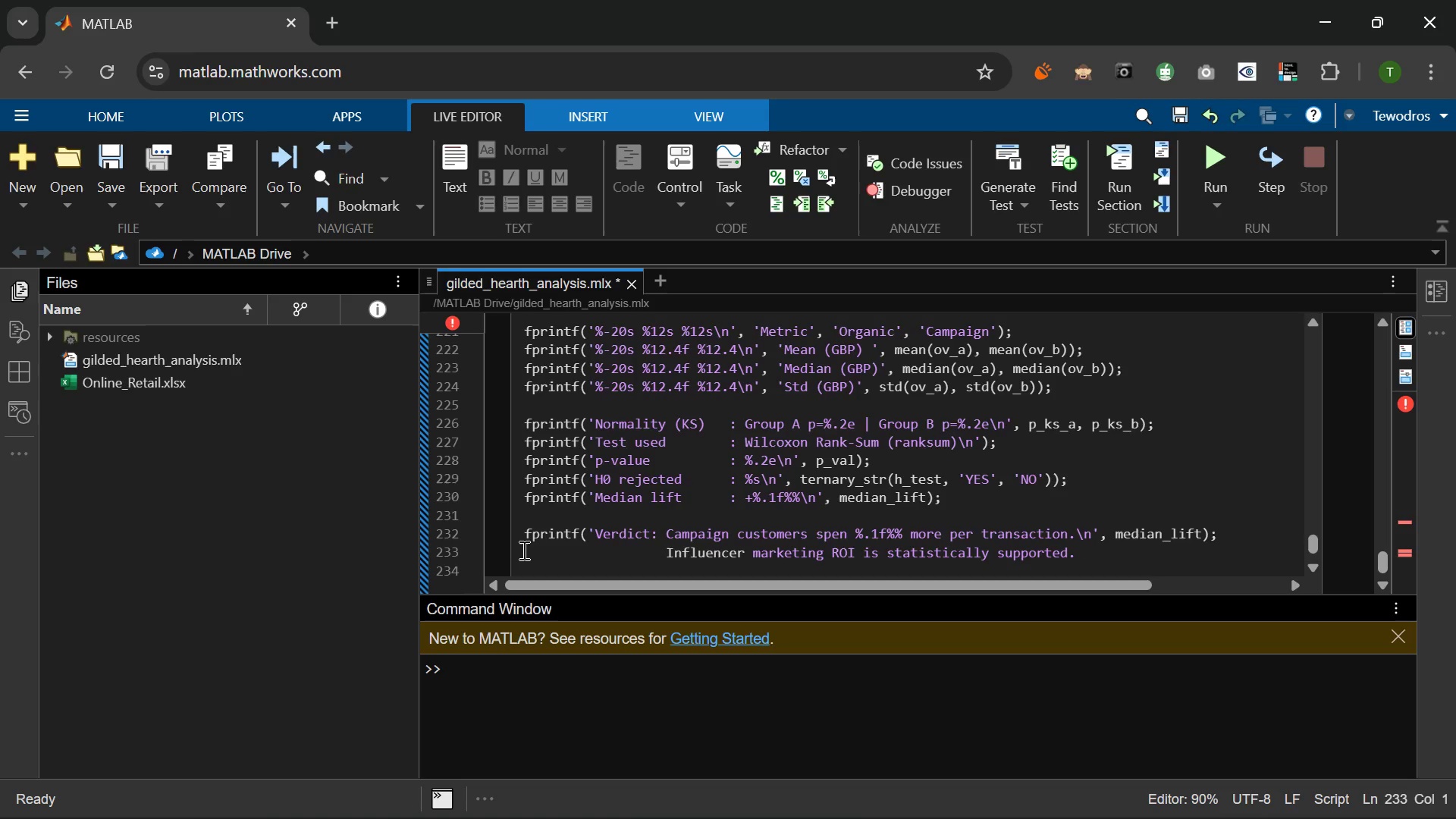 
type(fprintf()
 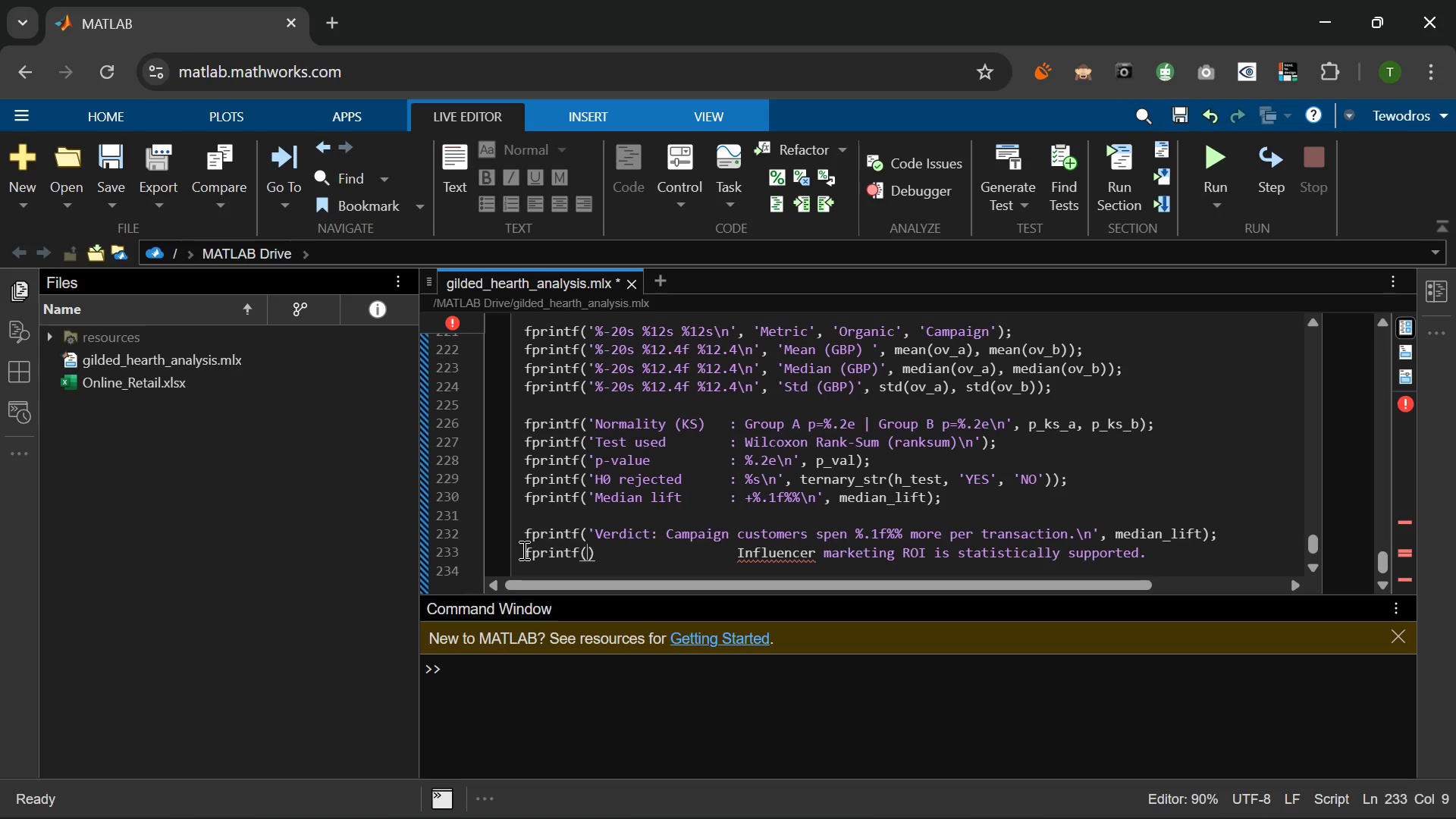 
key(ArrowRight)
 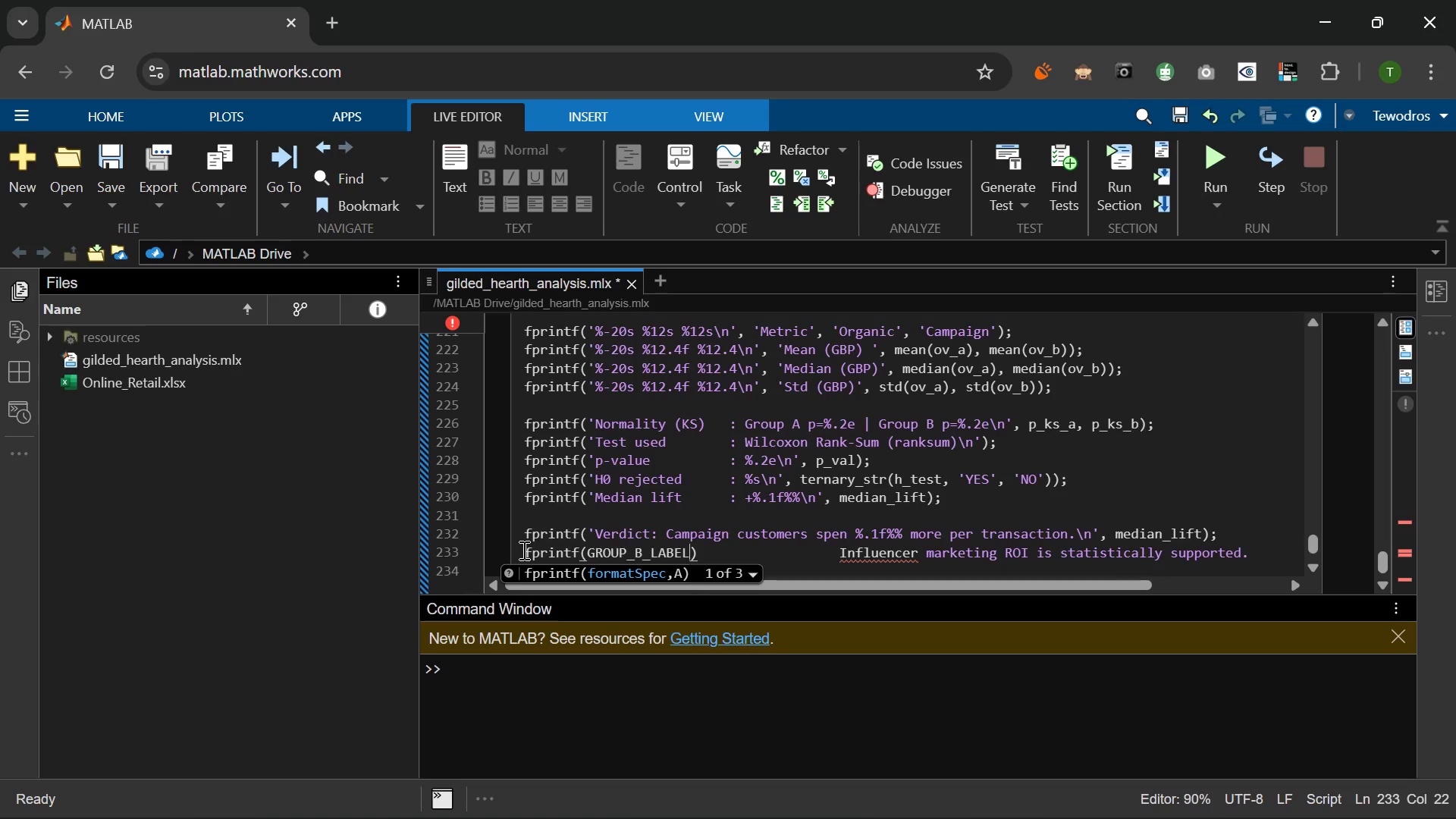 
key(Backspace)
 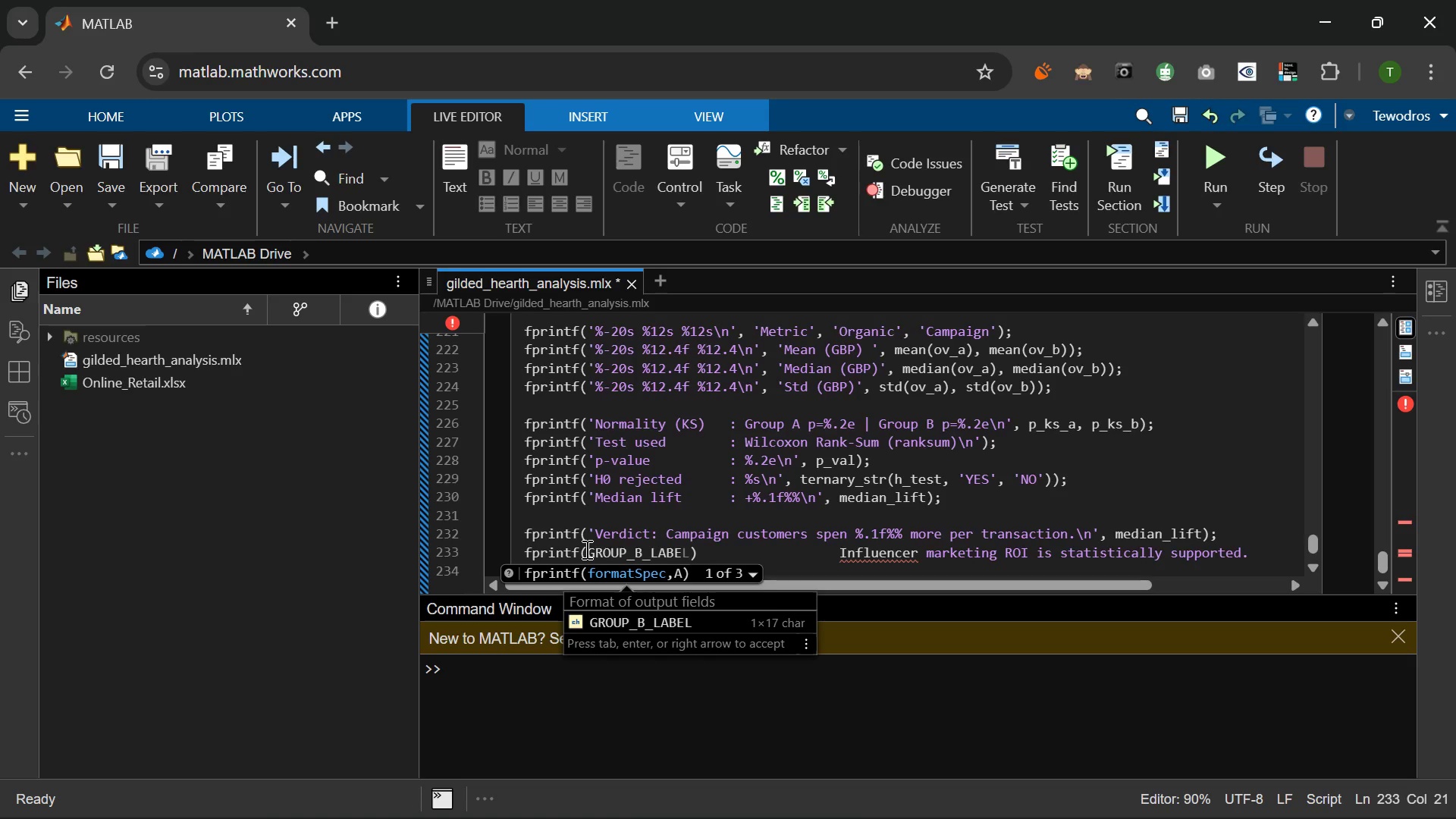 
key(Quote)
 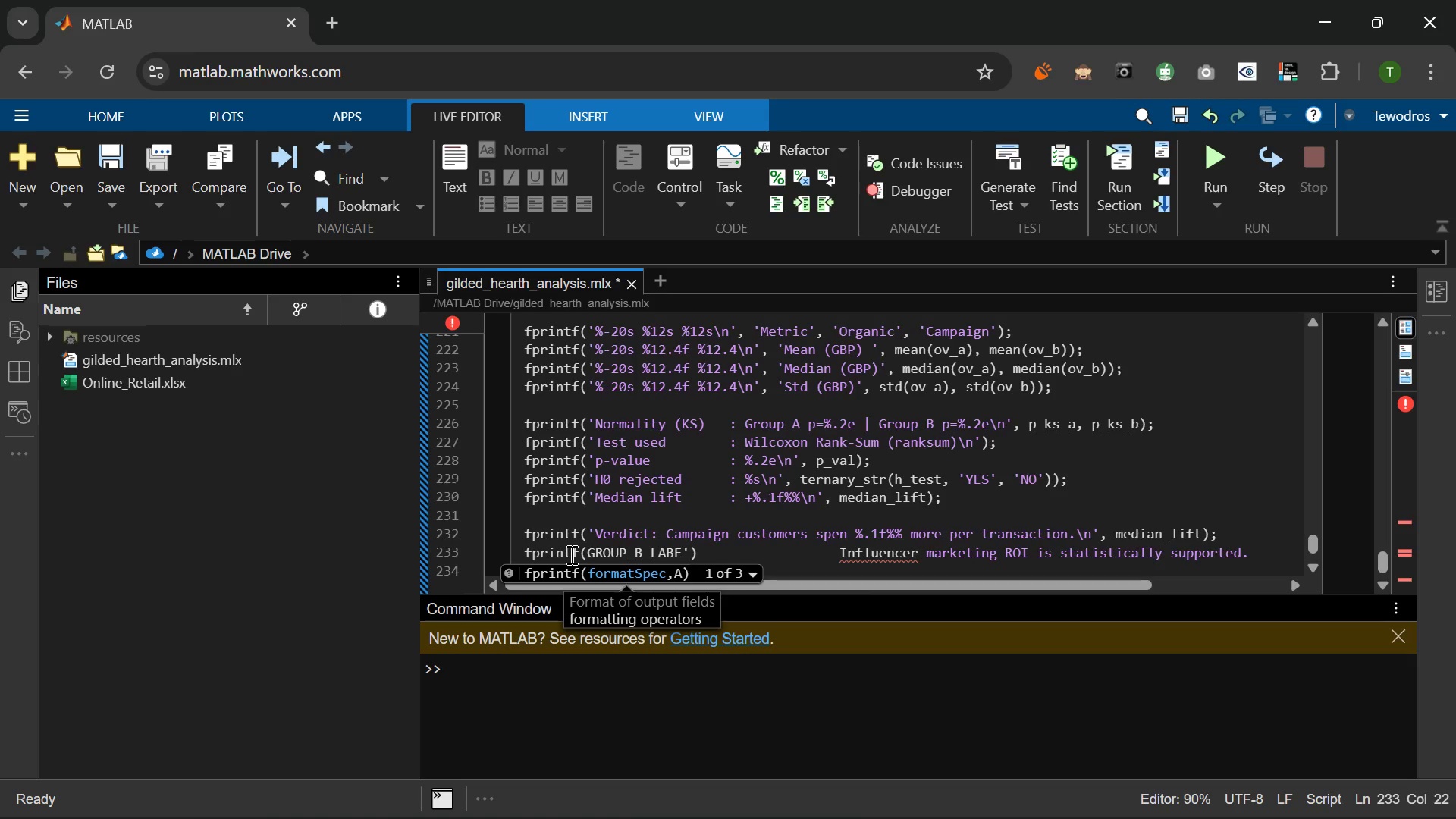 
hold_key(key=Backspace, duration=0.83)
 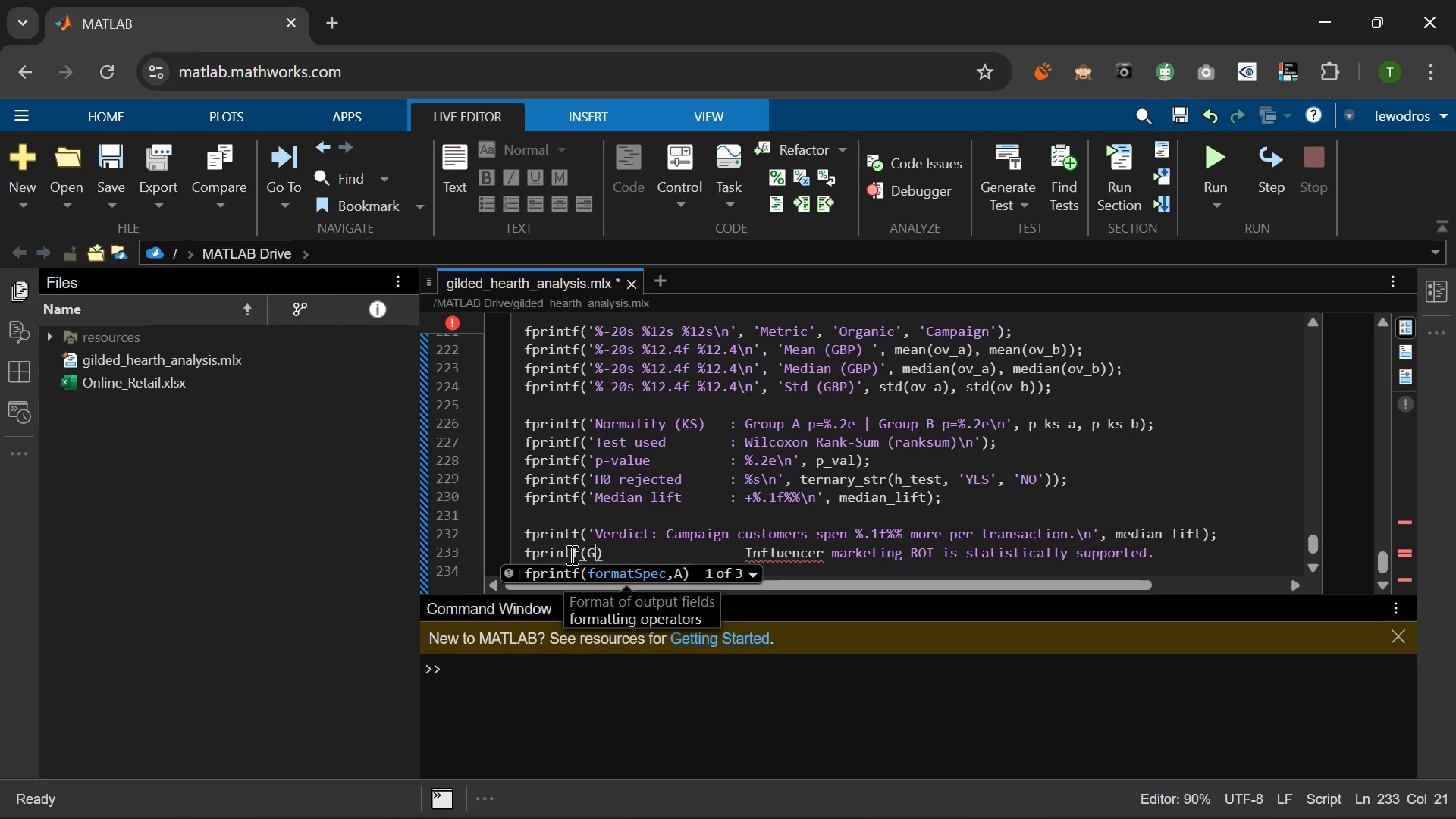 
key(Backspace)
 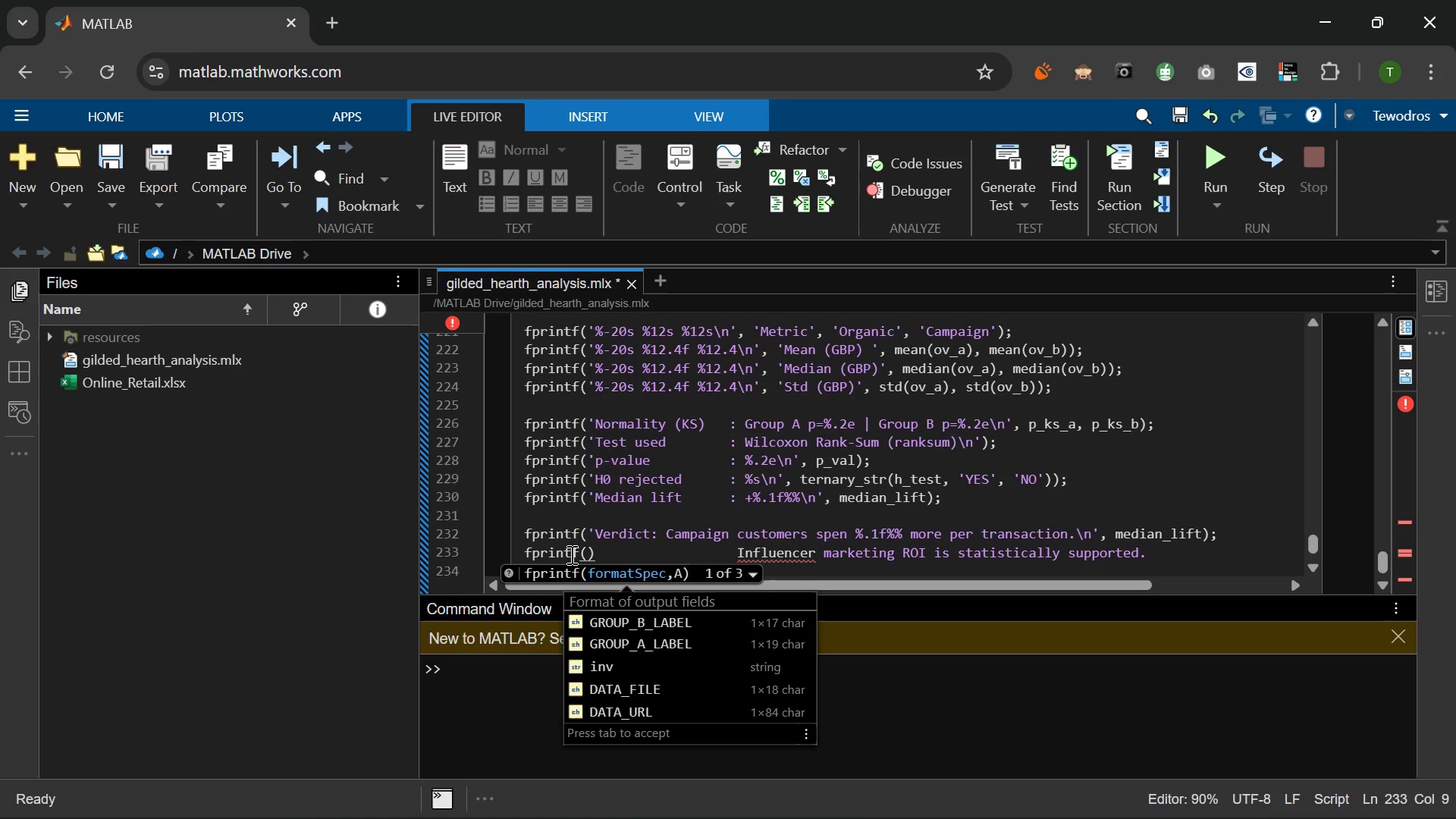 
key(Quote)
 